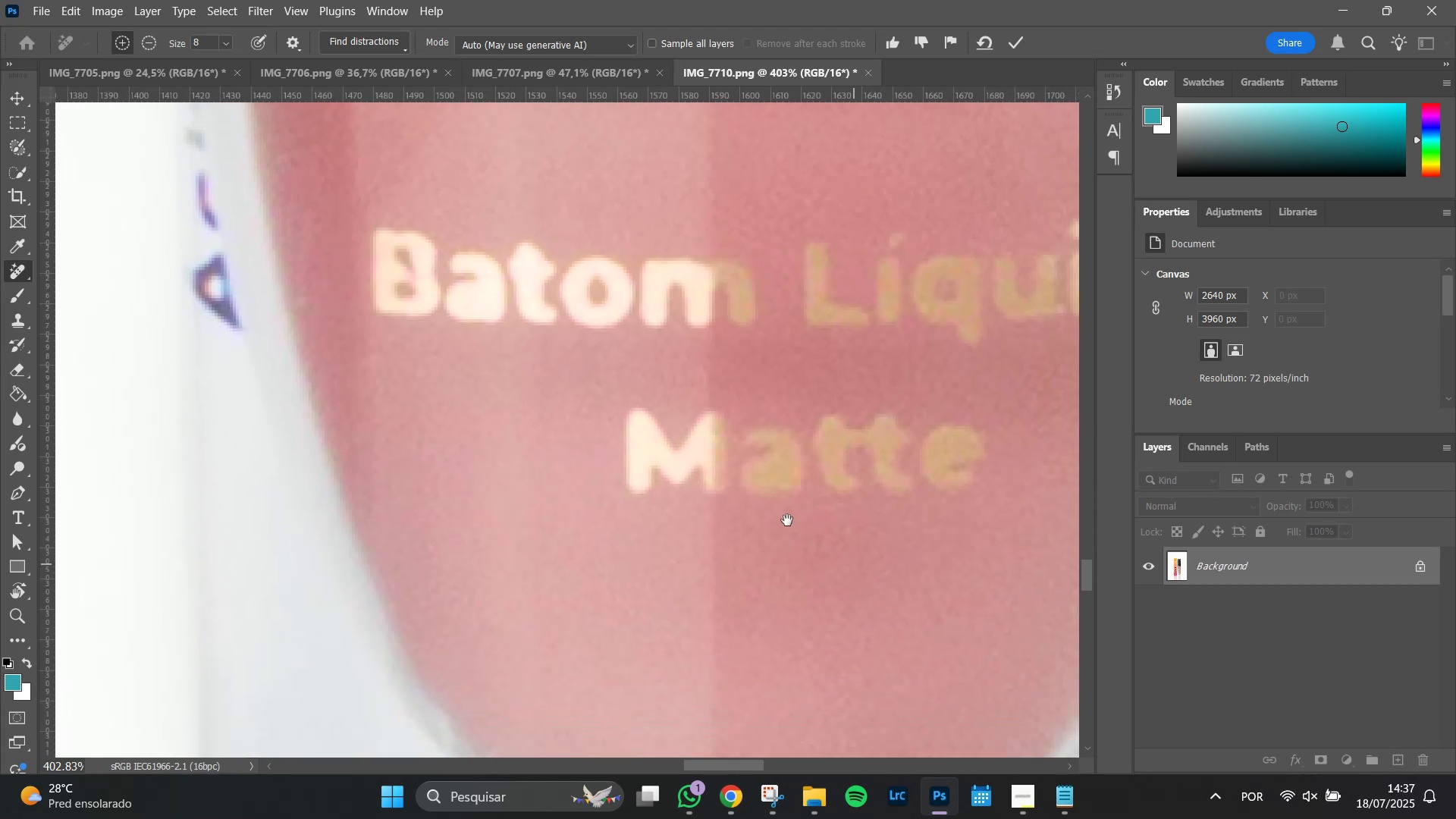 
hold_key(key=Space, duration=1.51)
 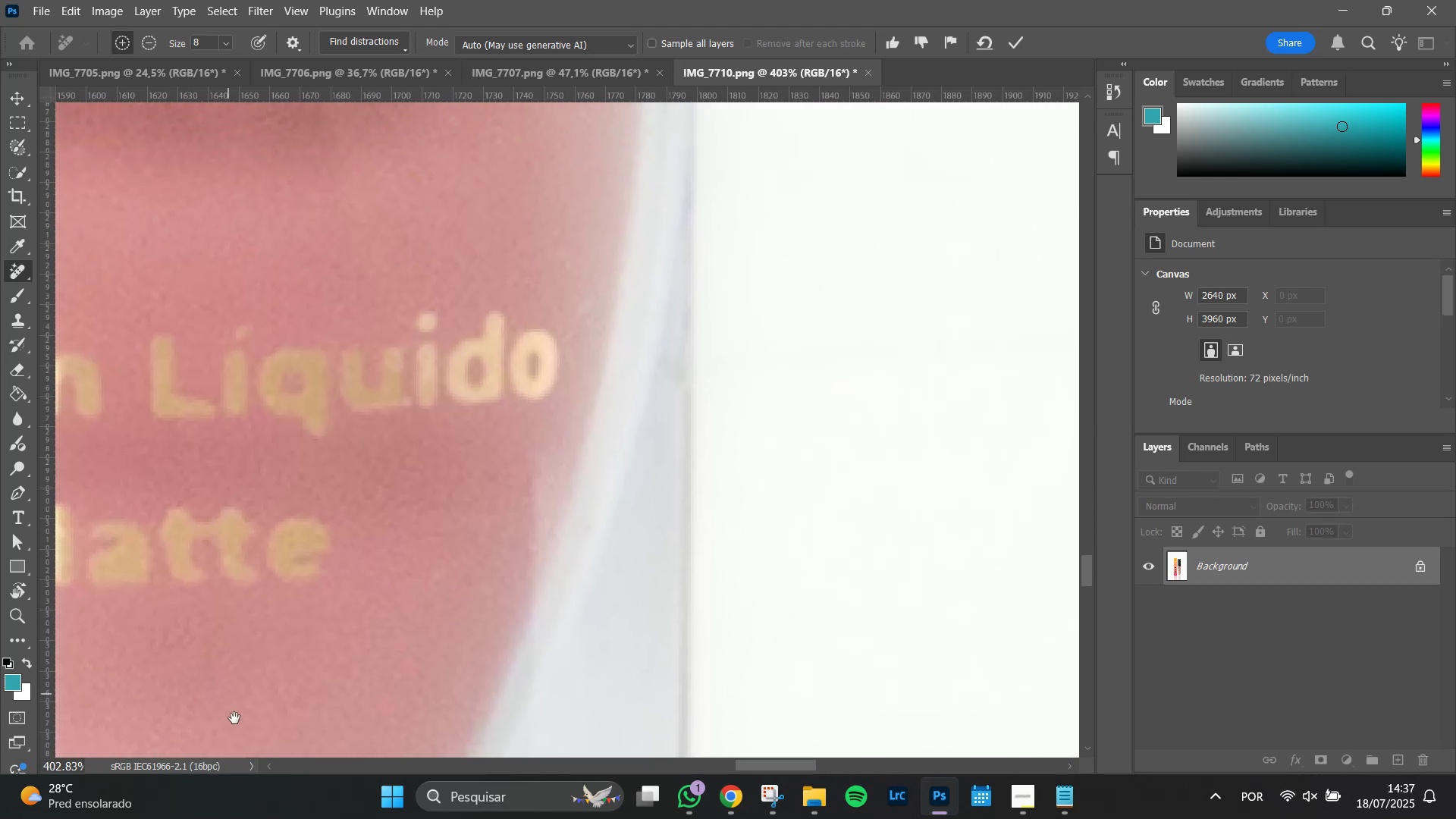 
hold_key(key=Space, duration=1.51)
 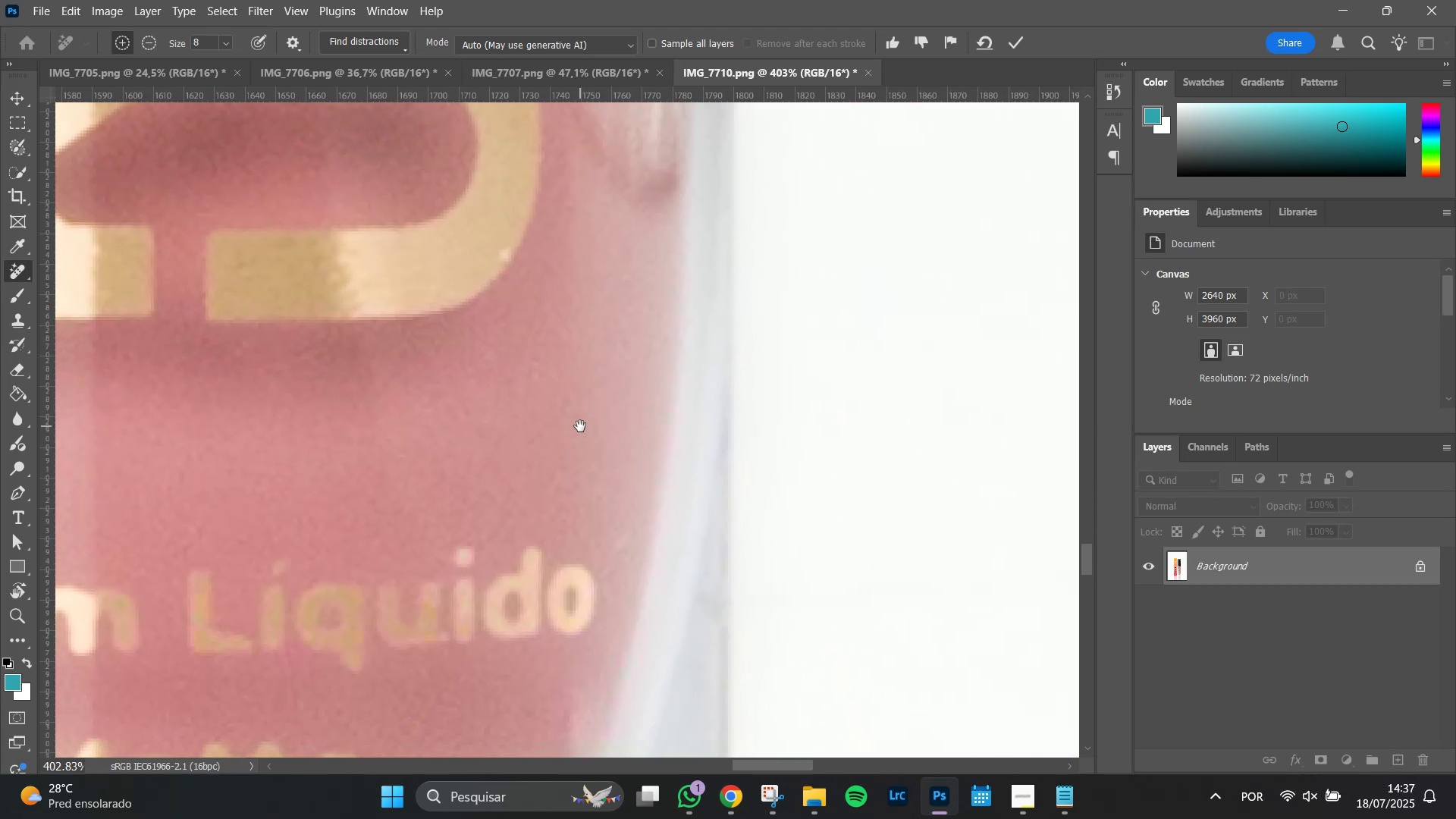 
key(Space)
 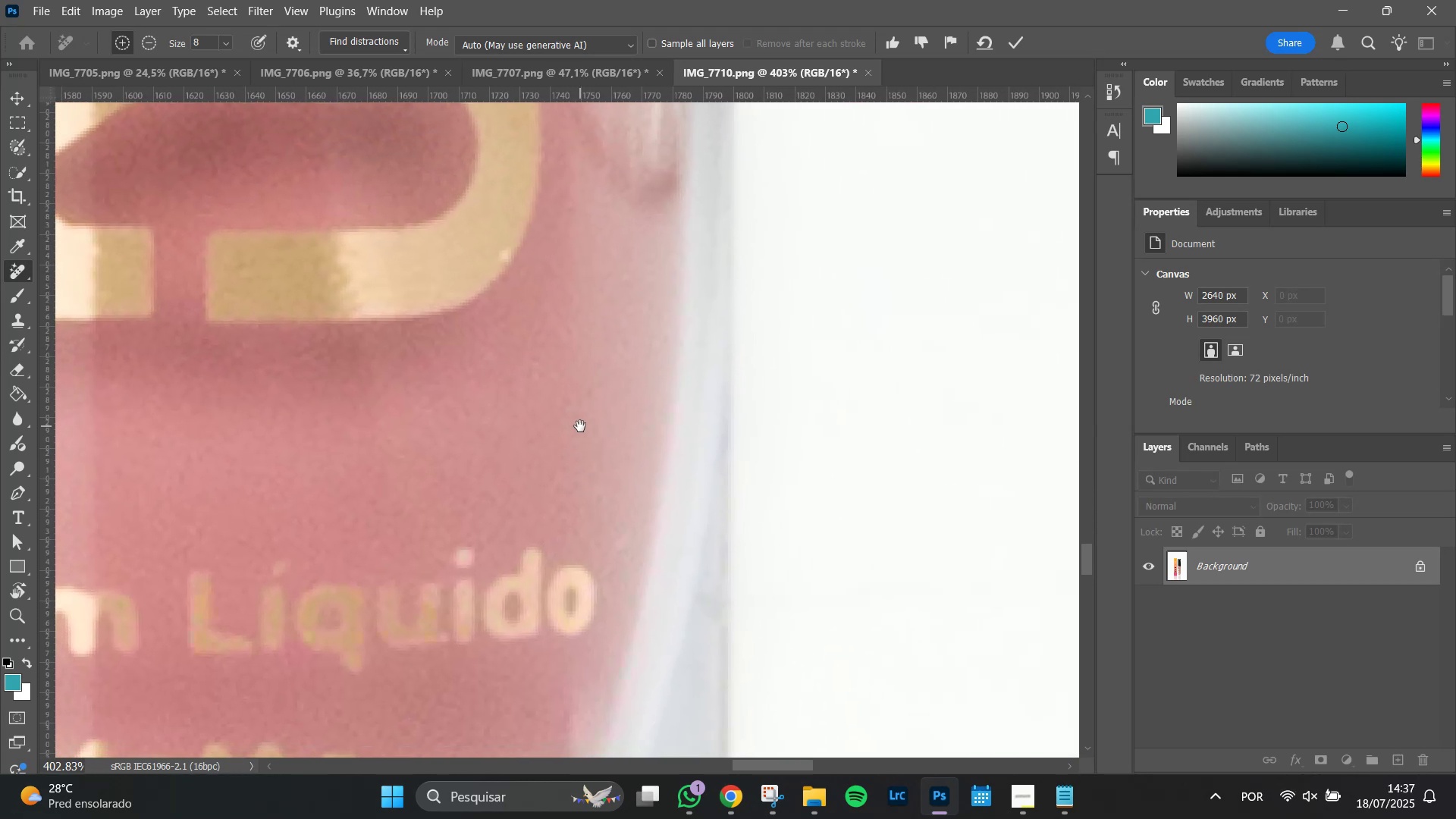 
key(Space)
 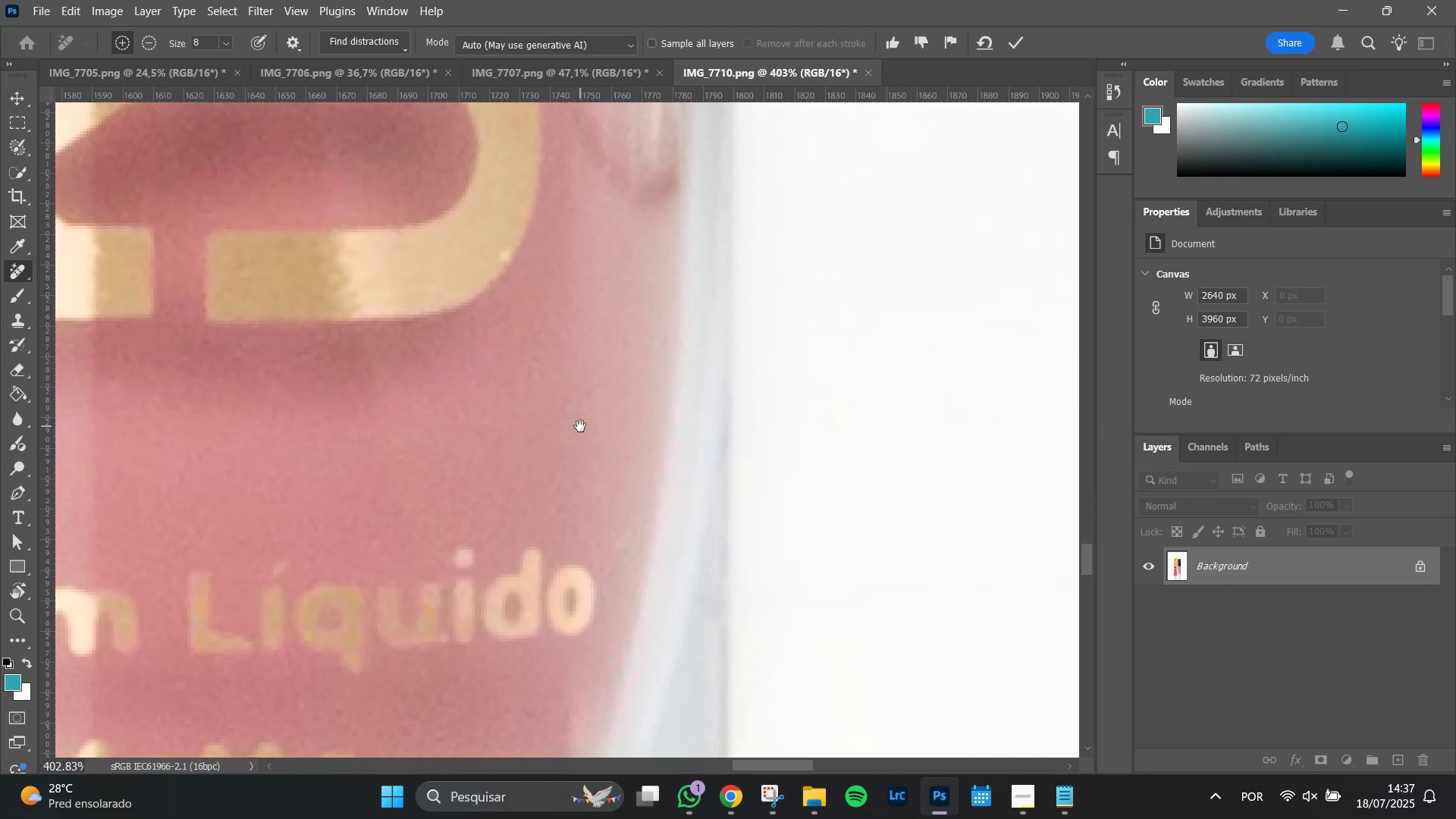 
key(Space)
 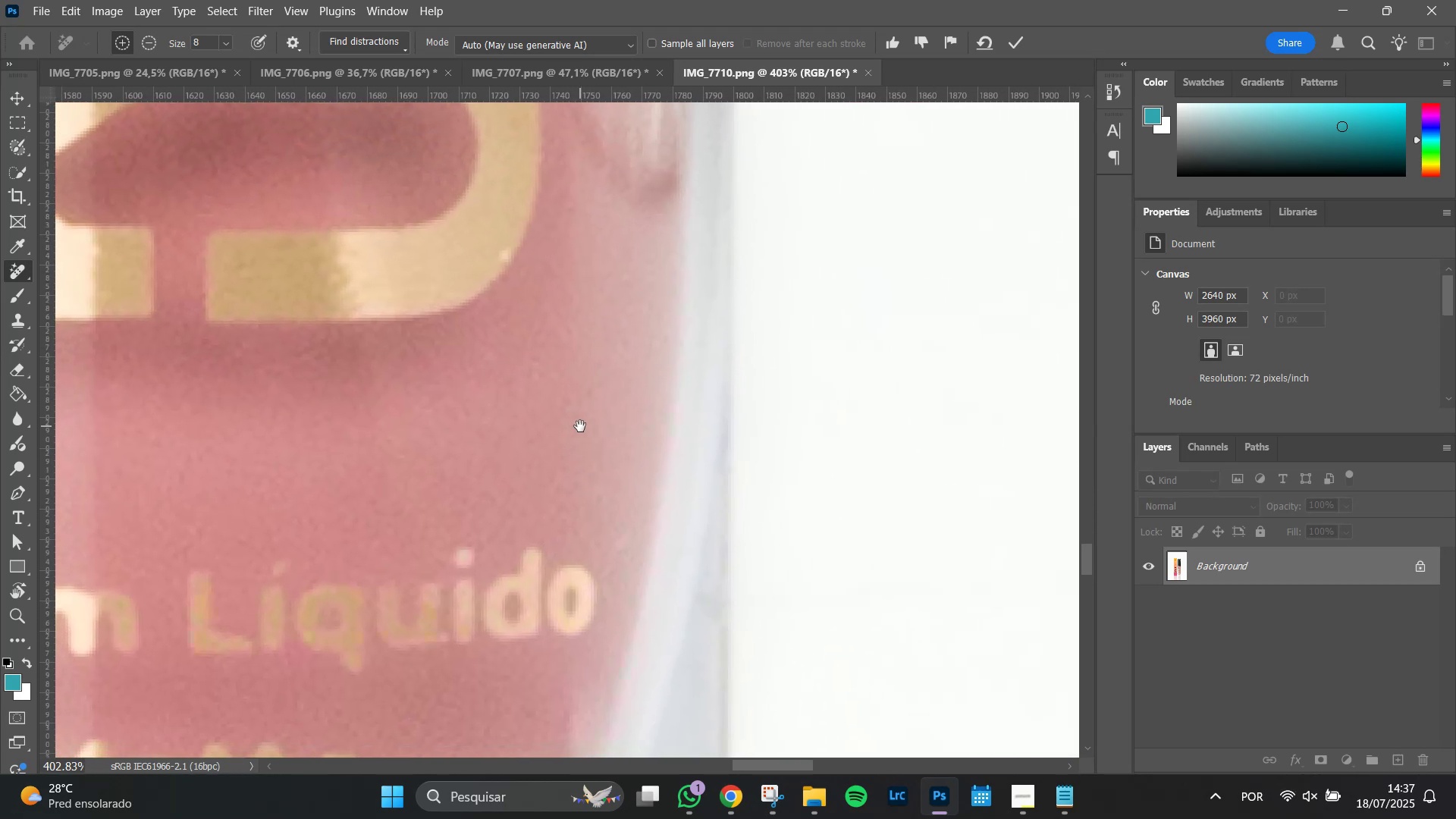 
key(Space)
 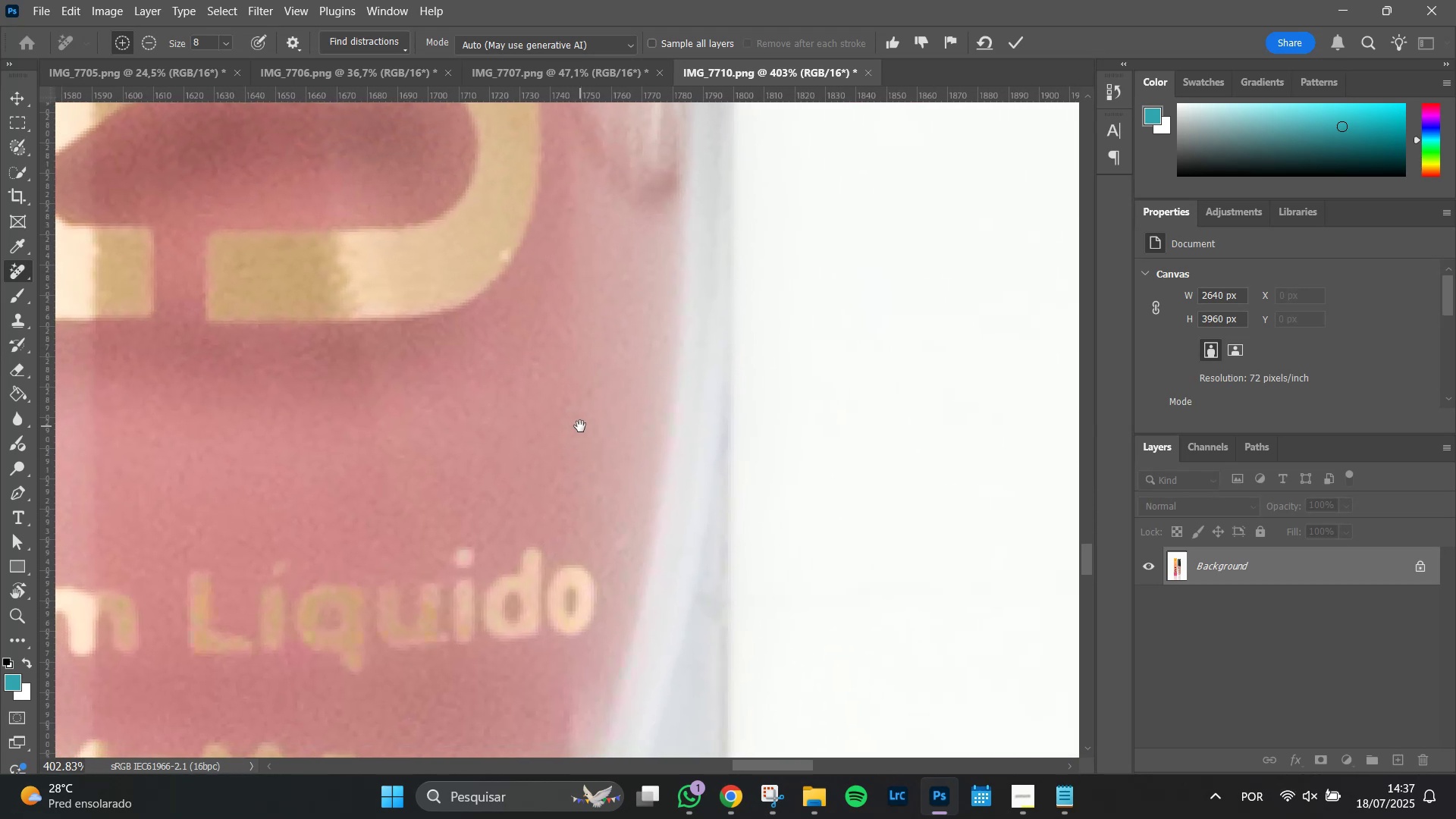 
key(Space)
 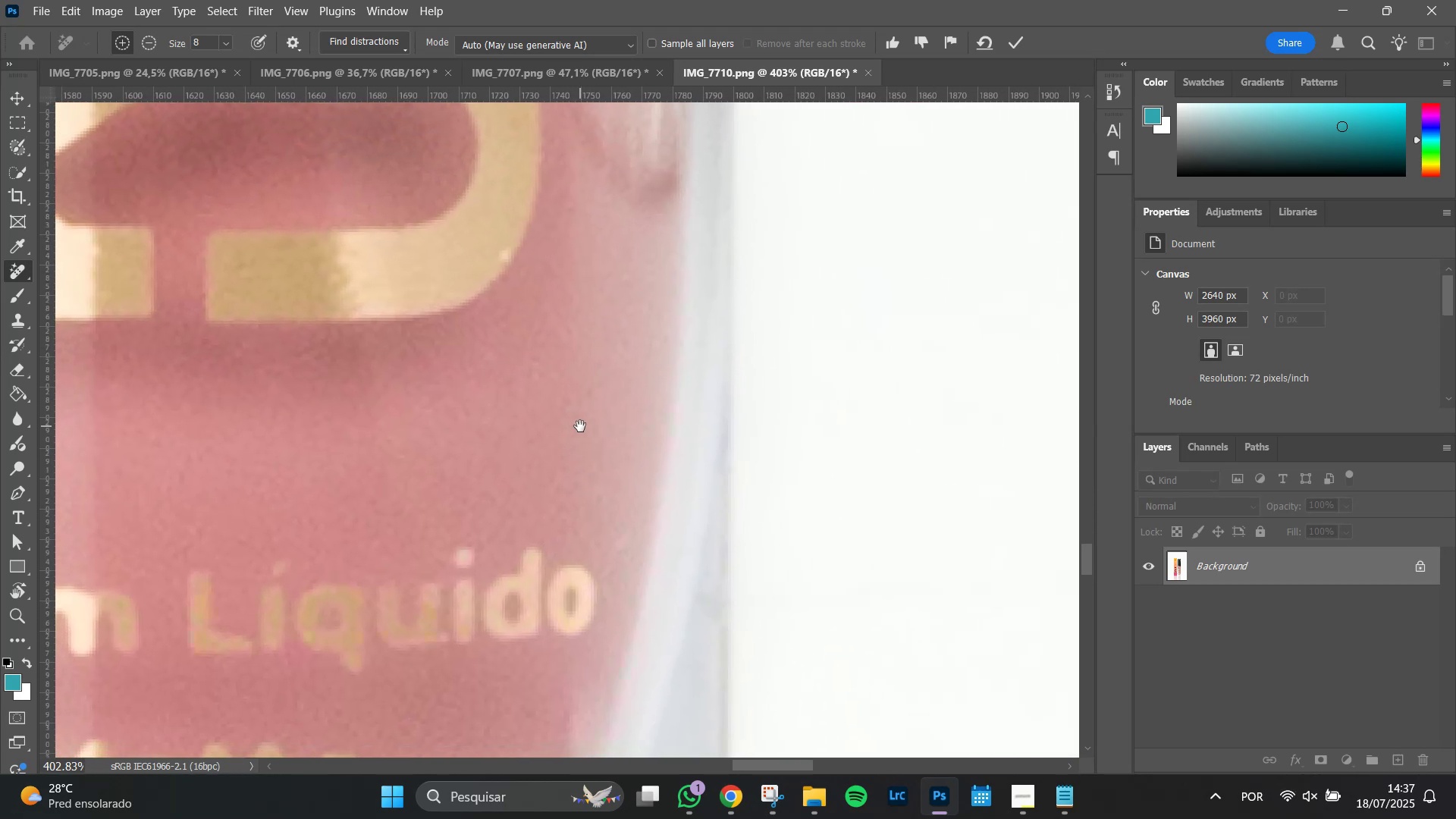 
key(Space)
 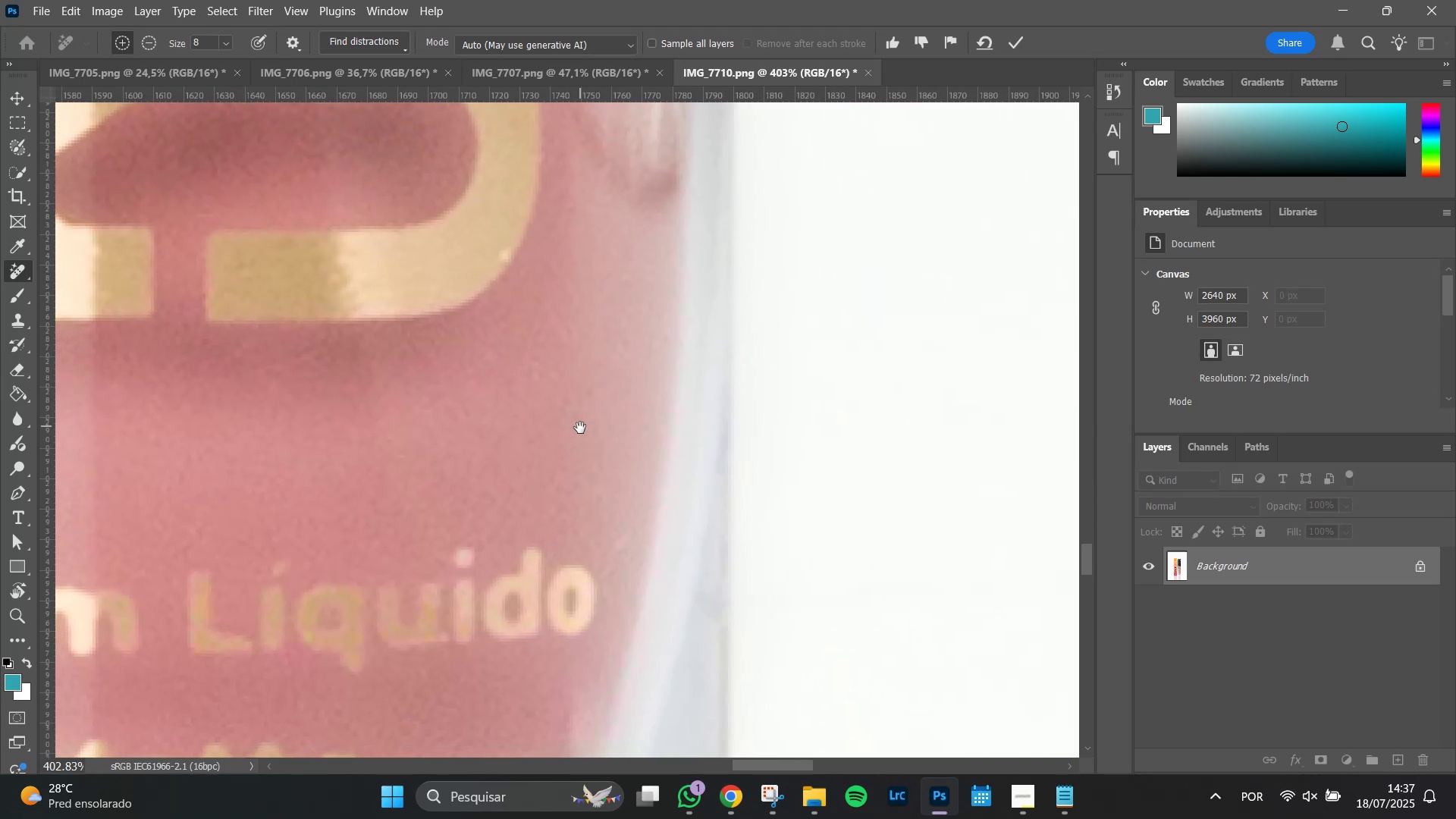 
key(Space)
 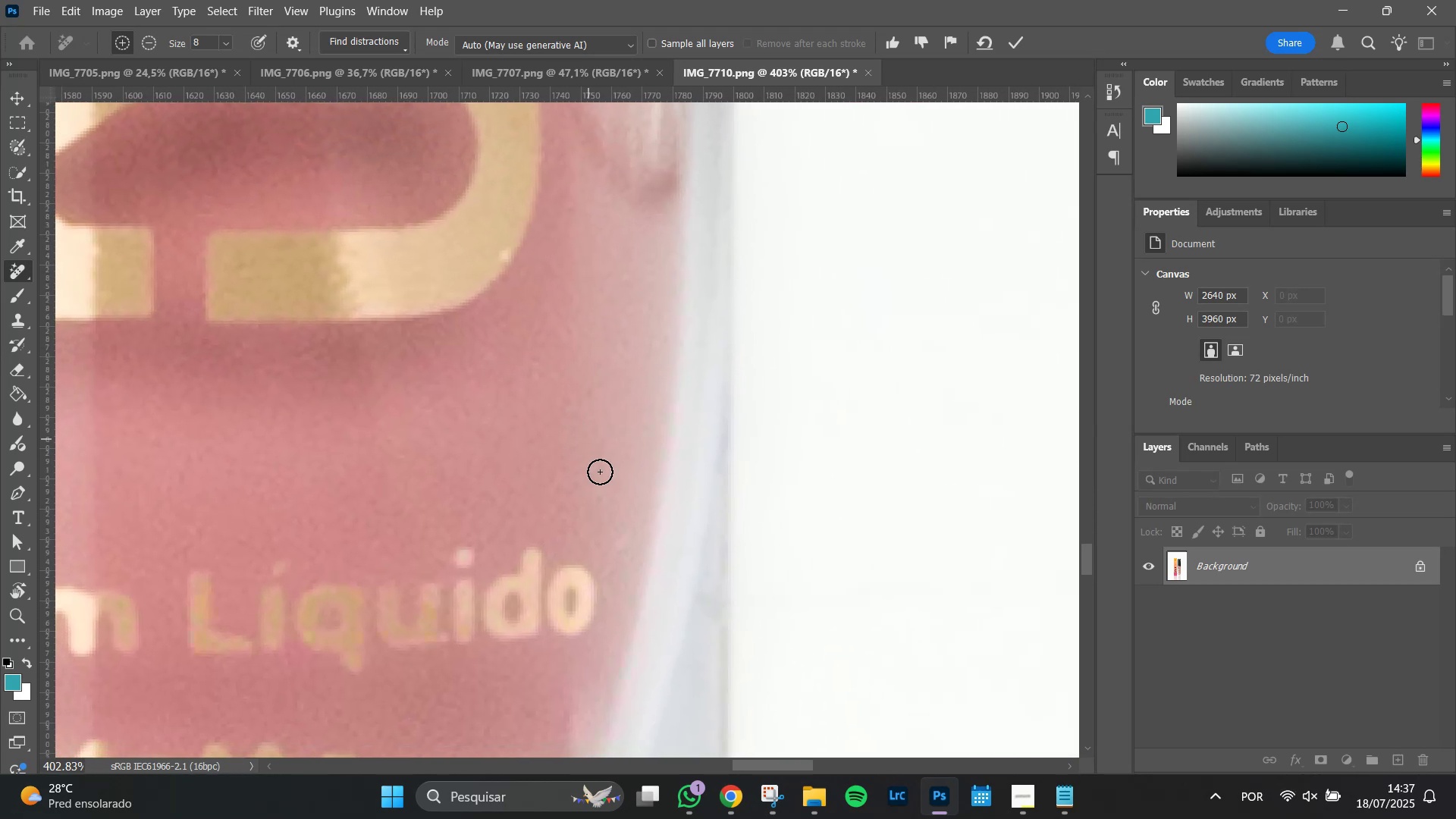 
key(Space)
 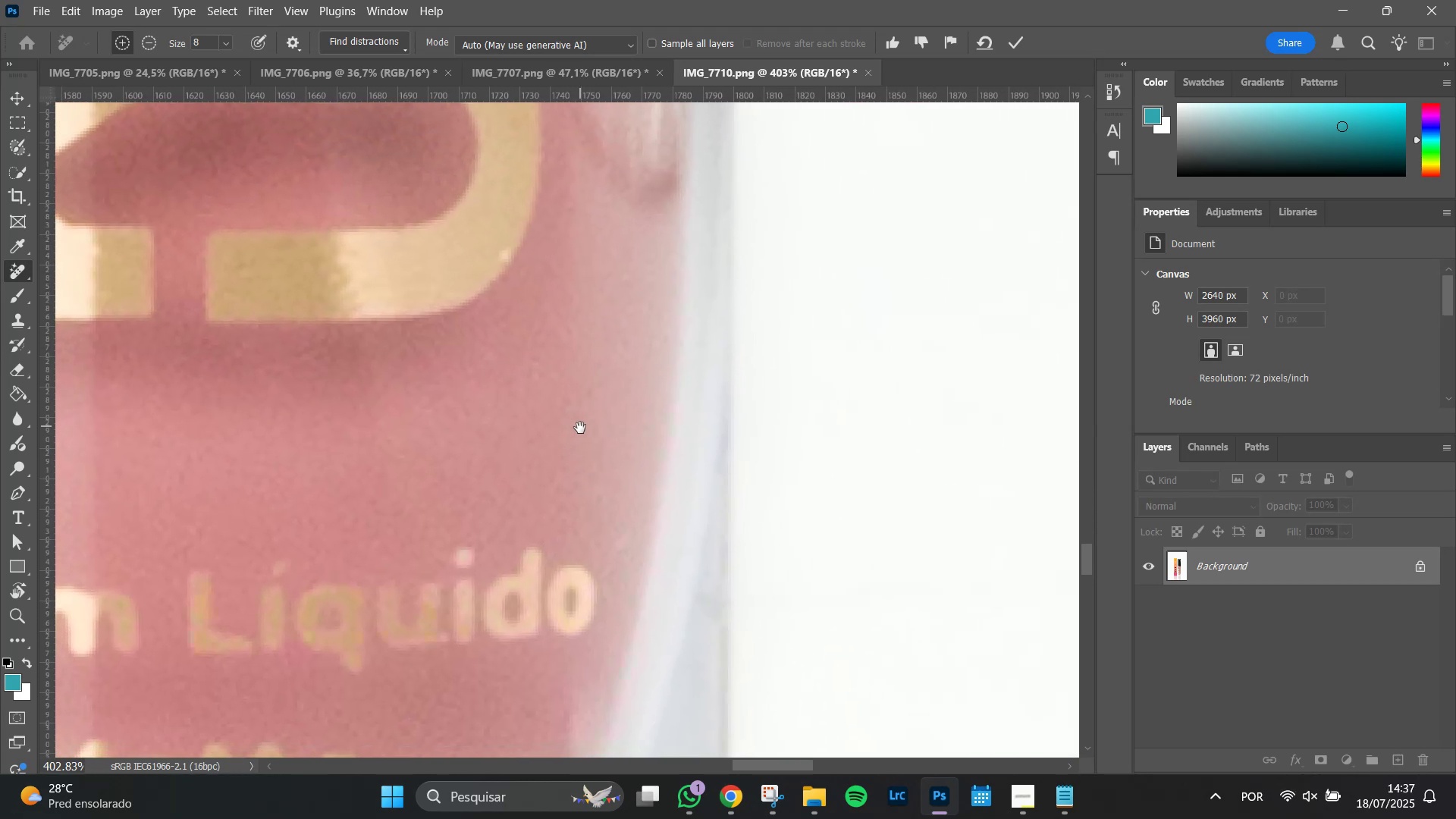 
key(Space)
 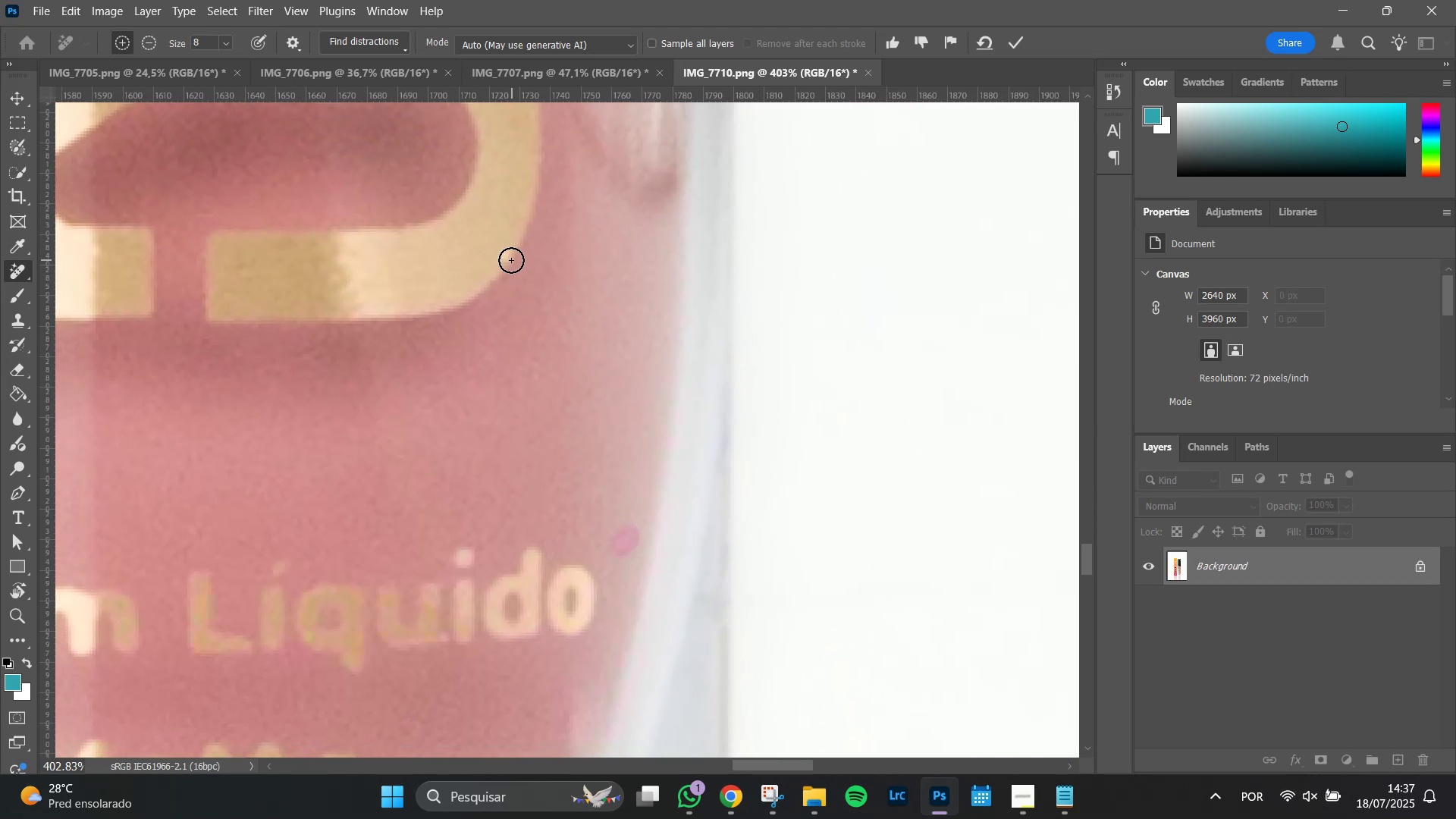 
left_click([504, 253])
 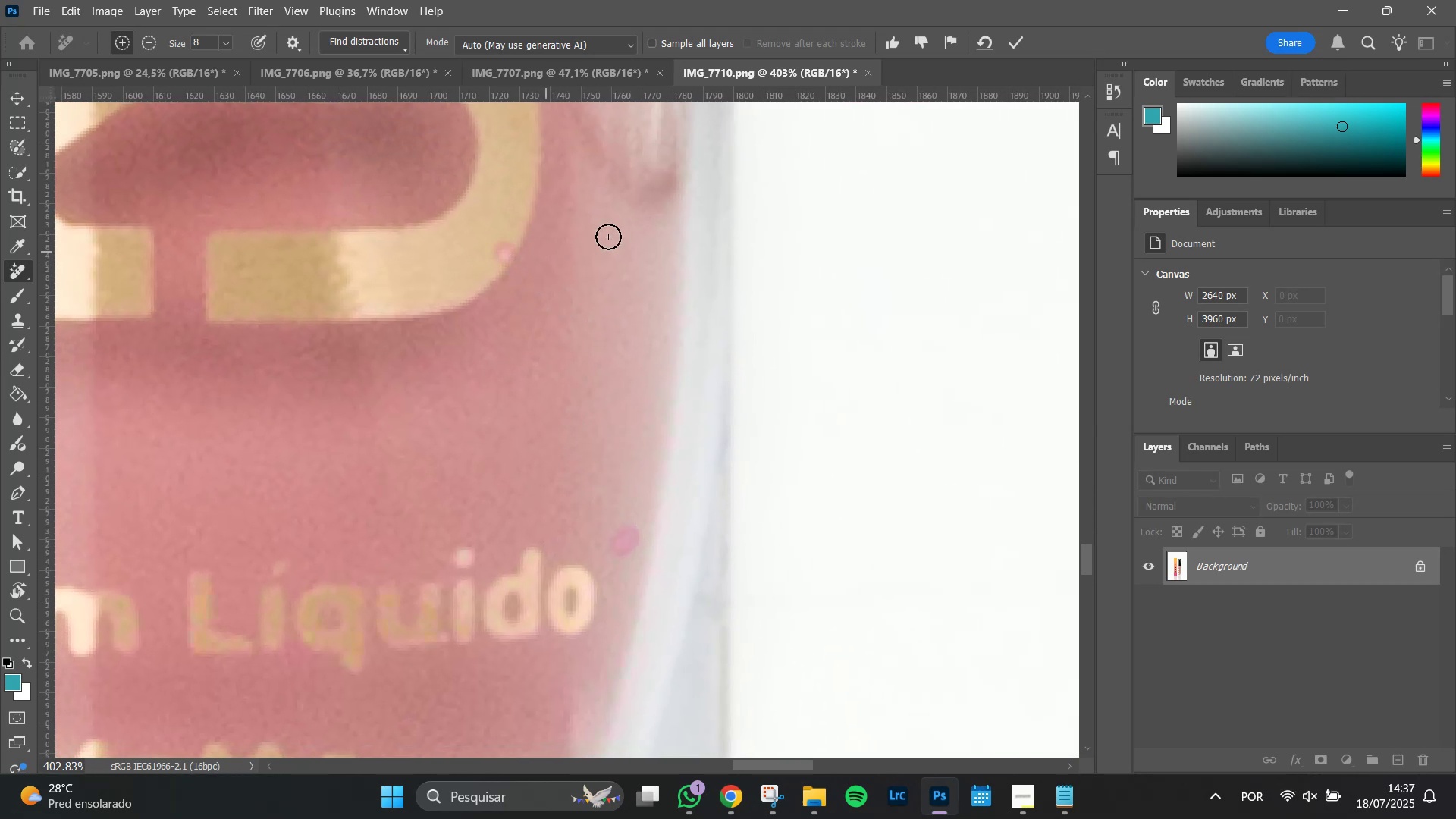 
hold_key(key=Space, duration=1.51)
 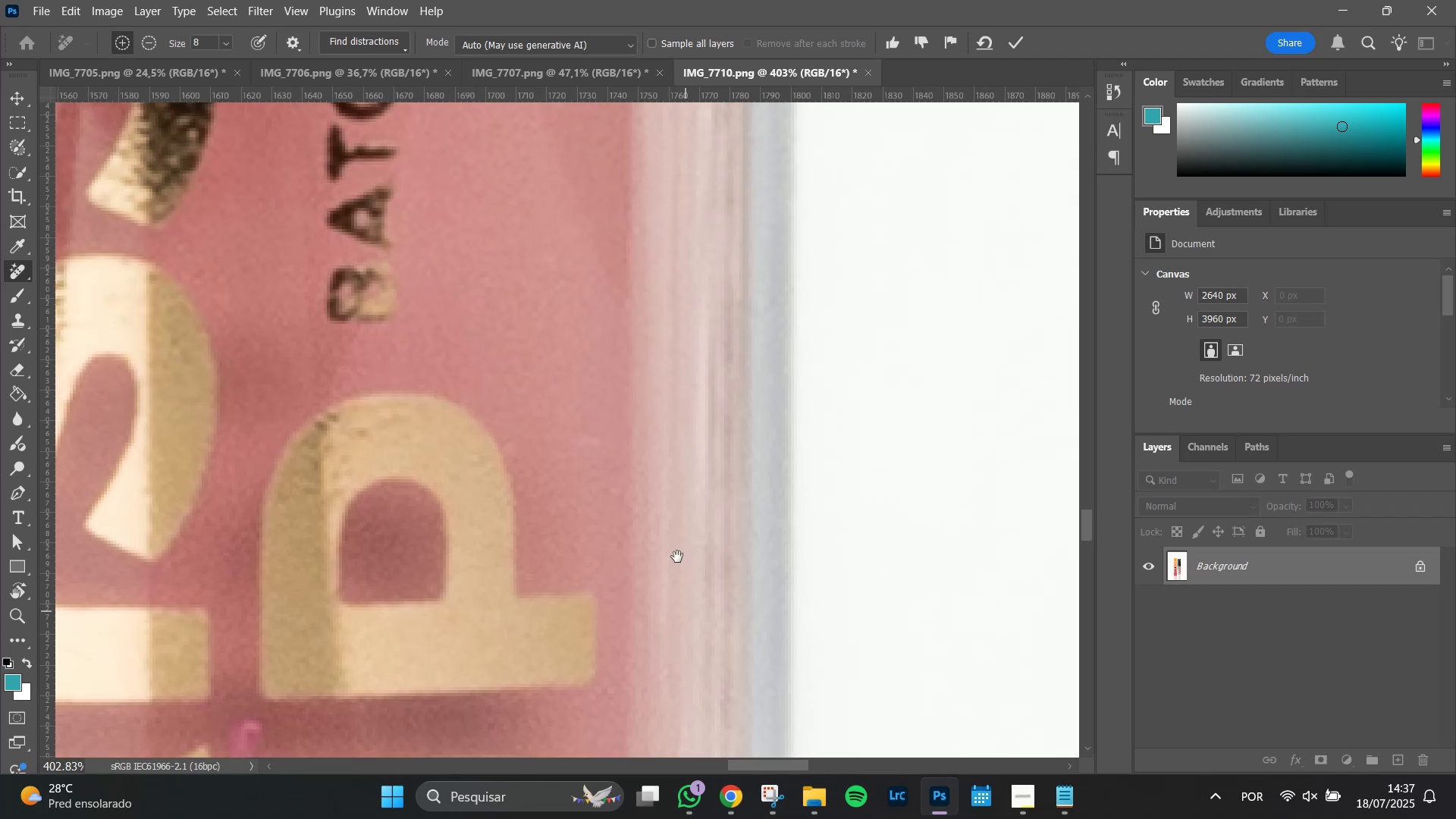 
hold_key(key=Space, duration=1.51)
 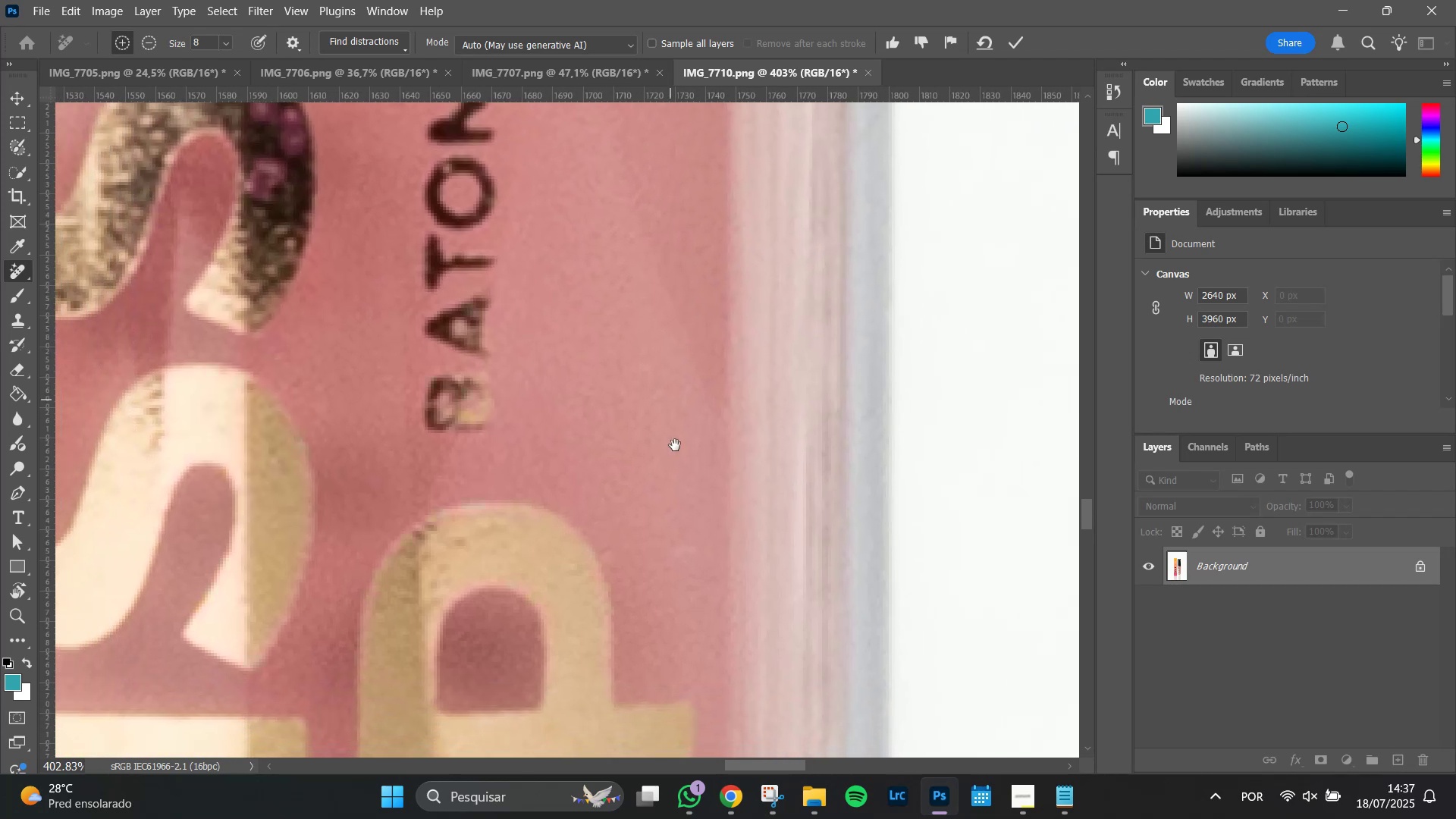 
key(Space)
 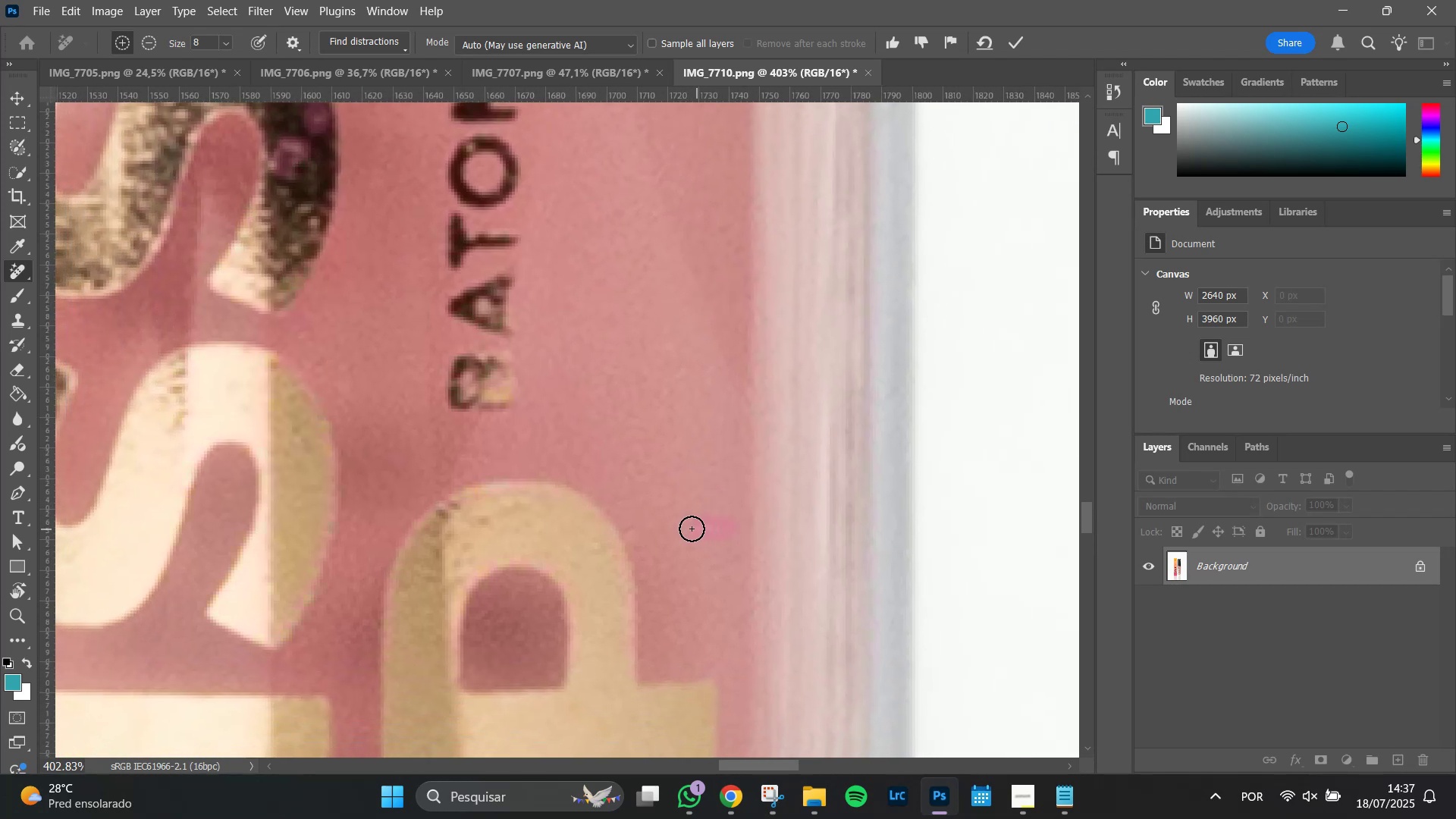 
hold_key(key=Space, duration=1.51)
 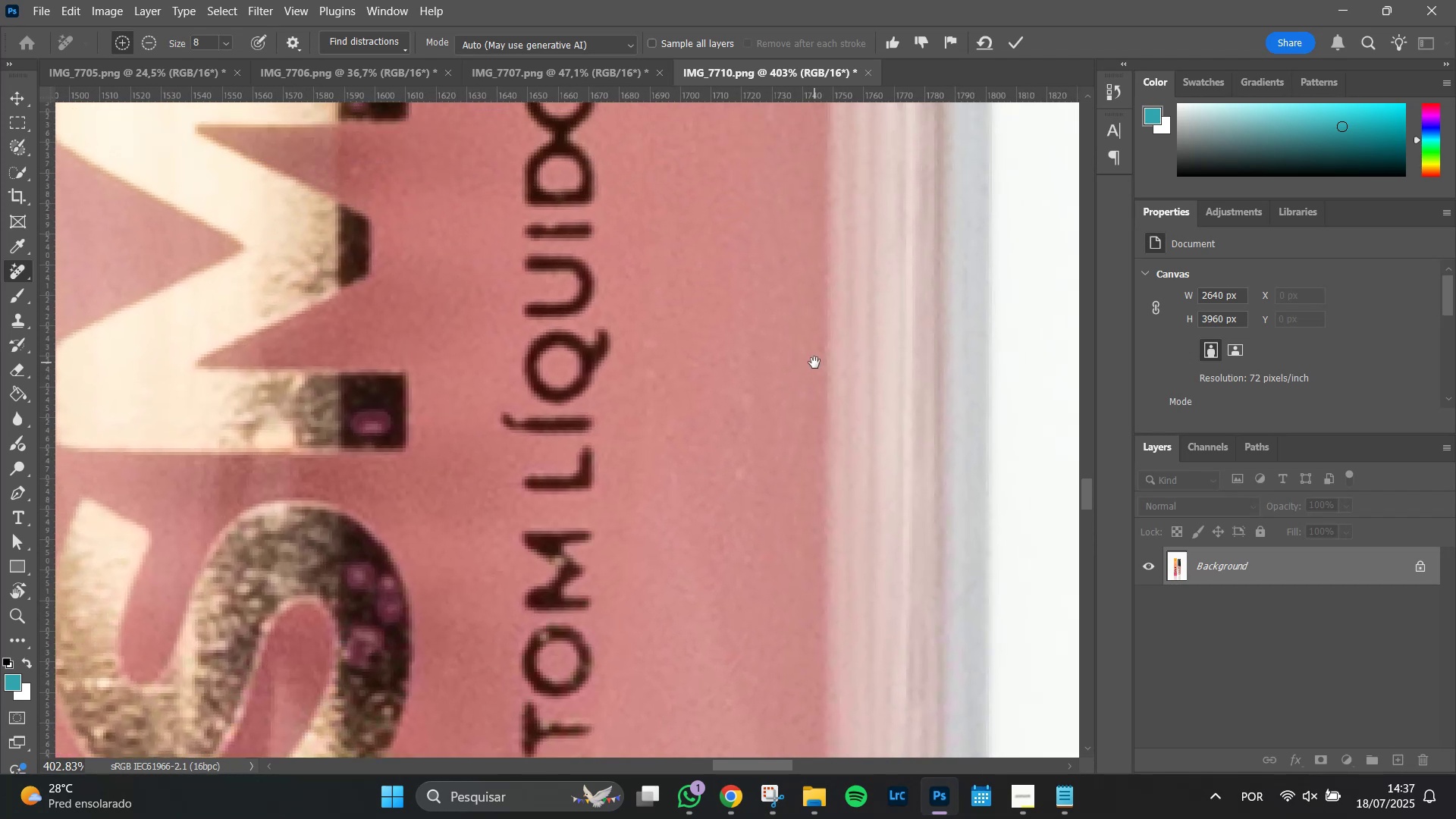 
key(Space)
 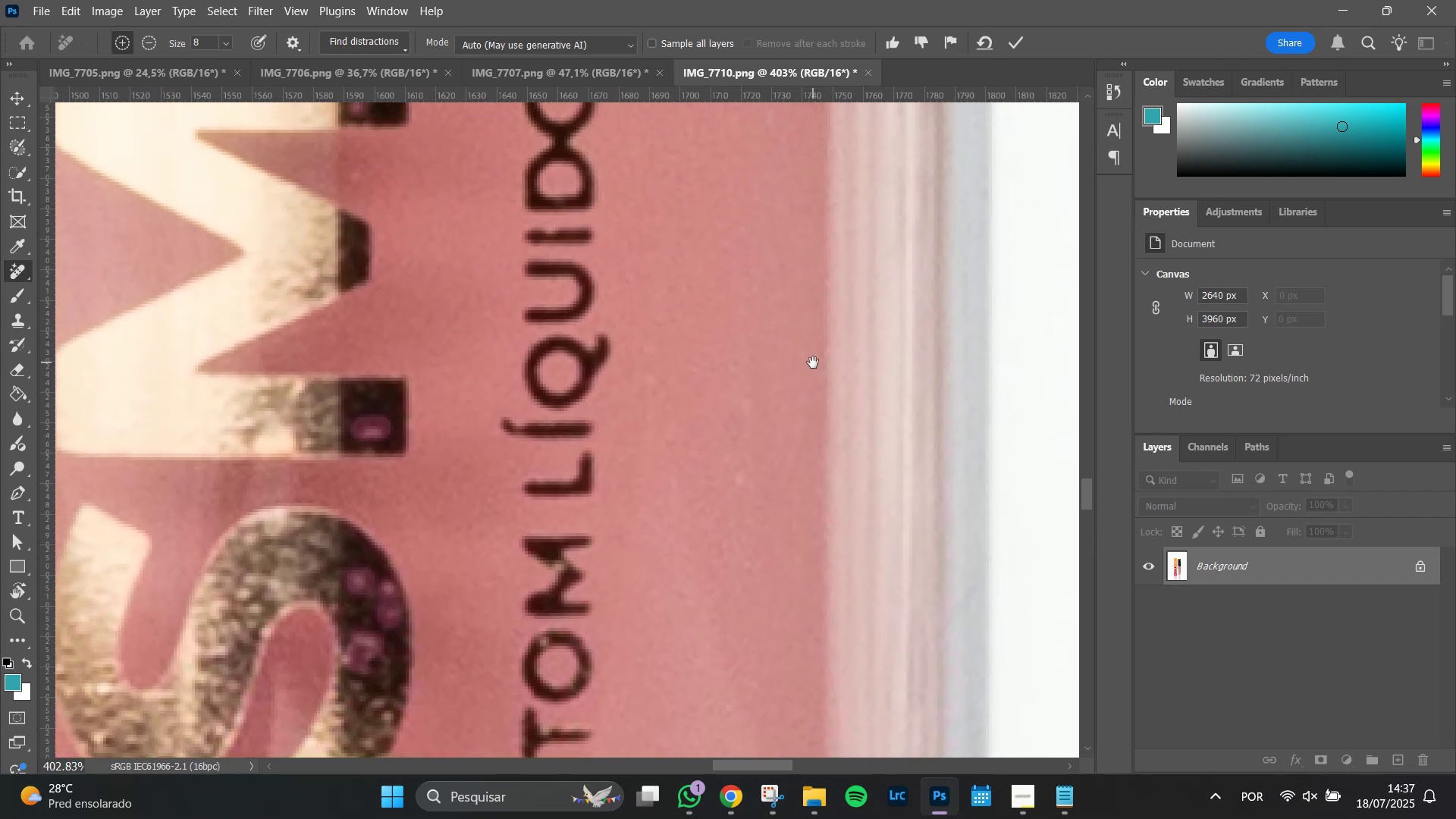 
key(Space)
 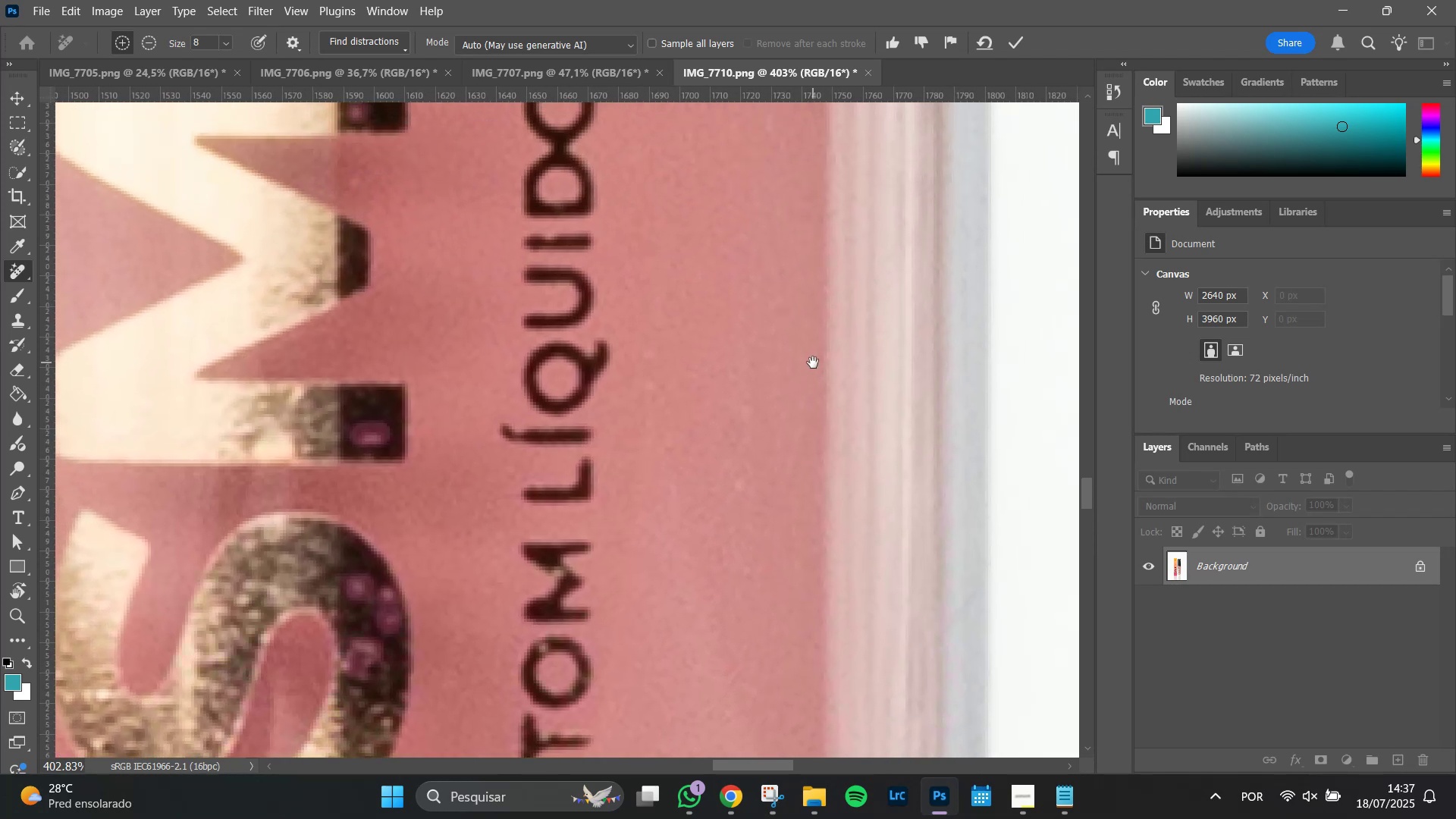 
key(Space)
 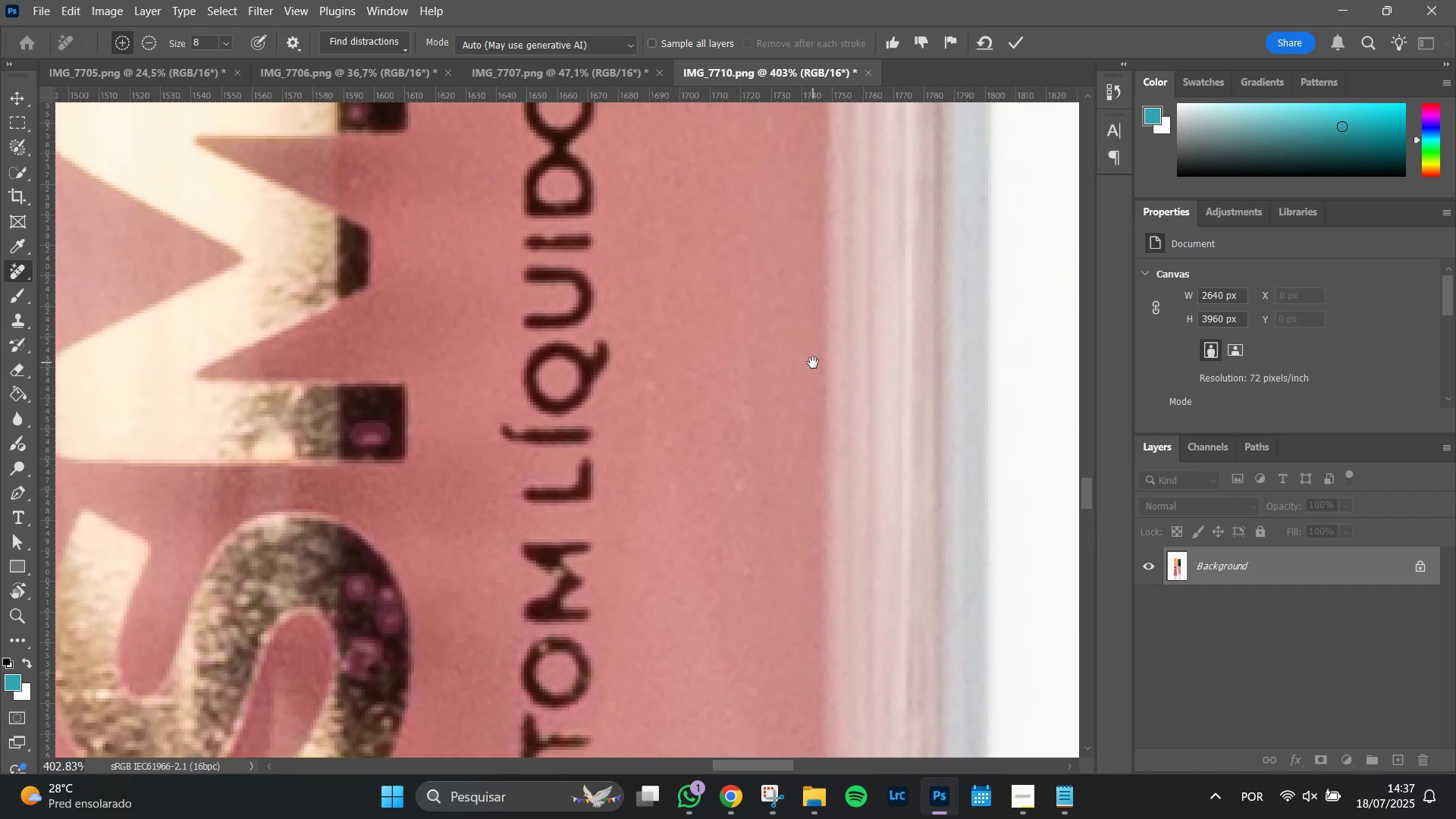 
key(Space)
 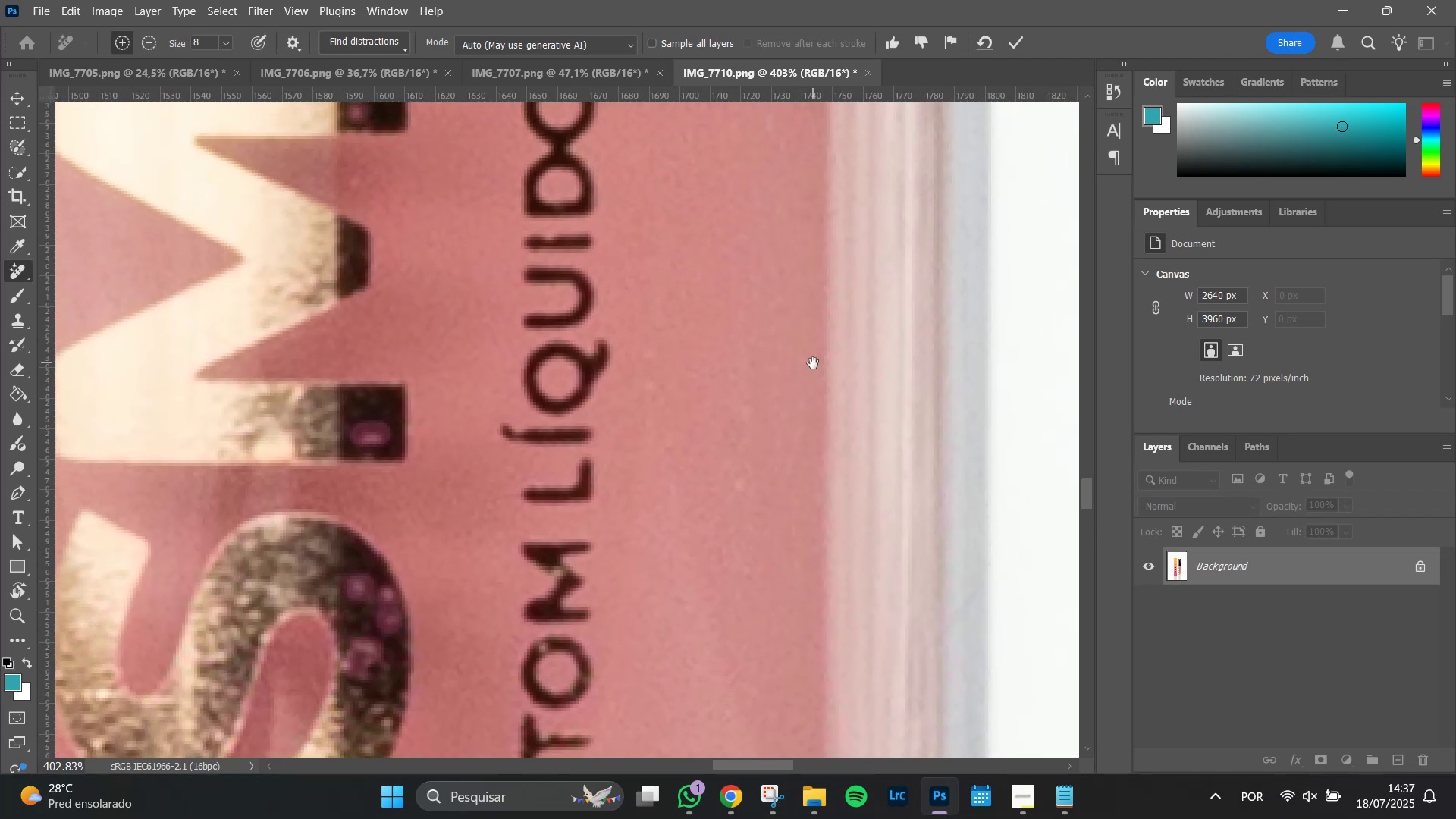 
key(Space)
 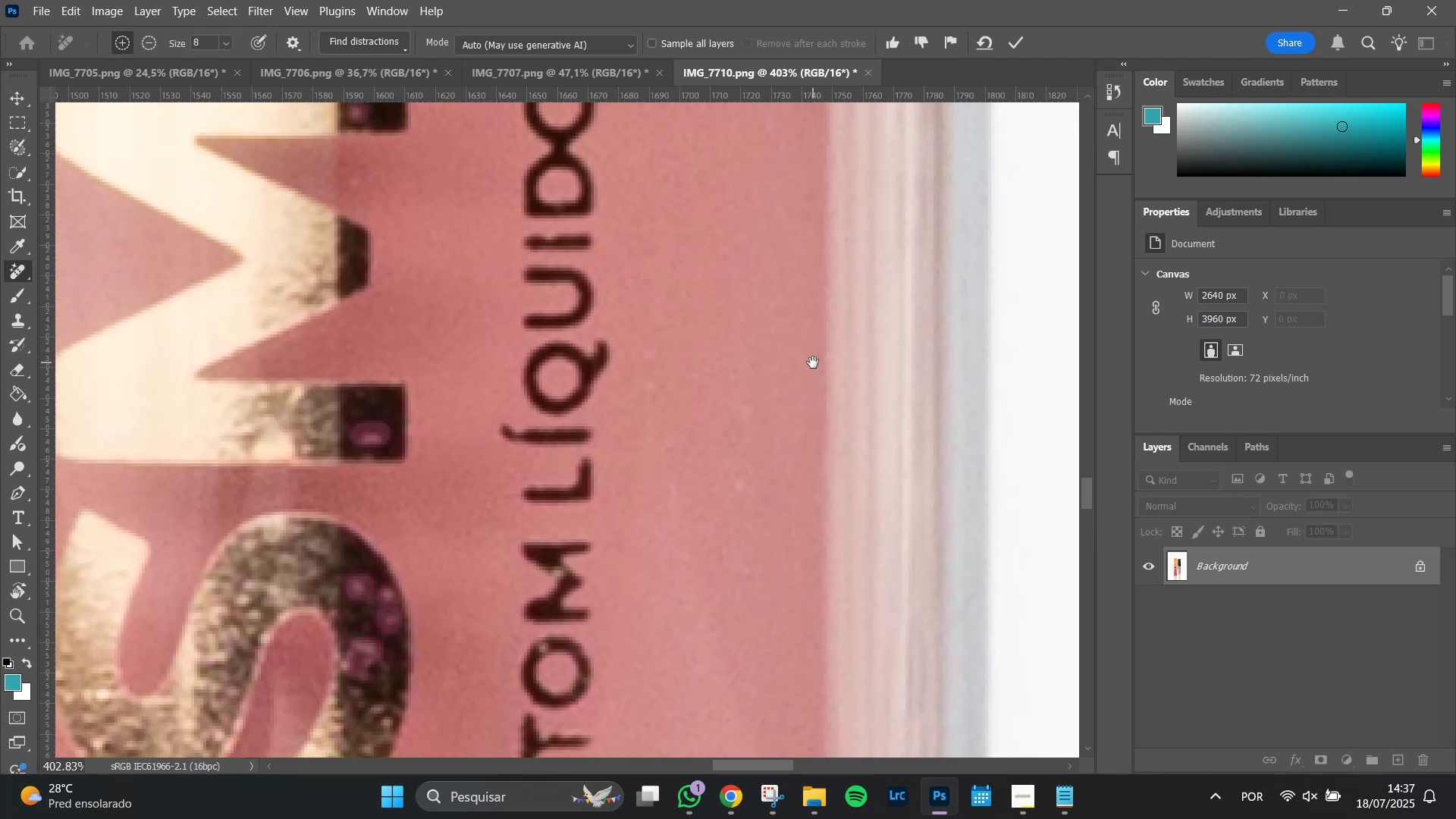 
key(Space)
 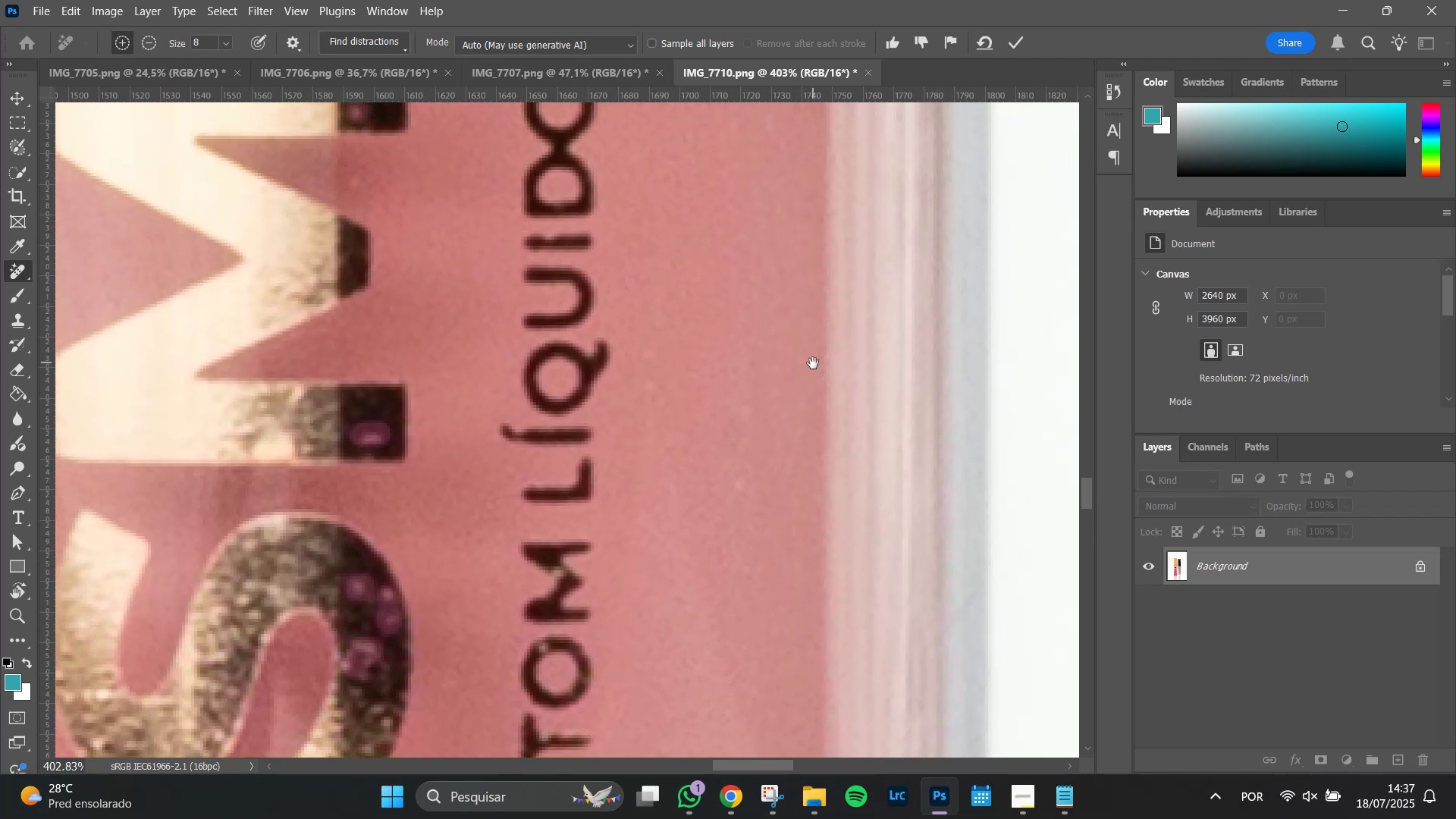 
key(Space)
 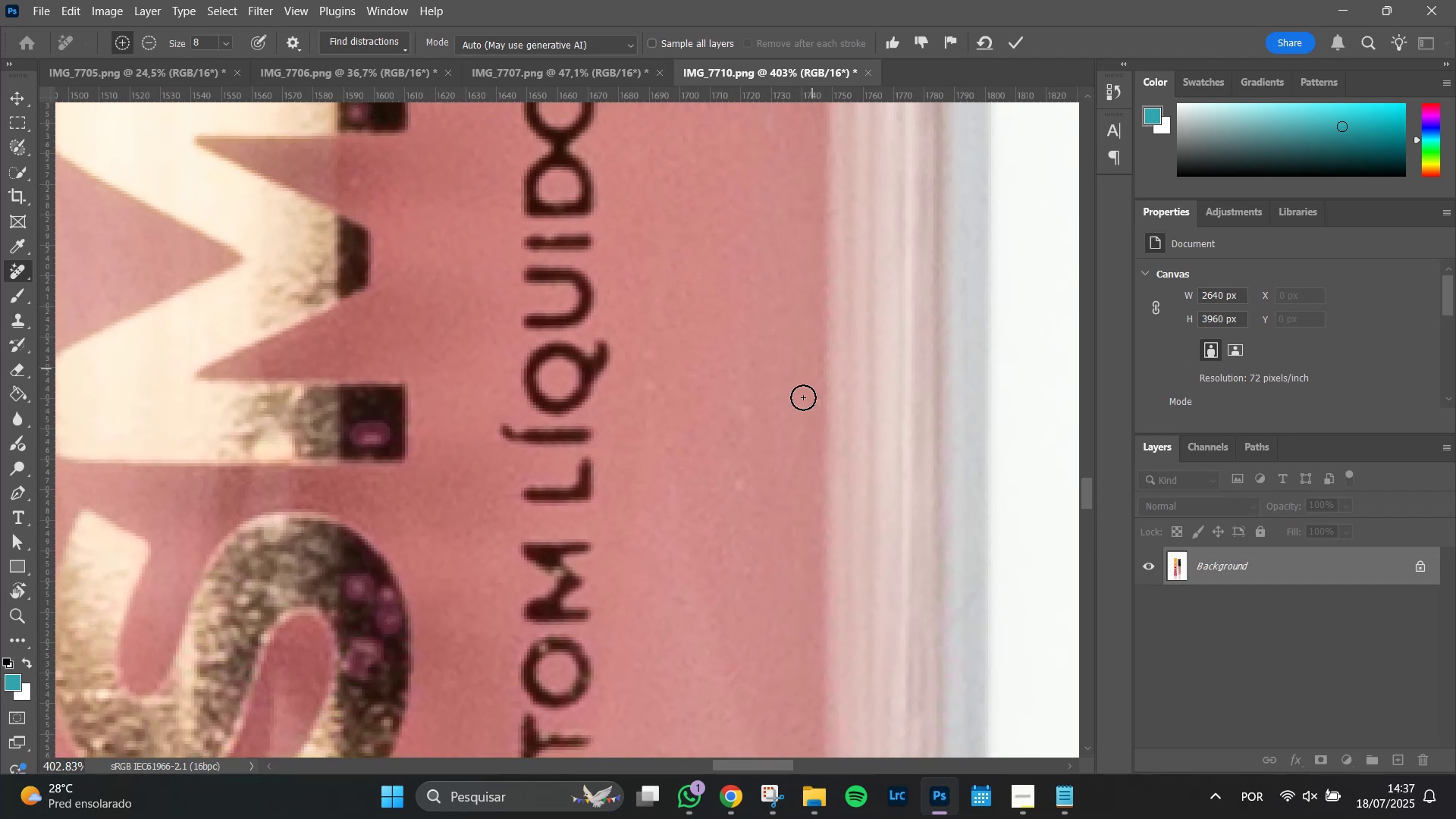 
key(Space)
 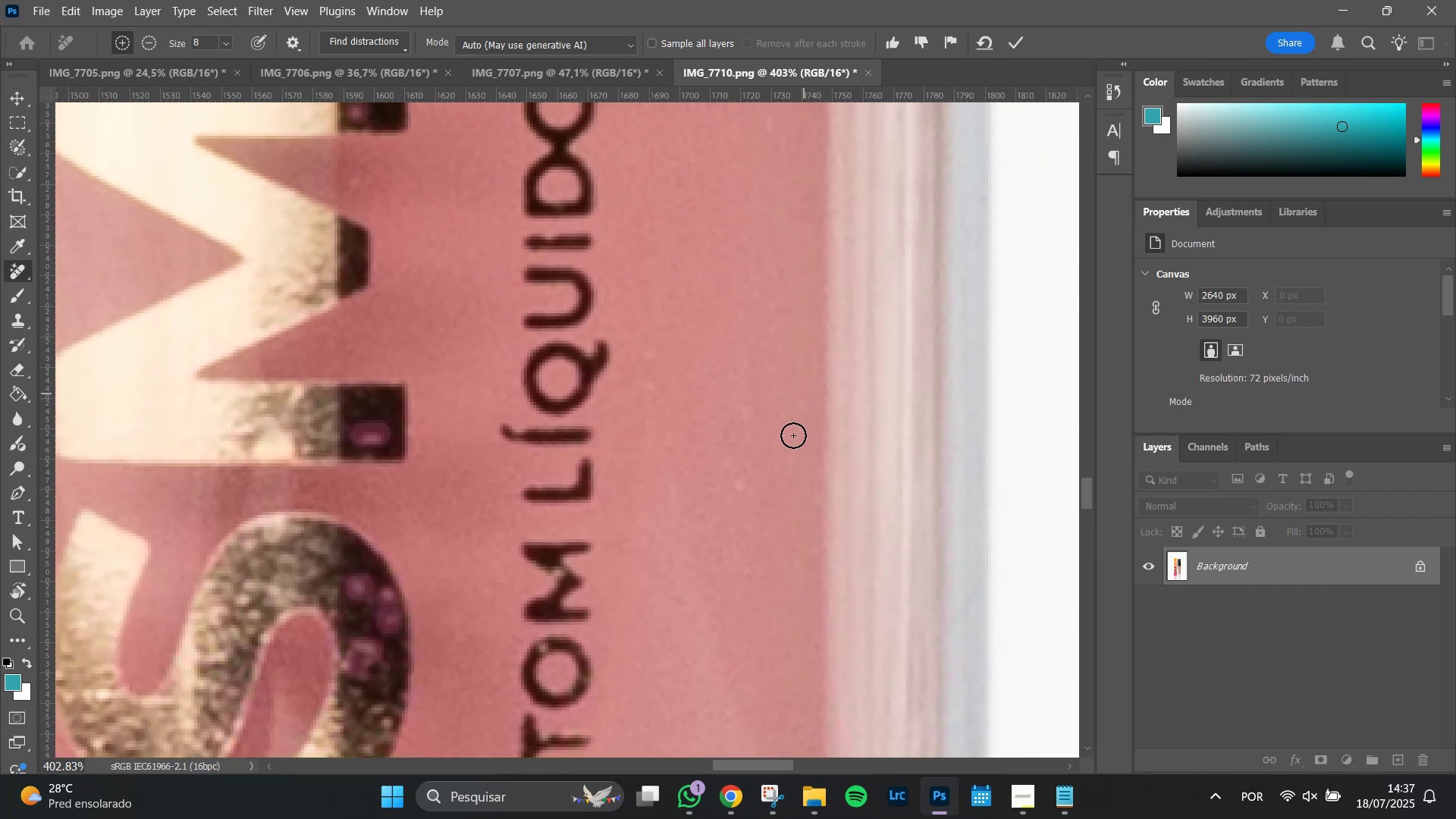 
key(Space)
 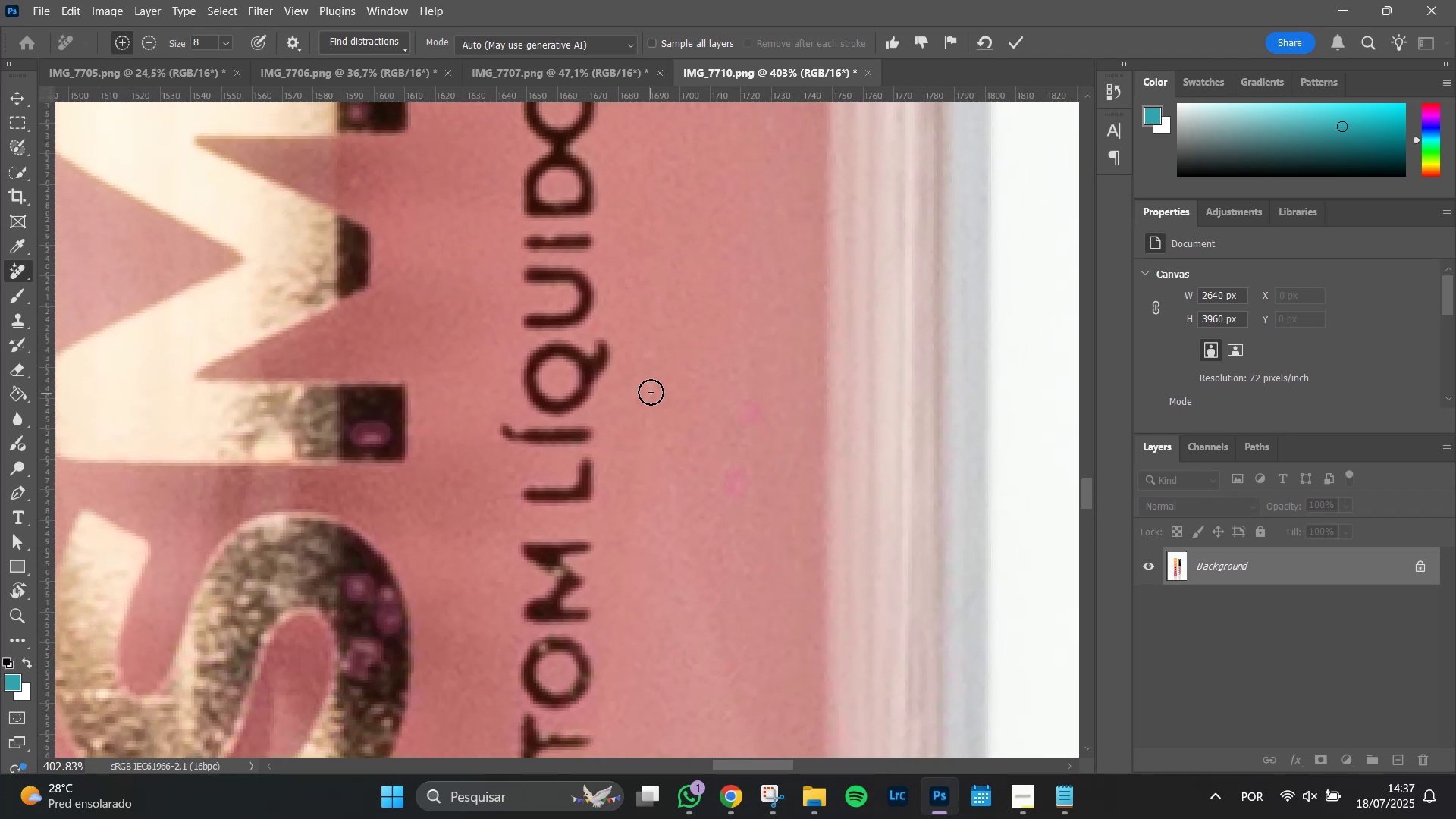 
double_click([648, 356])
 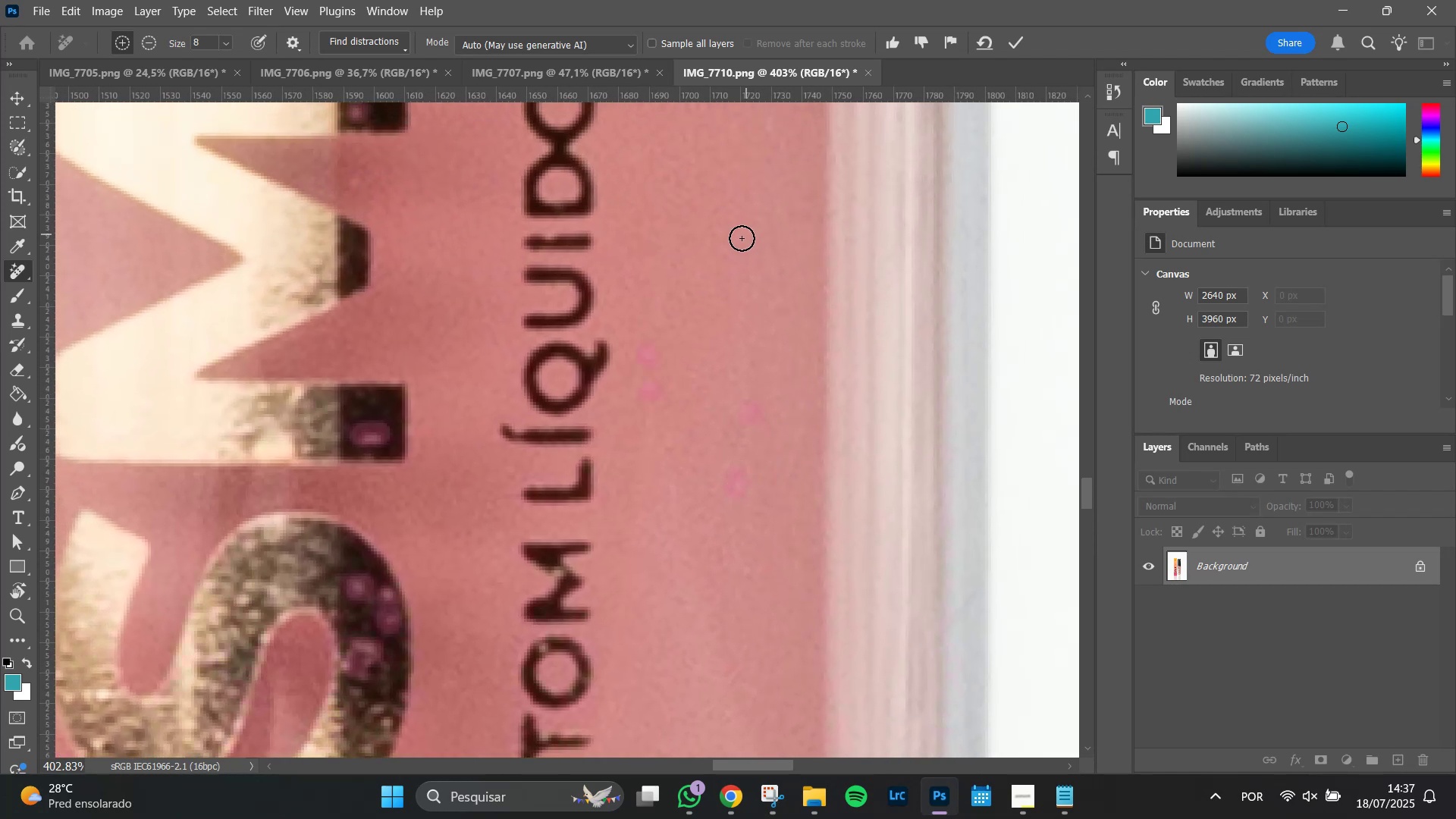 
left_click([741, 240])
 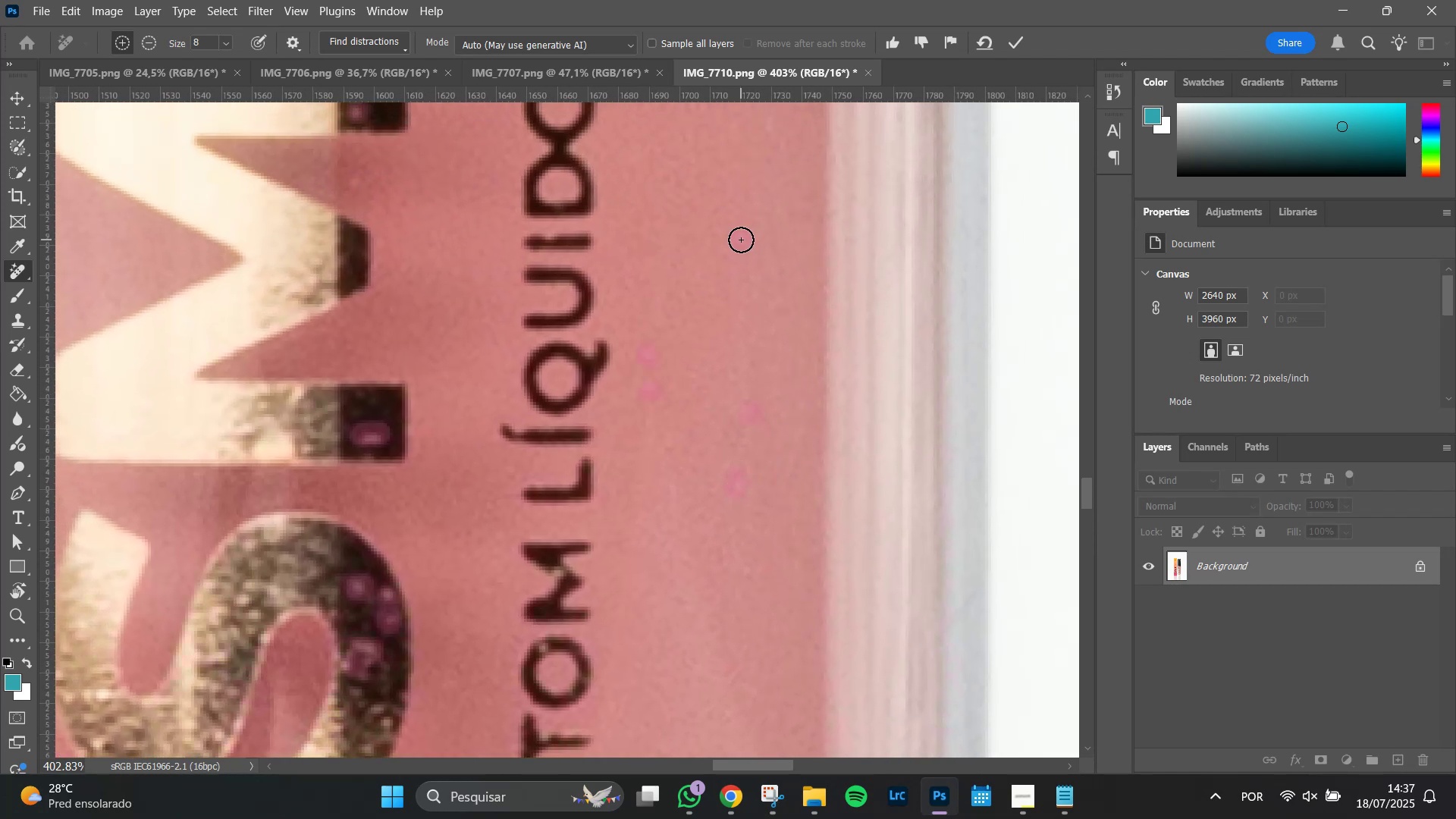 
hold_key(key=Space, duration=1.51)
 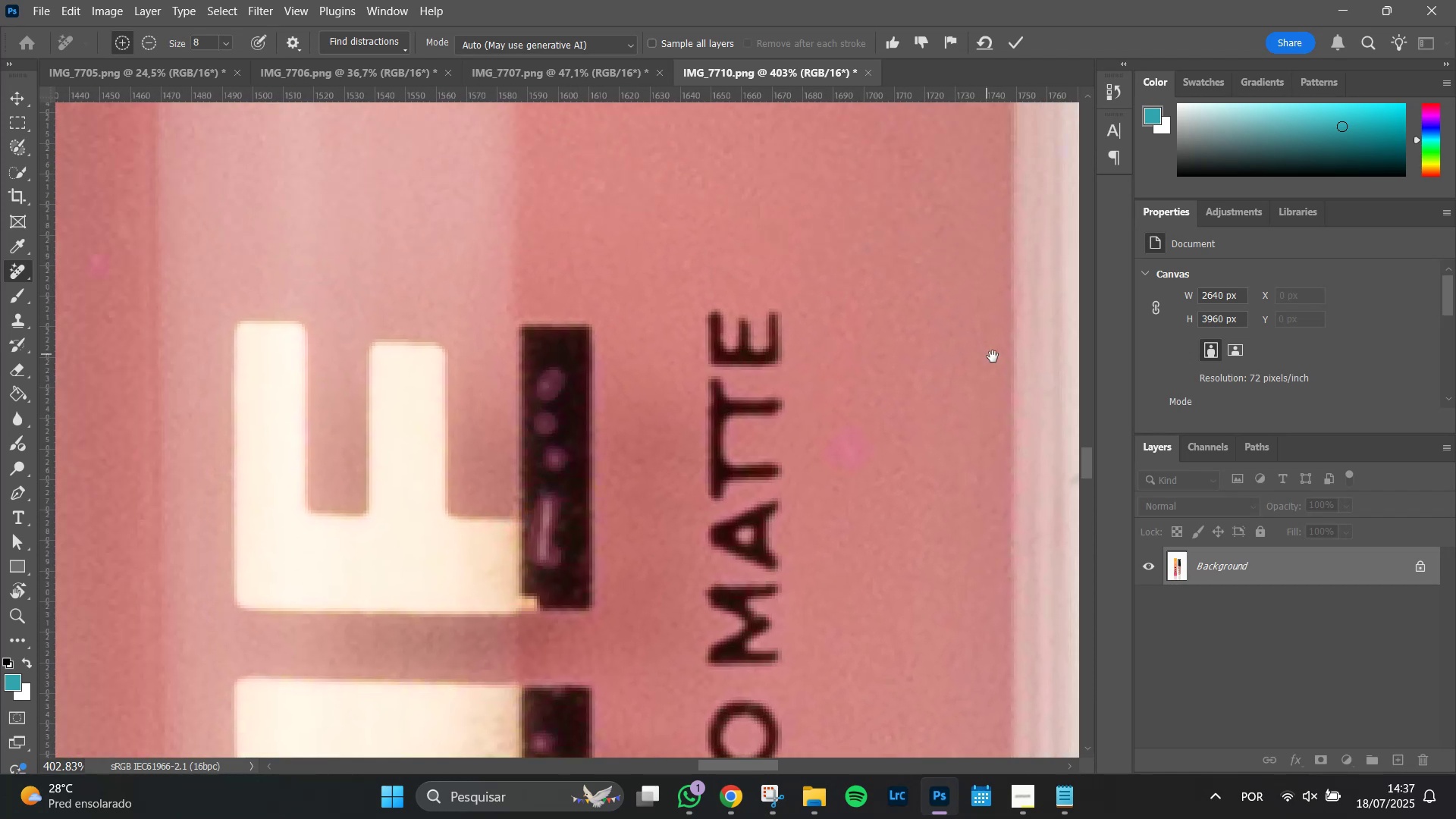 
hold_key(key=Space, duration=0.86)
 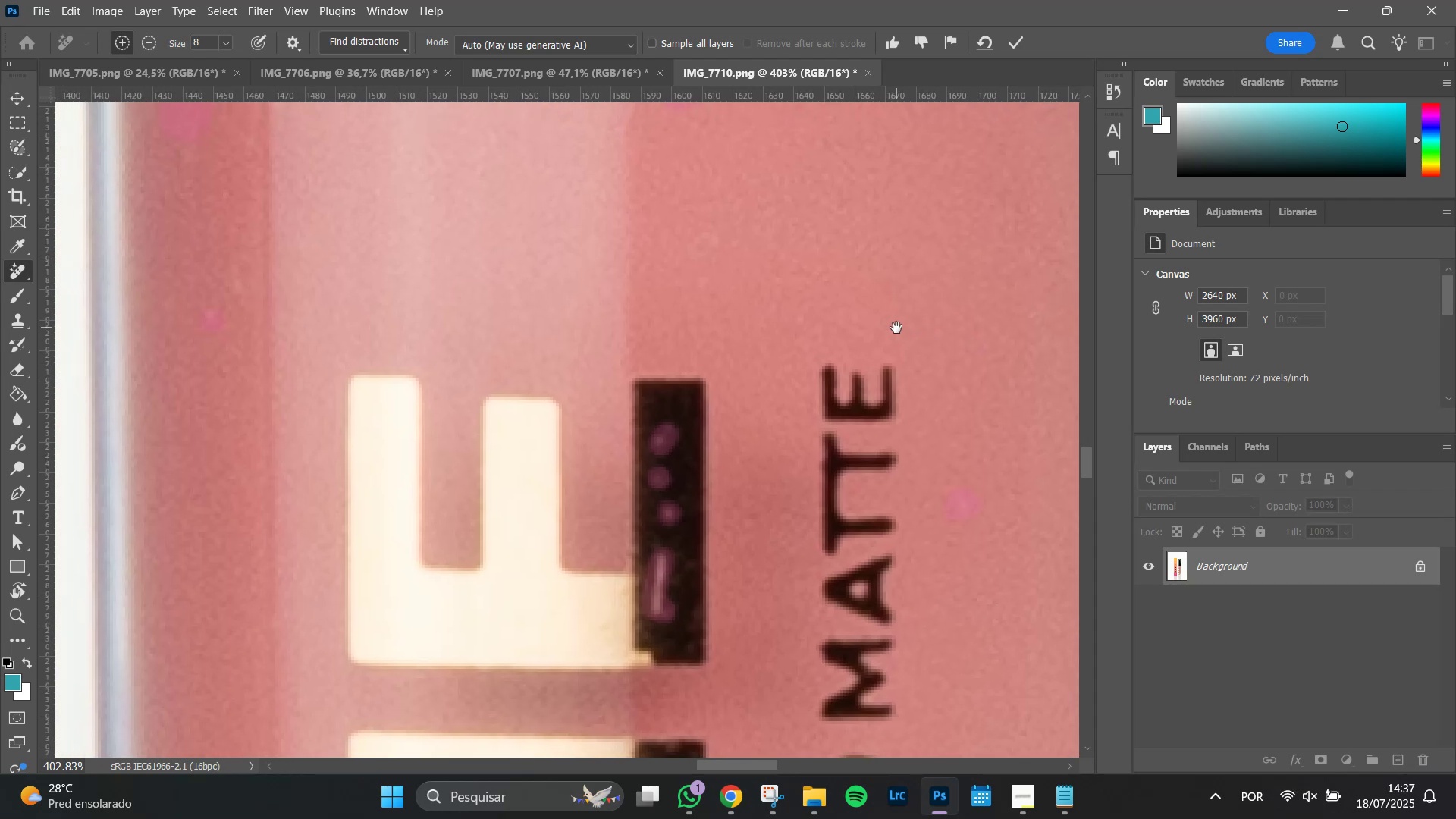 
hold_key(key=AltLeft, duration=0.84)
scroll: coordinate [896, 326], scroll_direction: down, amount: 11.0
 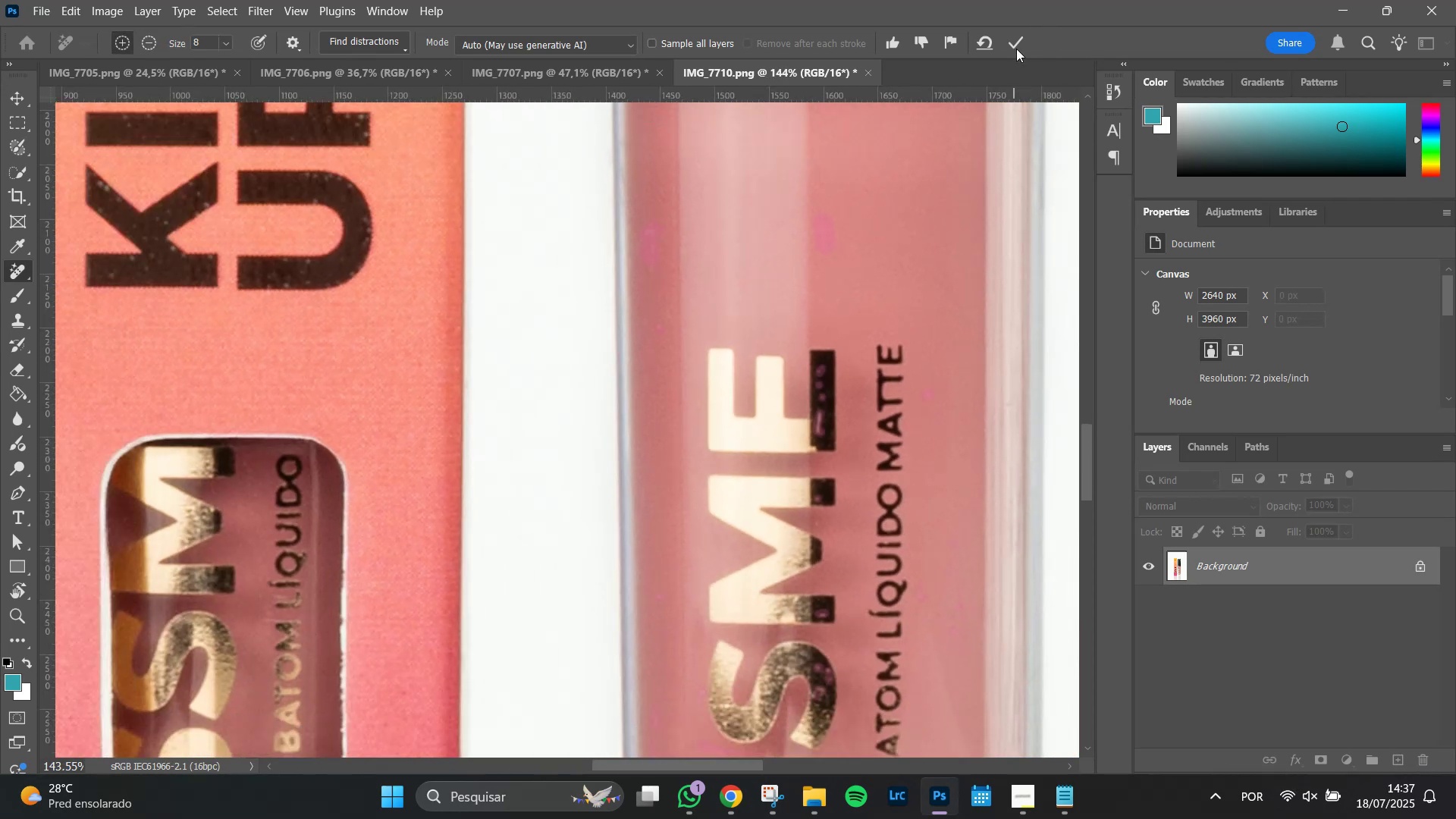 
left_click([1016, 50])
 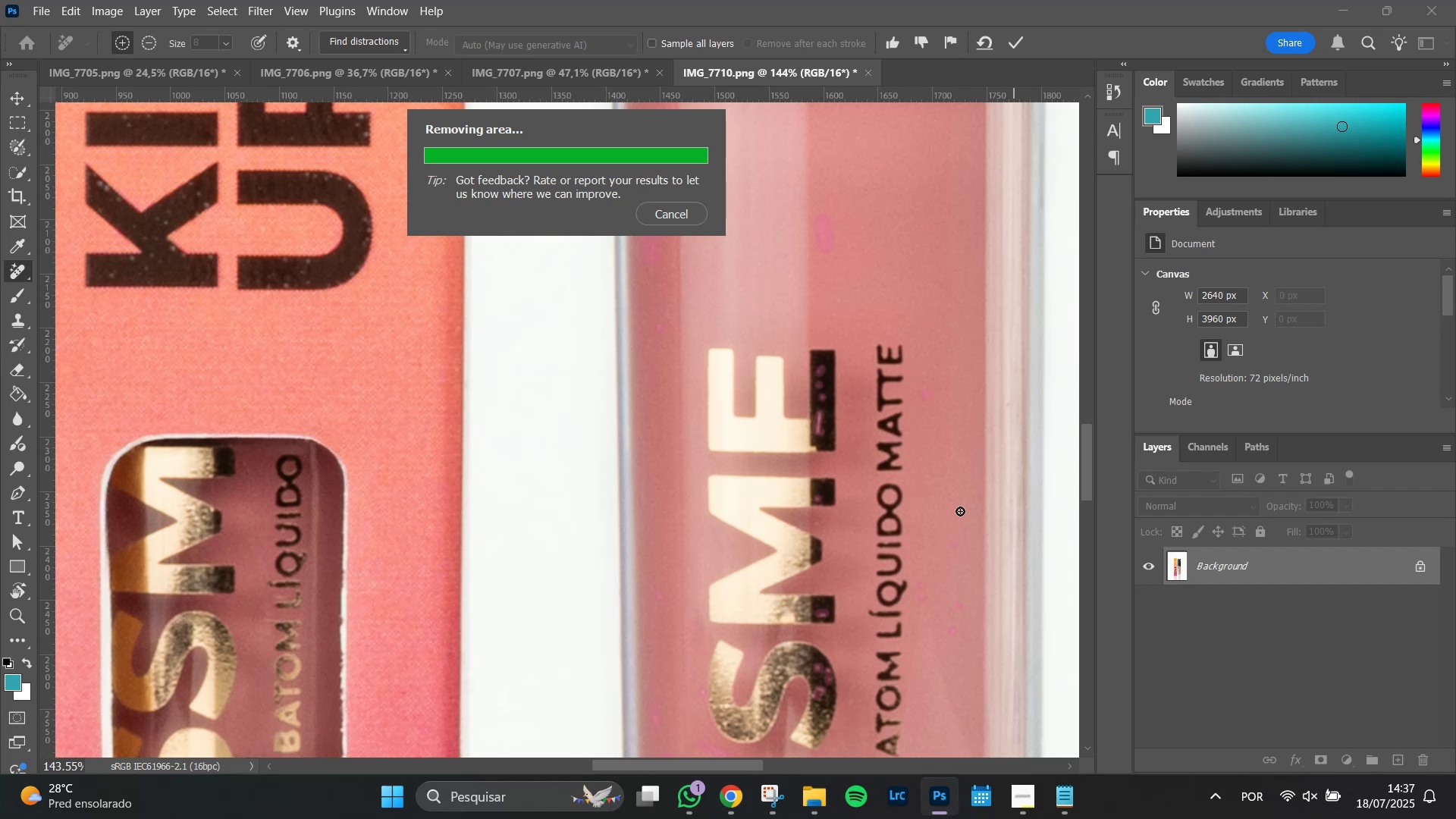 
wait(13.86)
 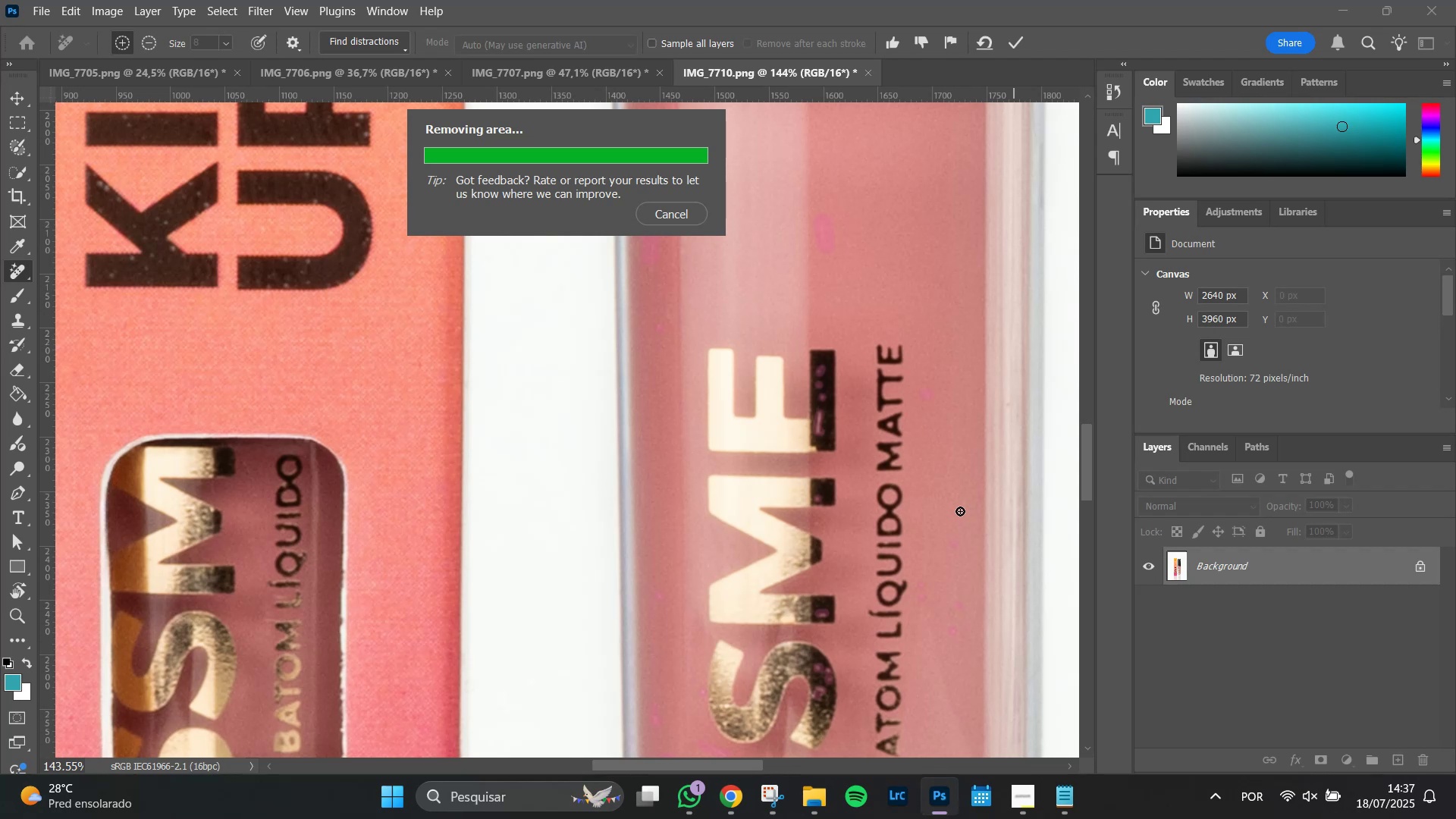 
mouse_move([504, 639])
 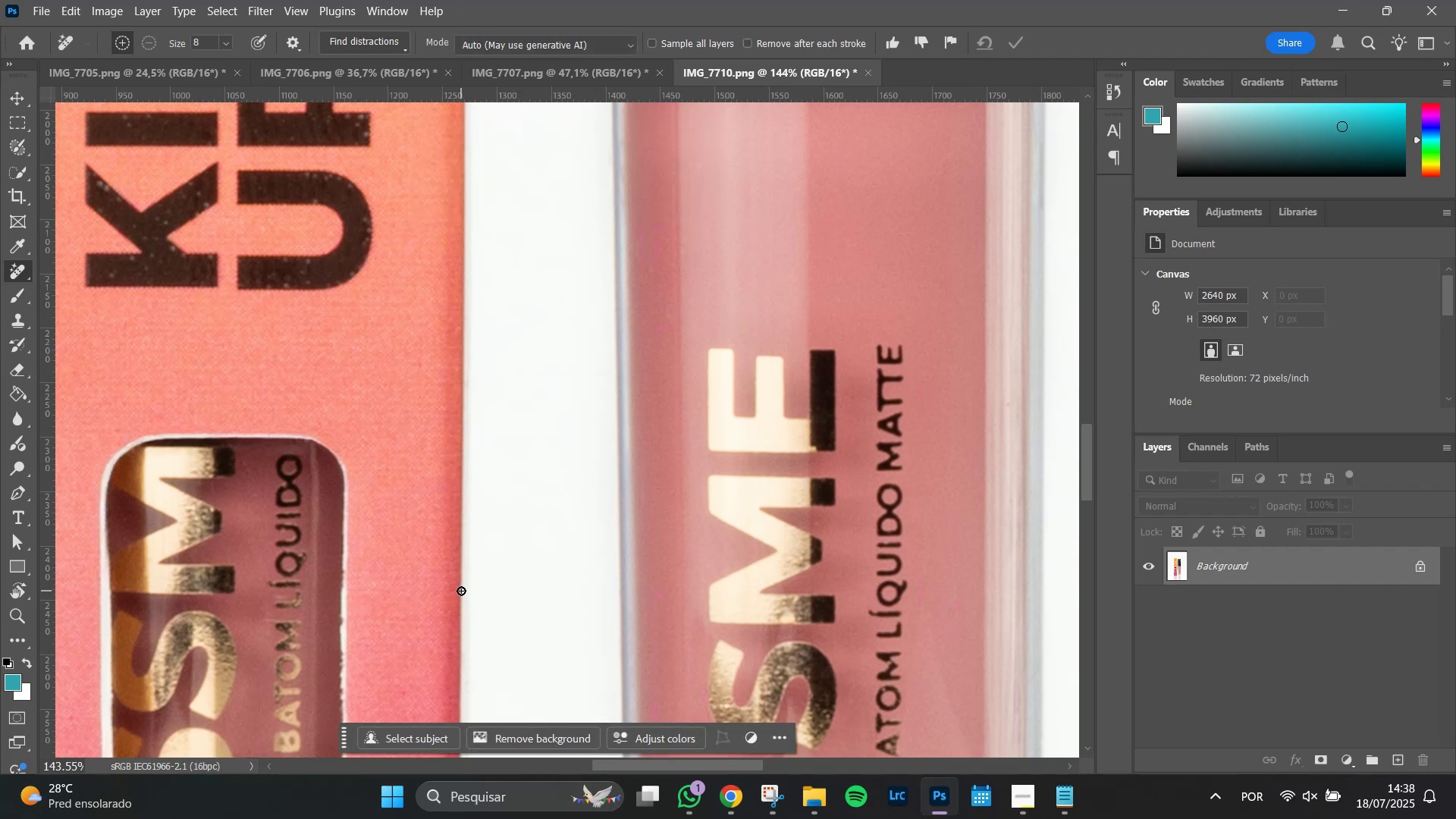 
hold_key(key=Space, duration=0.85)
 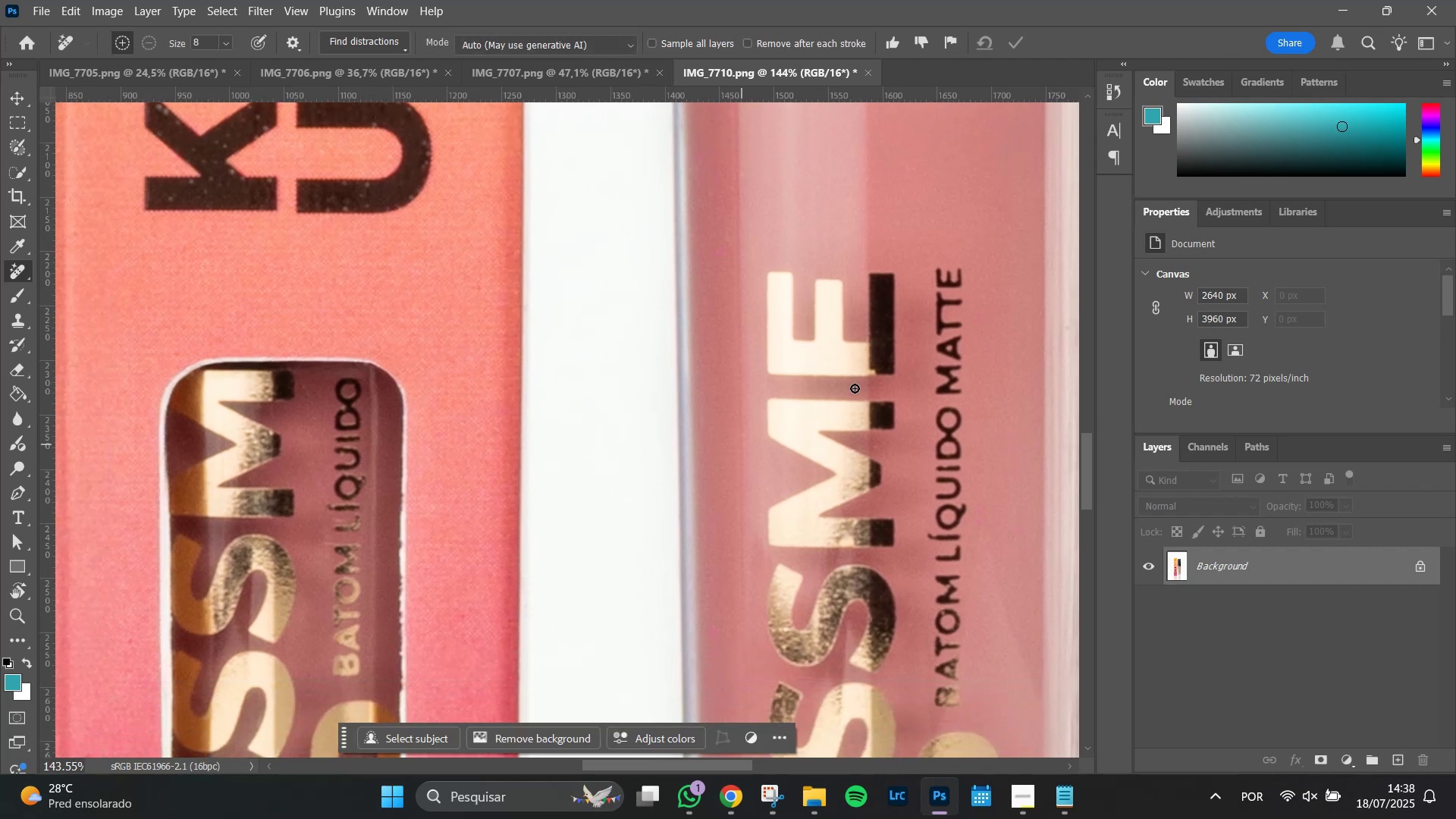 
hold_key(key=AltLeft, duration=0.84)
scroll: coordinate [886, 401], scroll_direction: up, amount: 11.0
 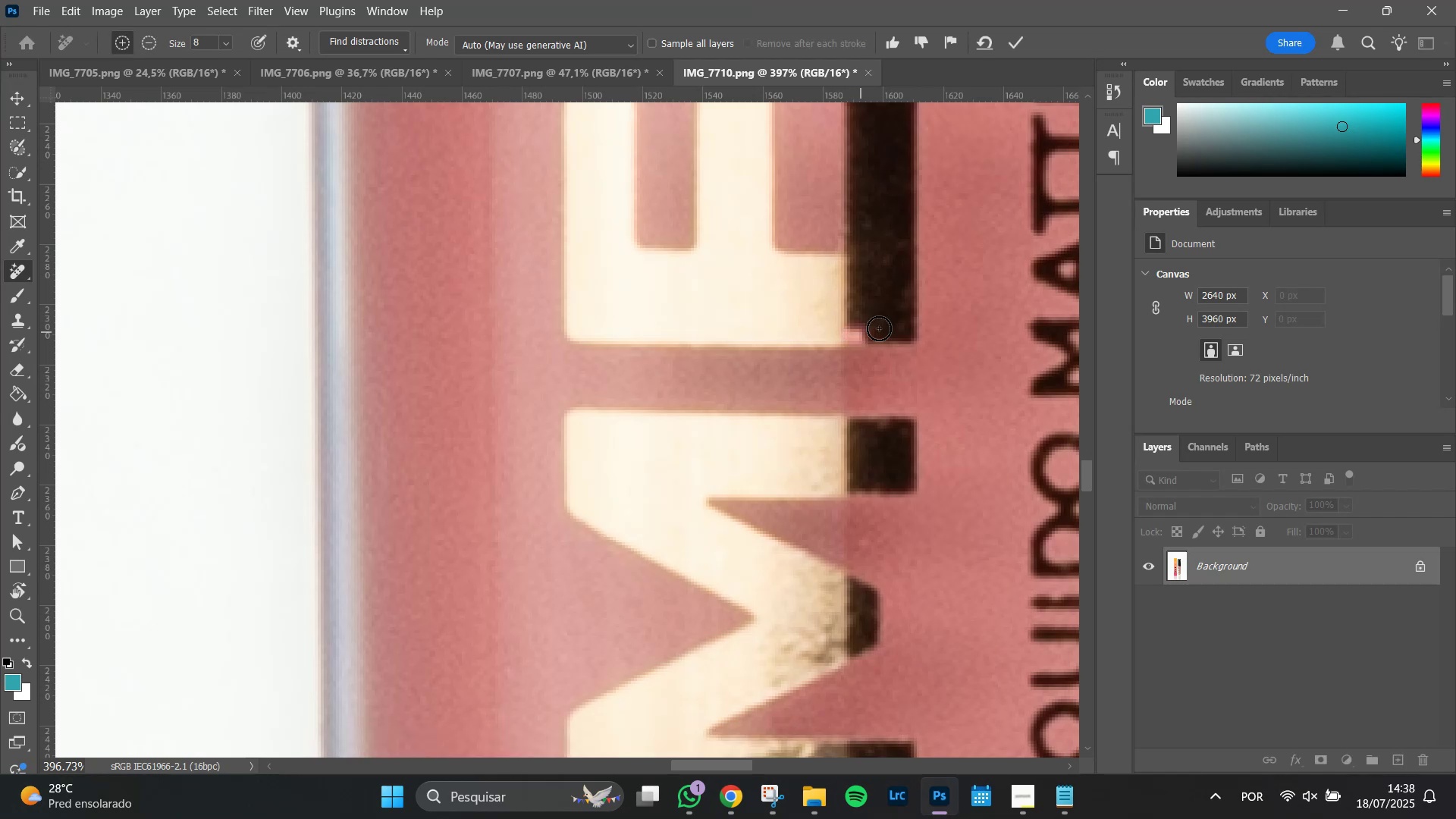 
key(Enter)
 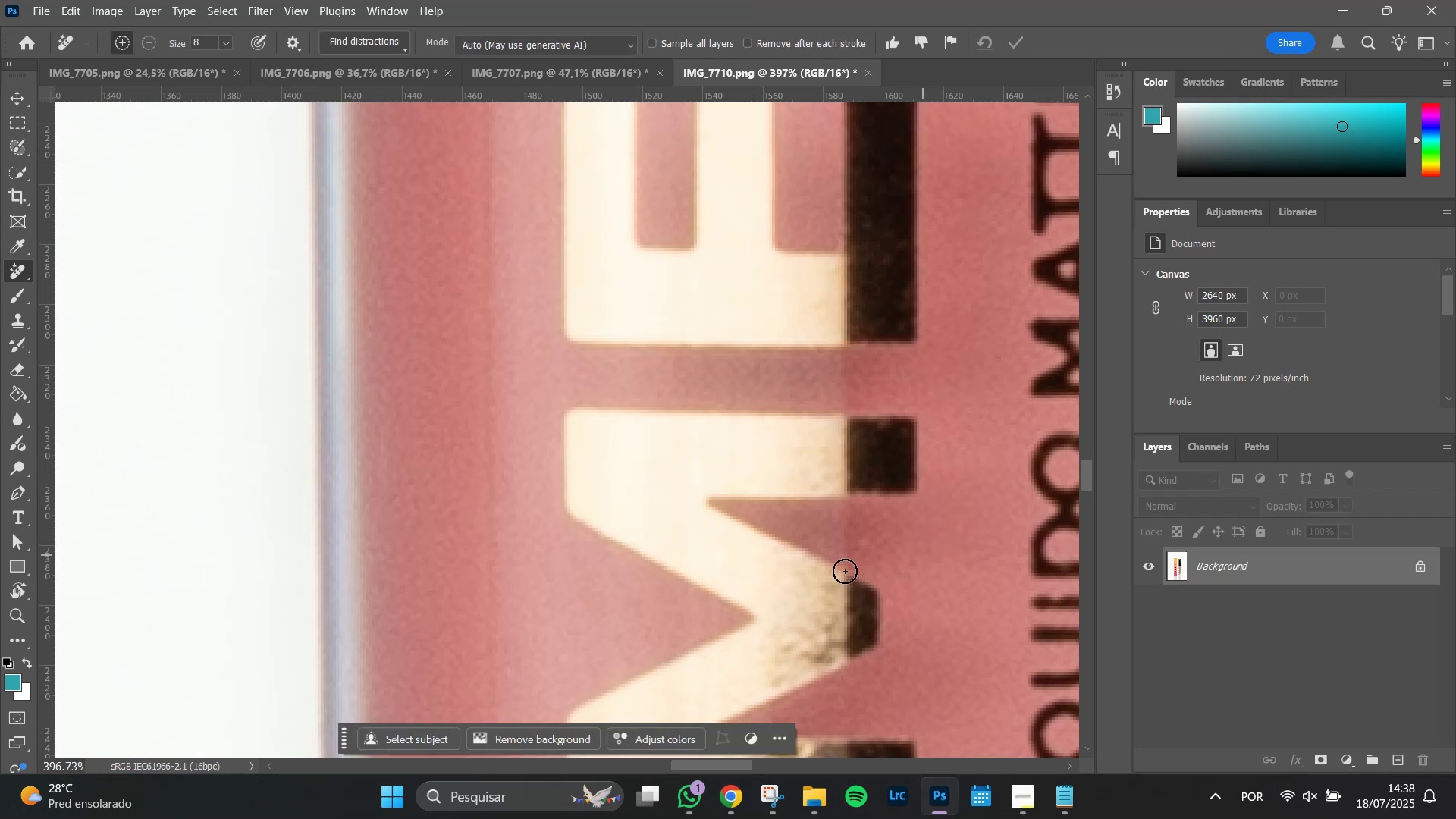 
hold_key(key=Space, duration=1.28)
 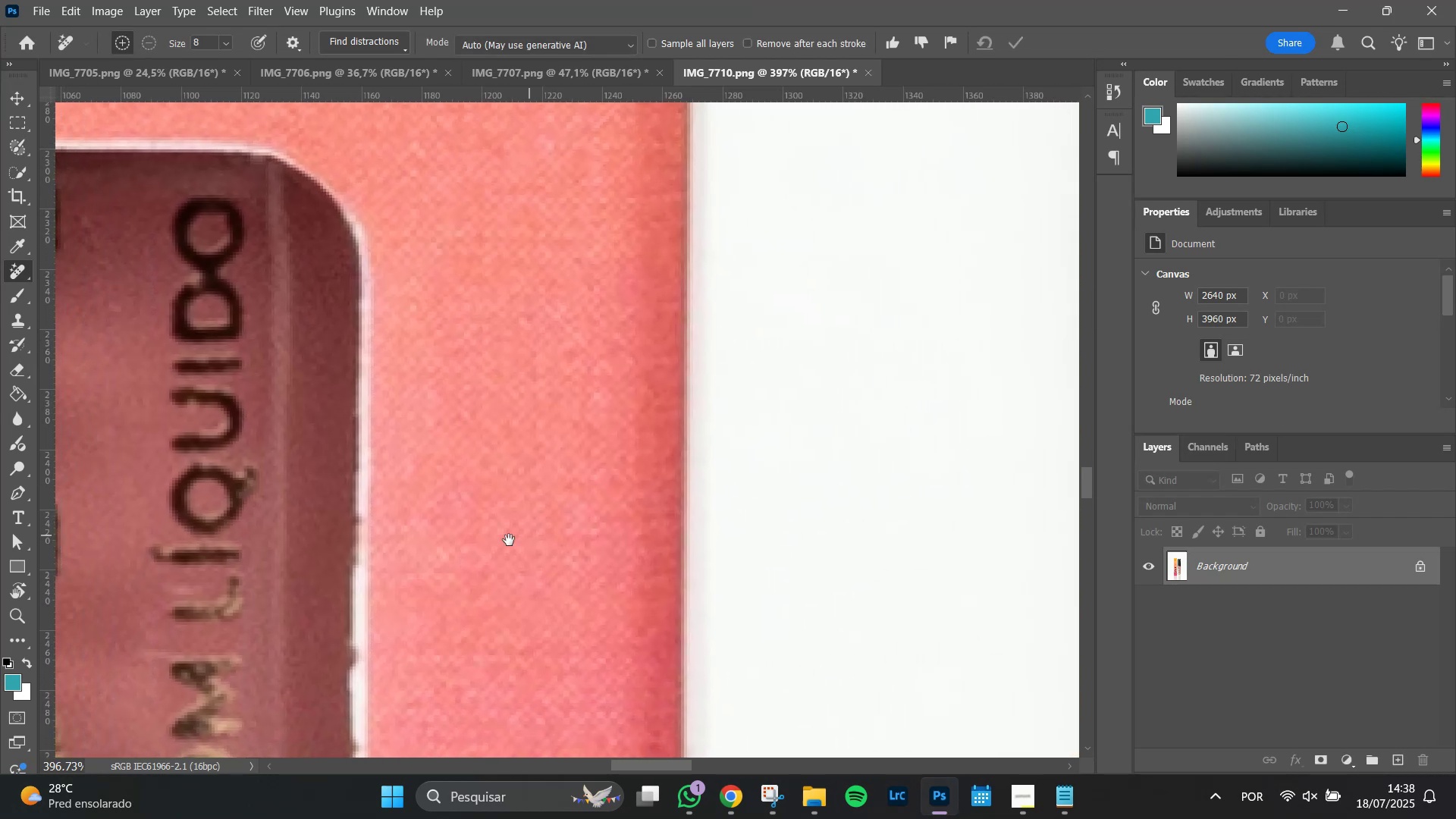 
hold_key(key=AltLeft, duration=0.61)
scroll: coordinate [456, 554], scroll_direction: down, amount: 7.0
 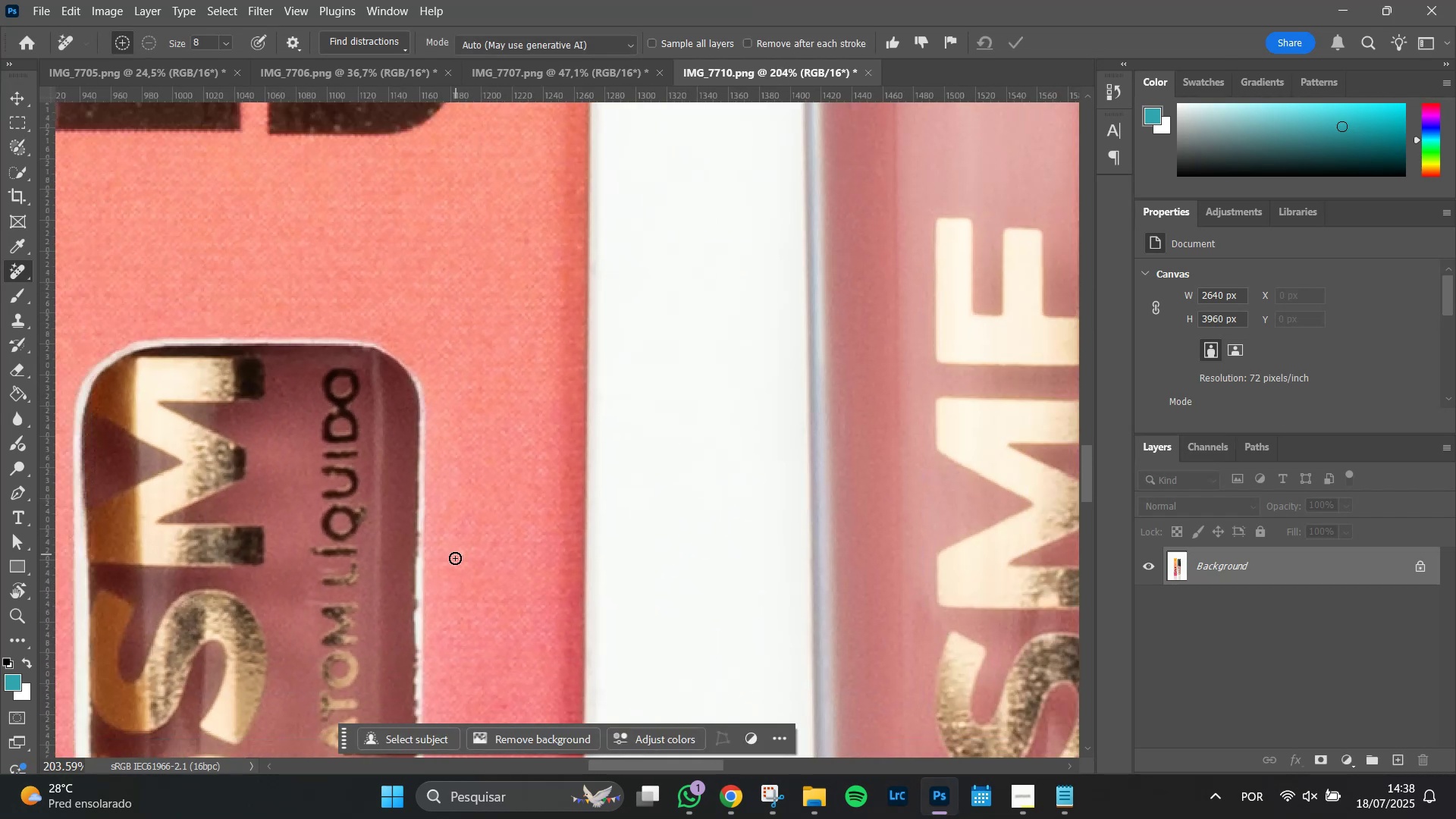 
hold_key(key=Space, duration=1.51)
 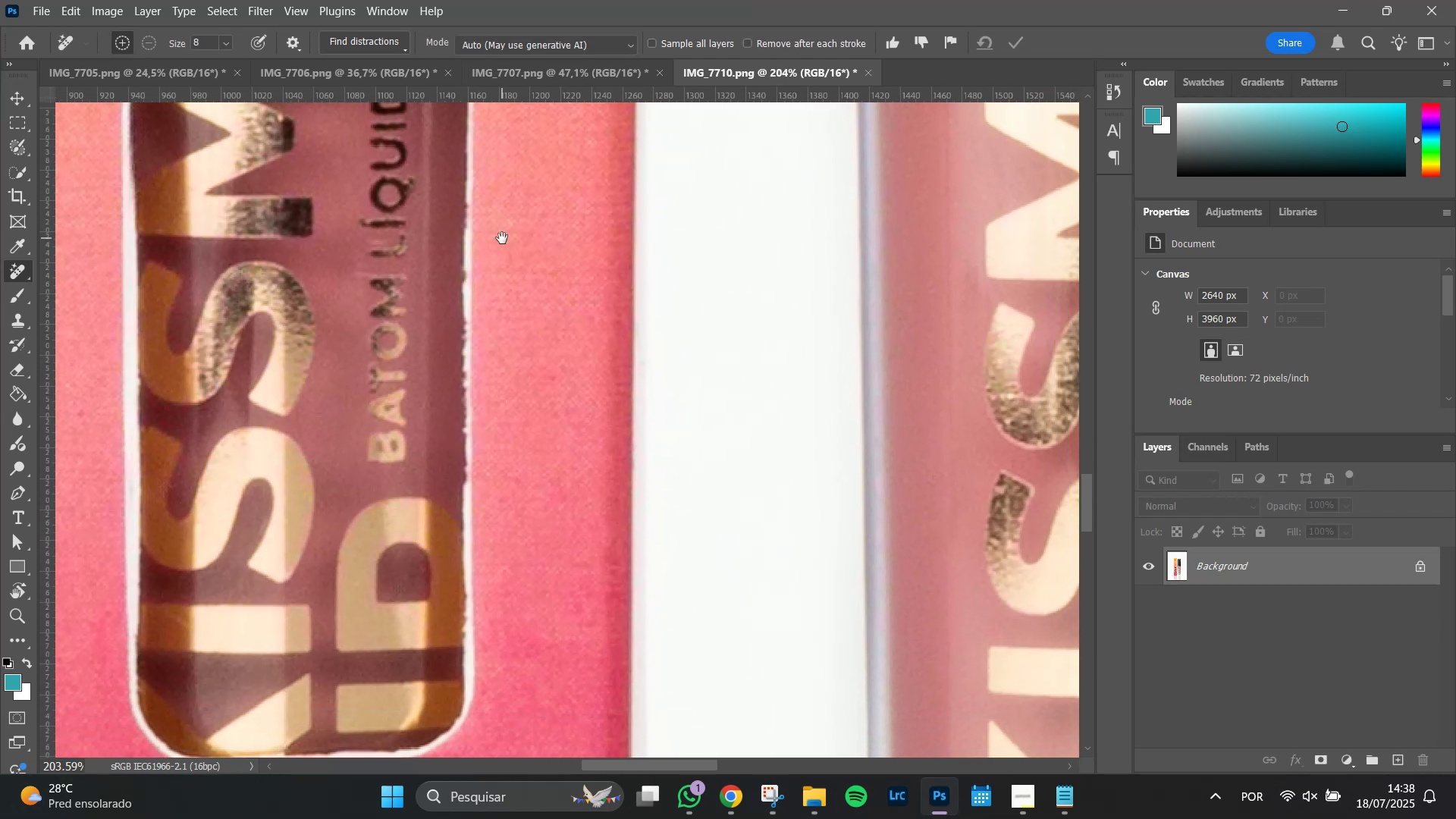 
hold_key(key=Space, duration=0.69)
 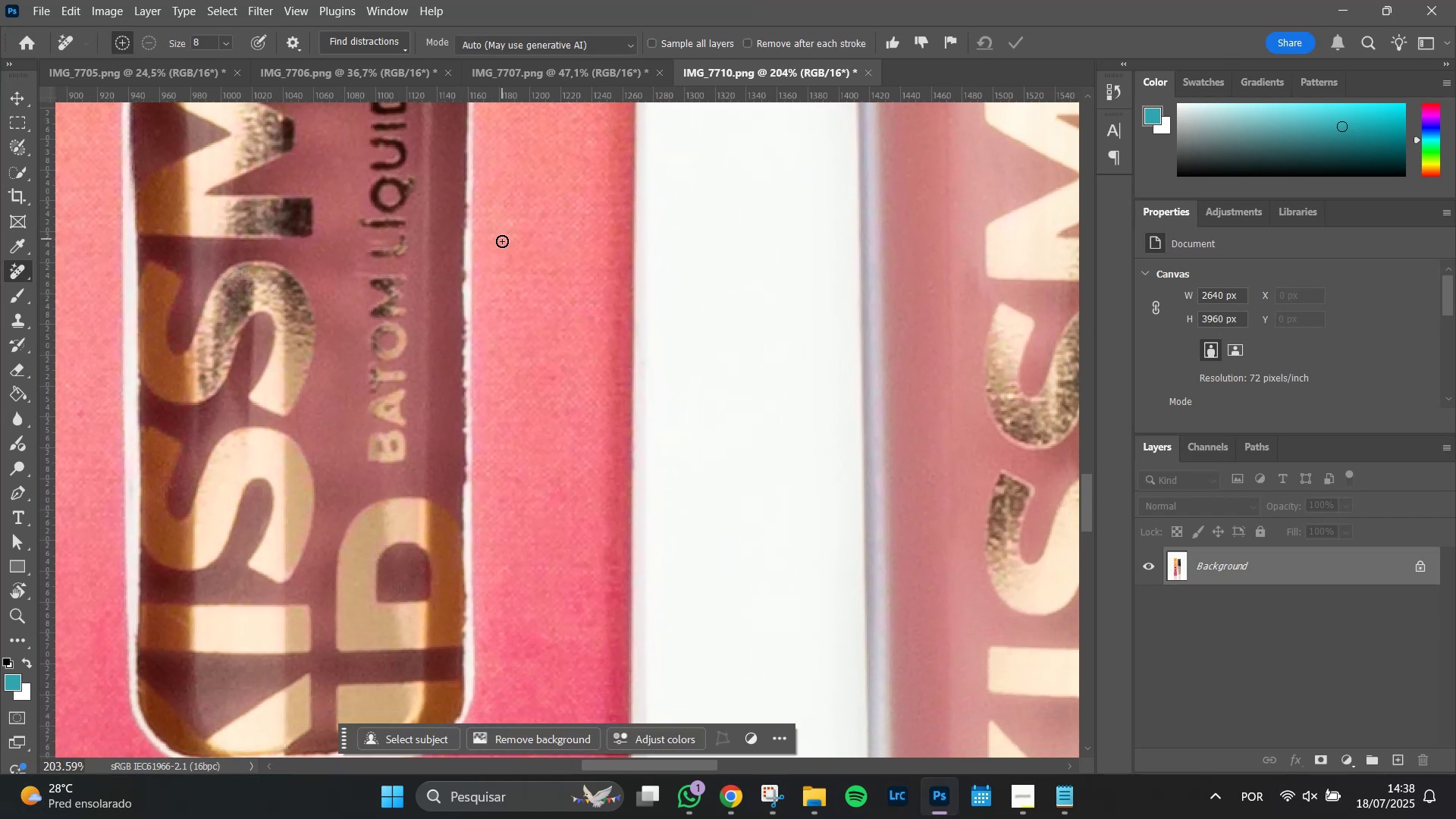 
hold_key(key=AltLeft, duration=0.7)
 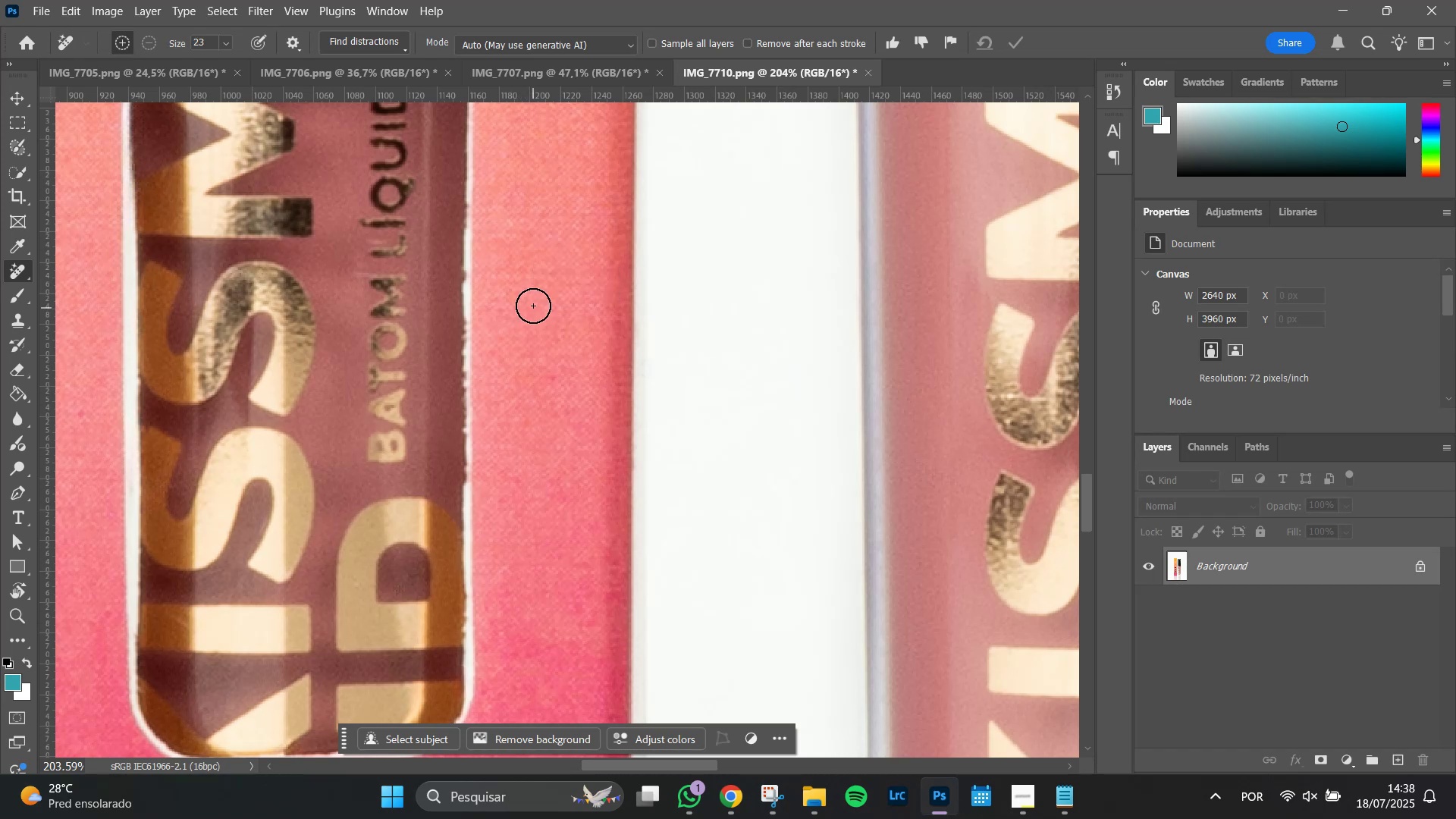 
hold_key(key=Space, duration=0.92)
 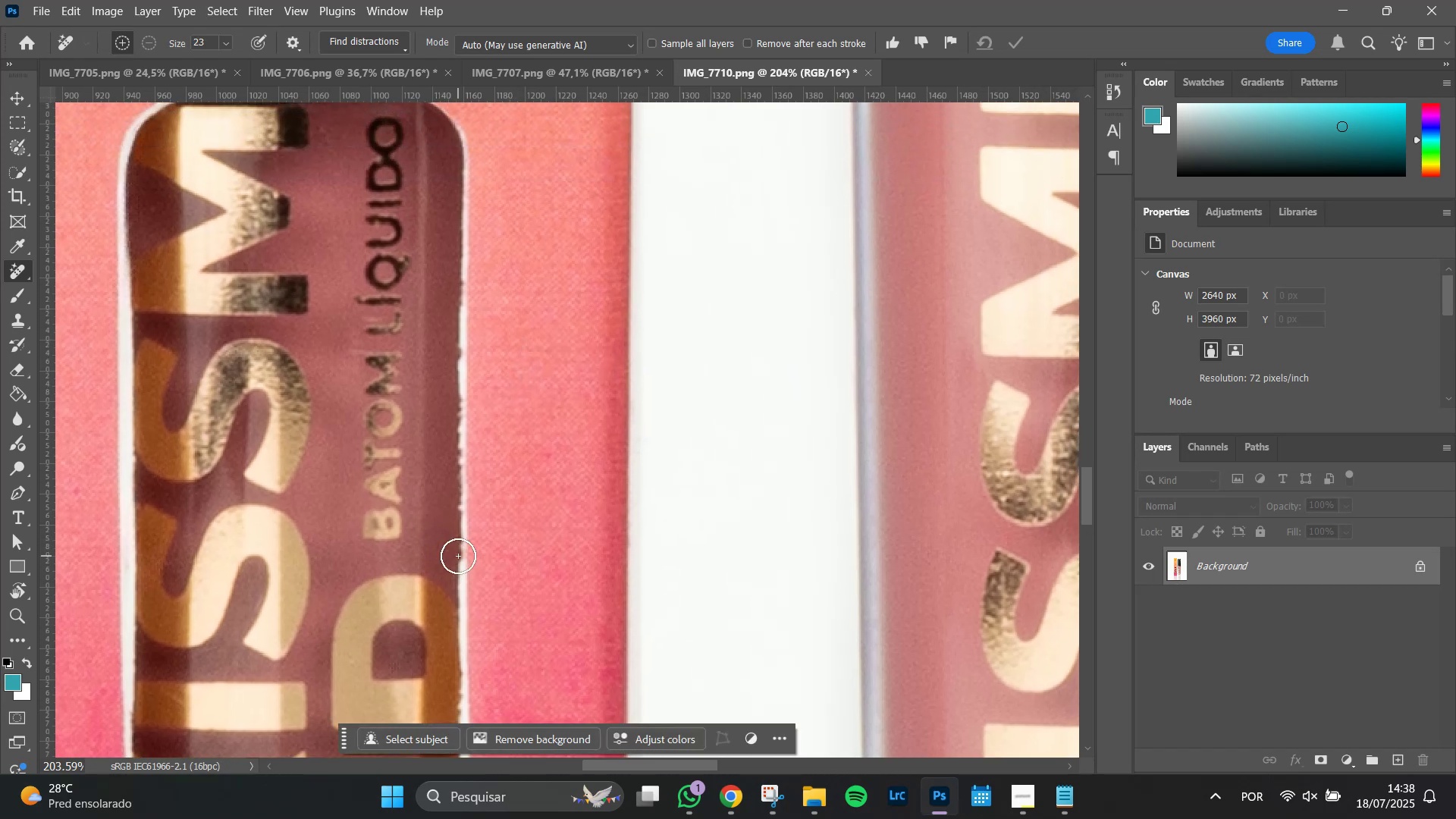 
hold_key(key=ShiftLeft, duration=1.51)
 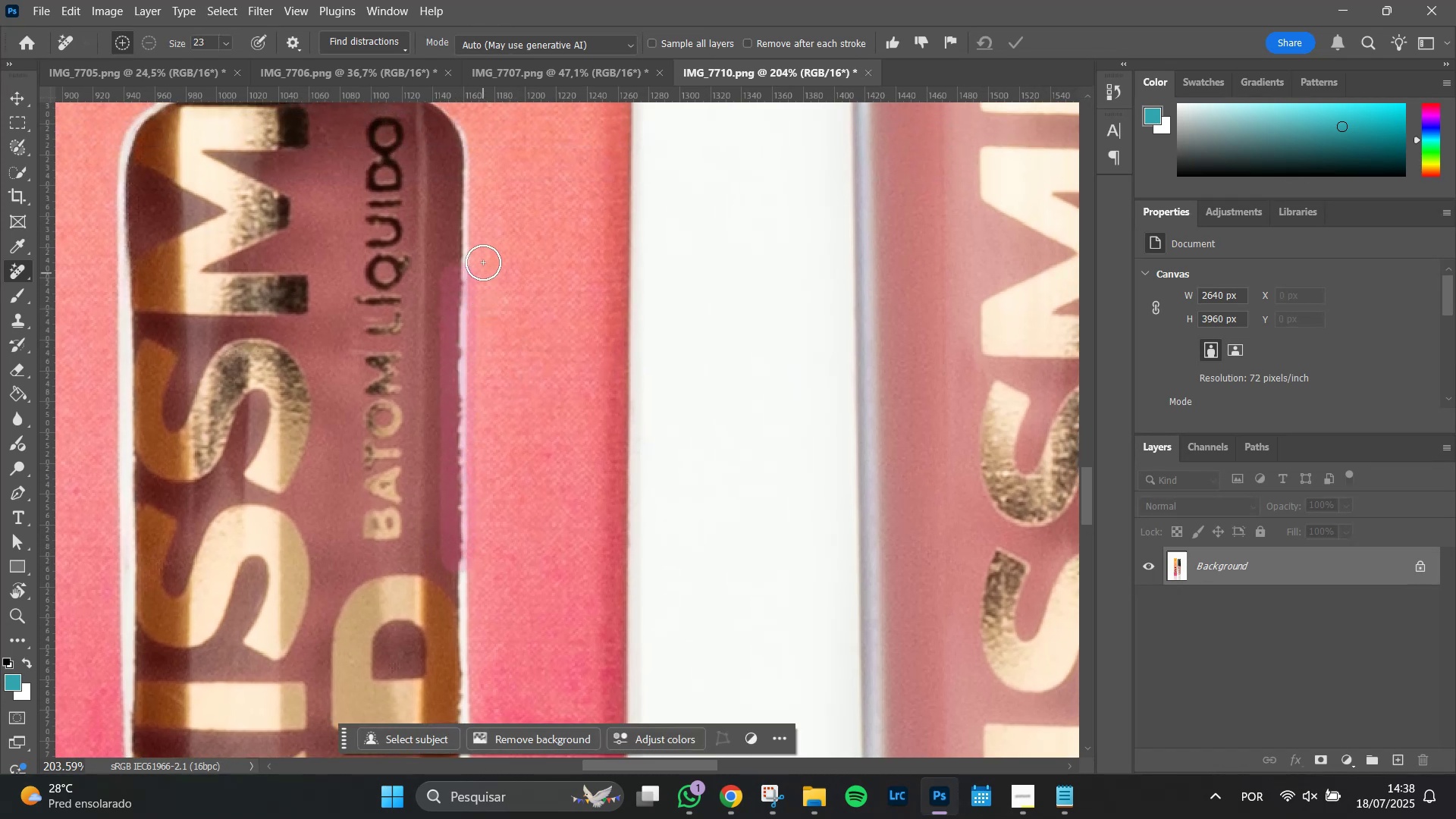 
hold_key(key=ShiftLeft, duration=1.51)
 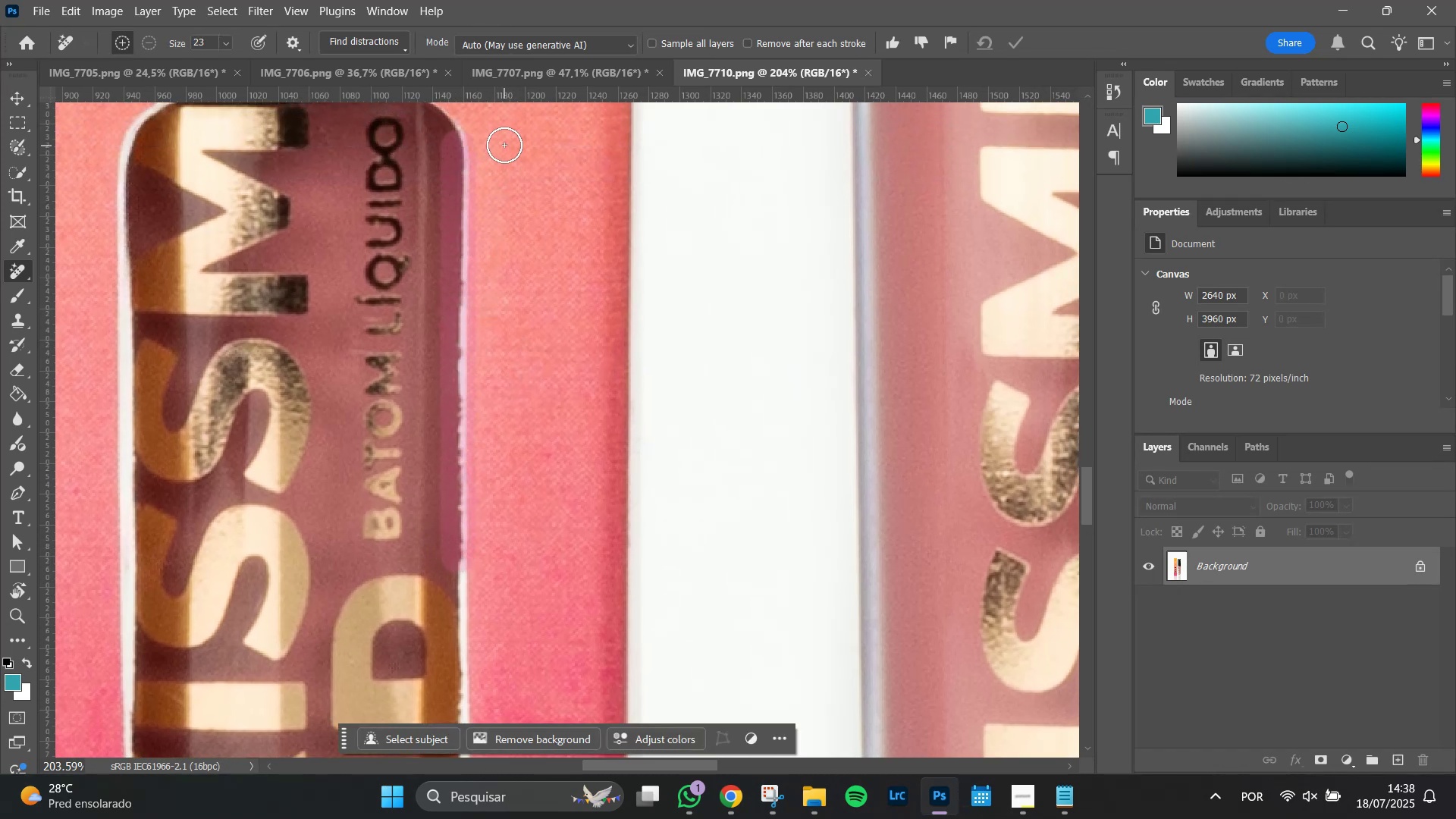 
hold_key(key=ShiftLeft, duration=1.36)
 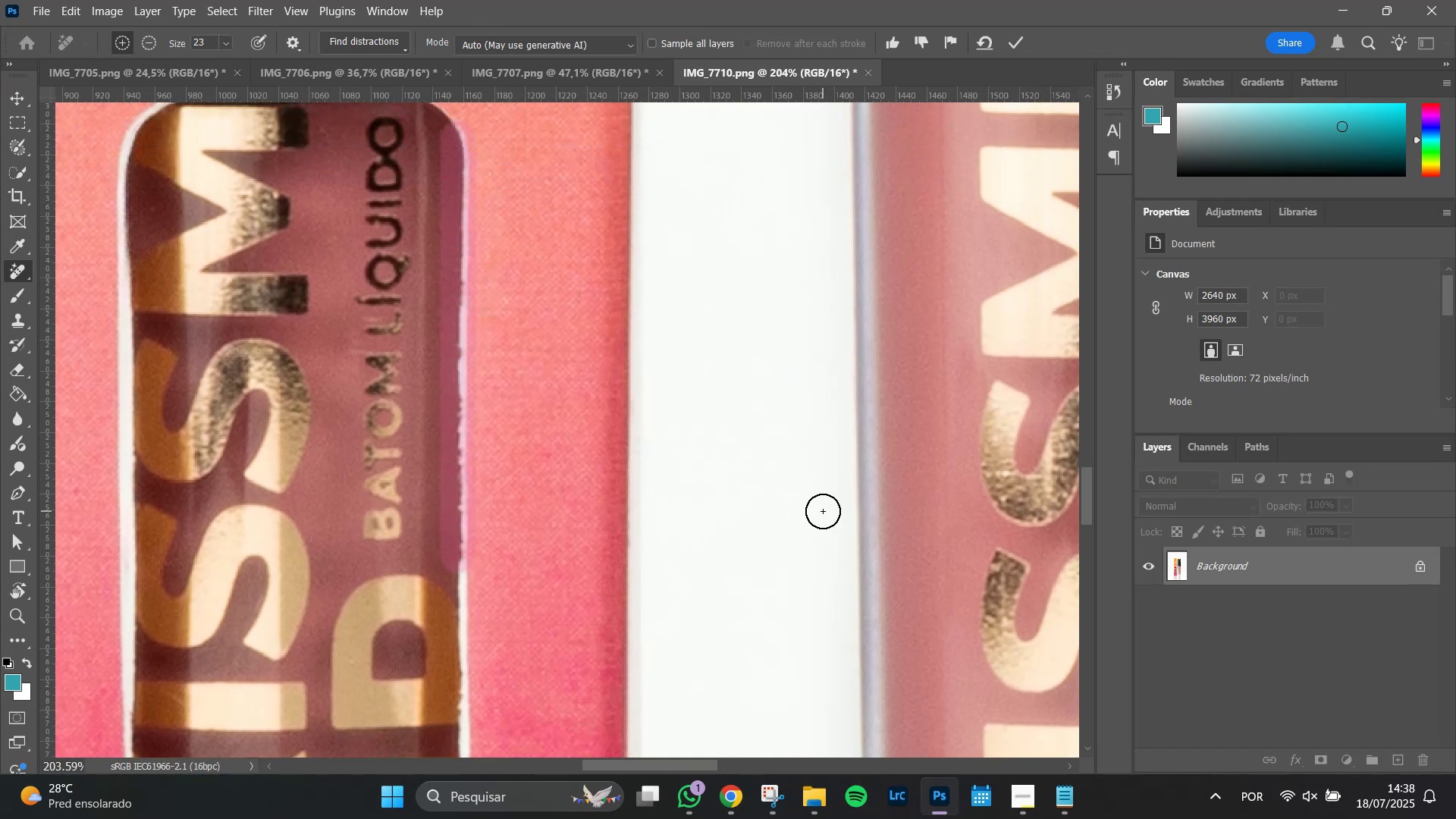 
key(Enter)
 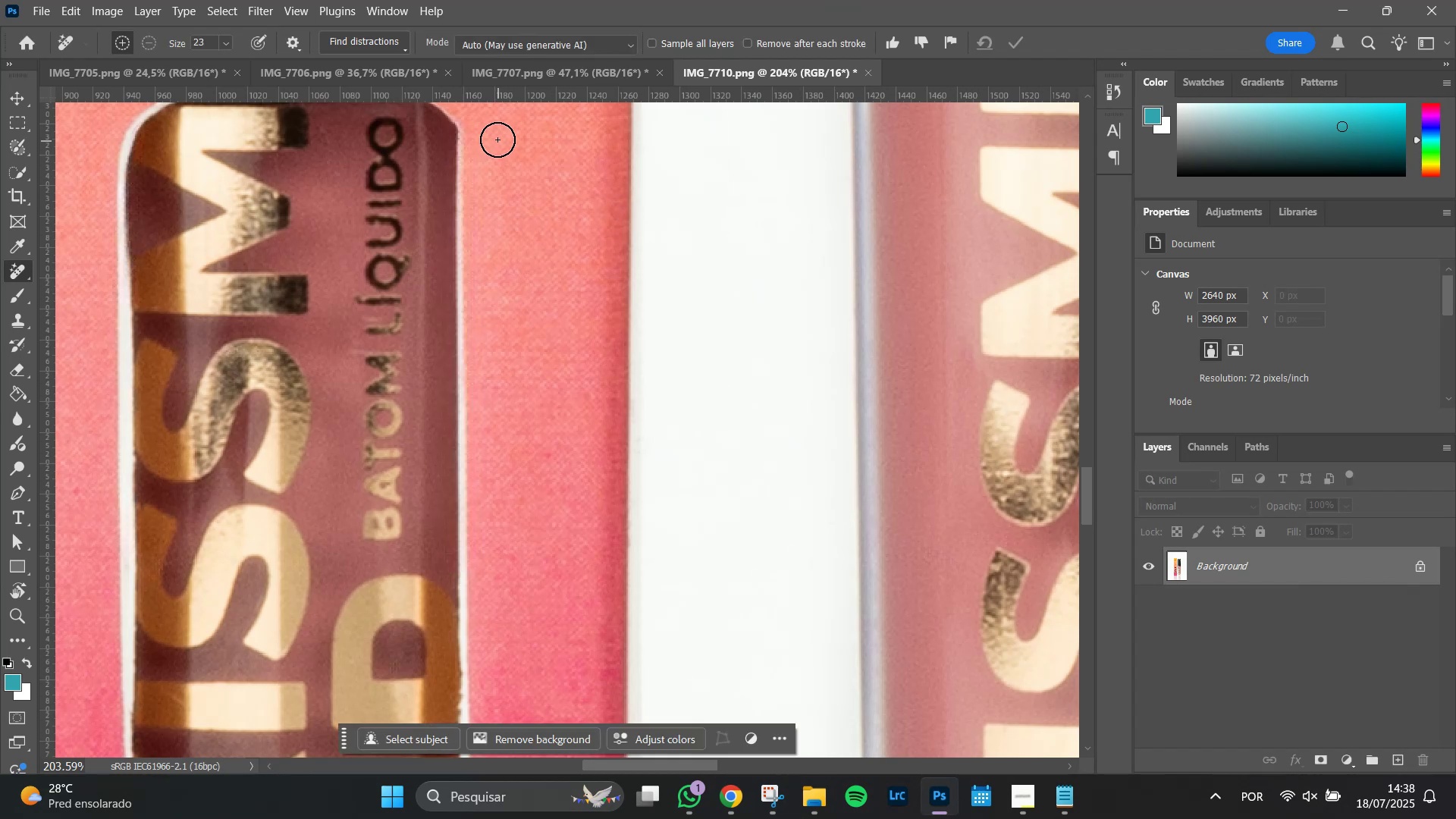 
wait(7.37)
 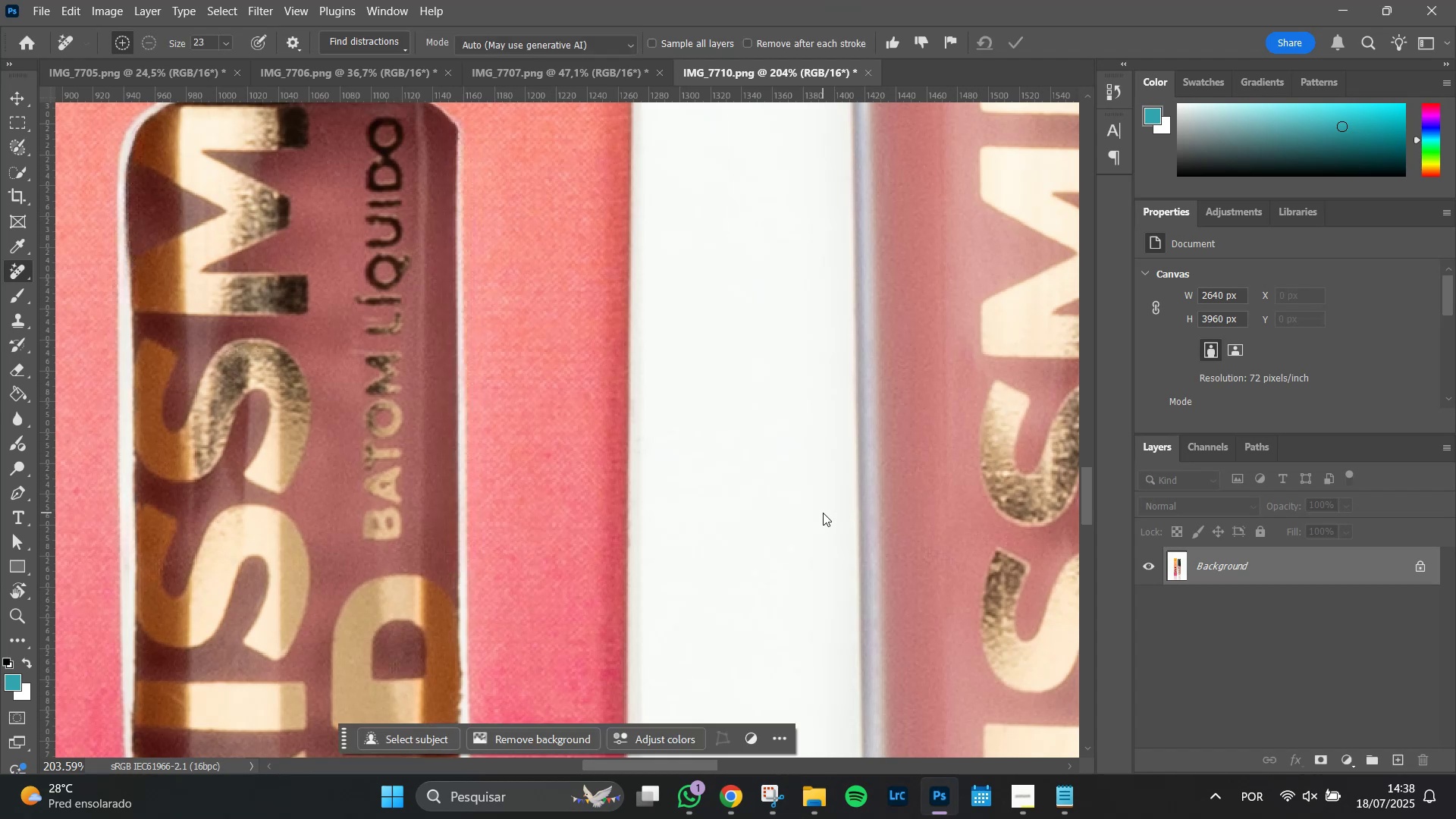 
key(Enter)
 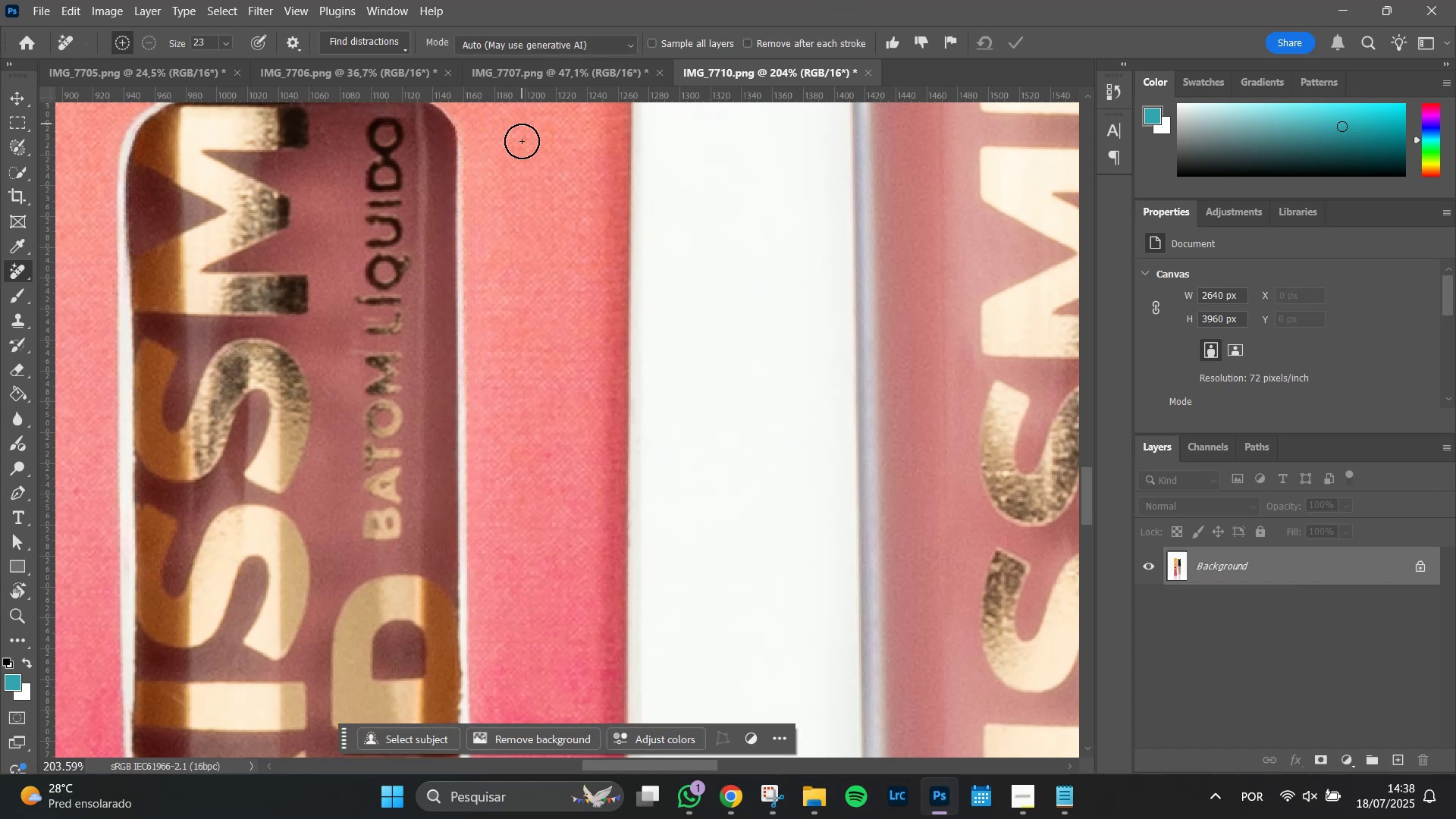 
hold_key(key=Space, duration=0.99)
 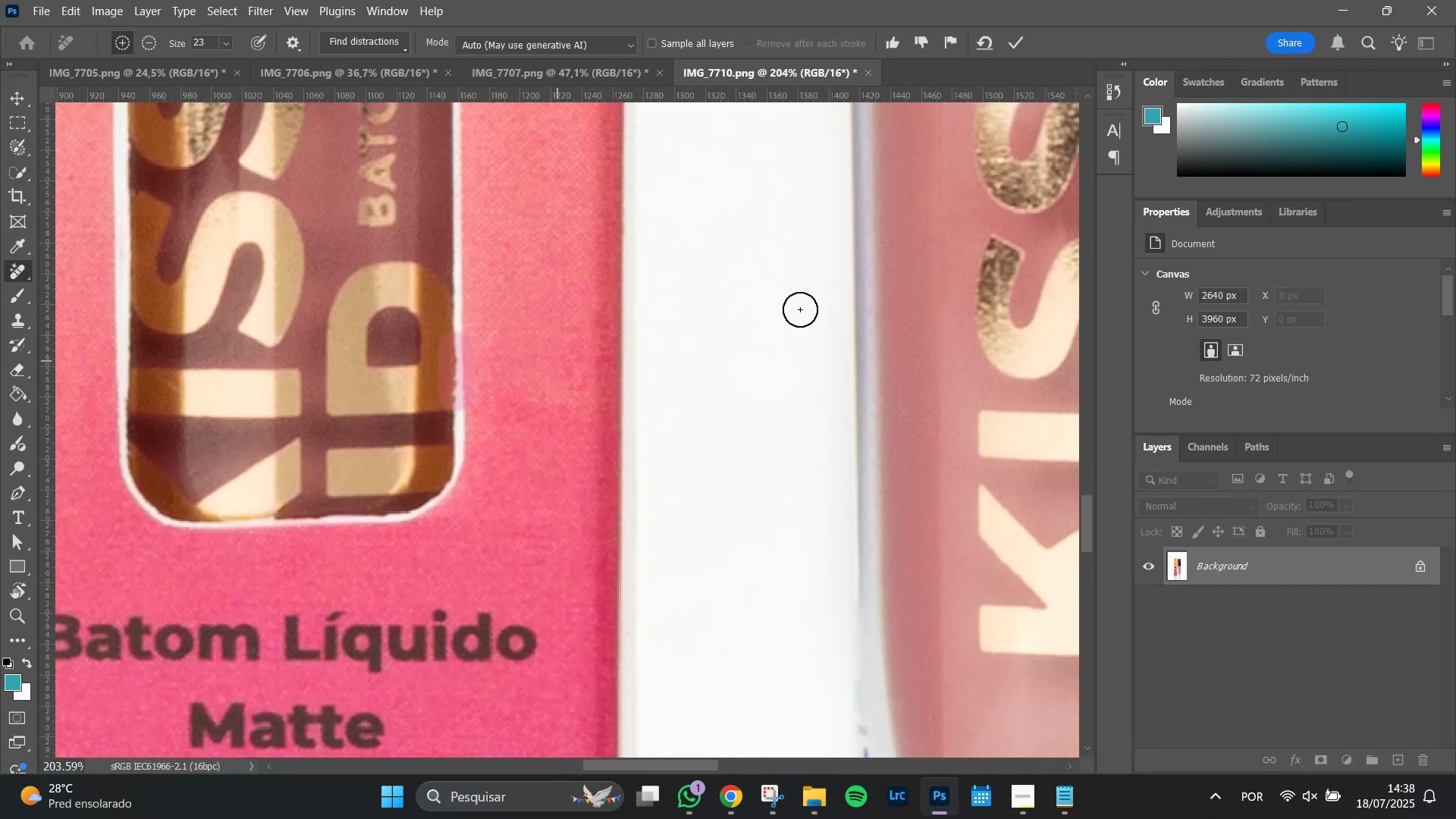 
key(Enter)
 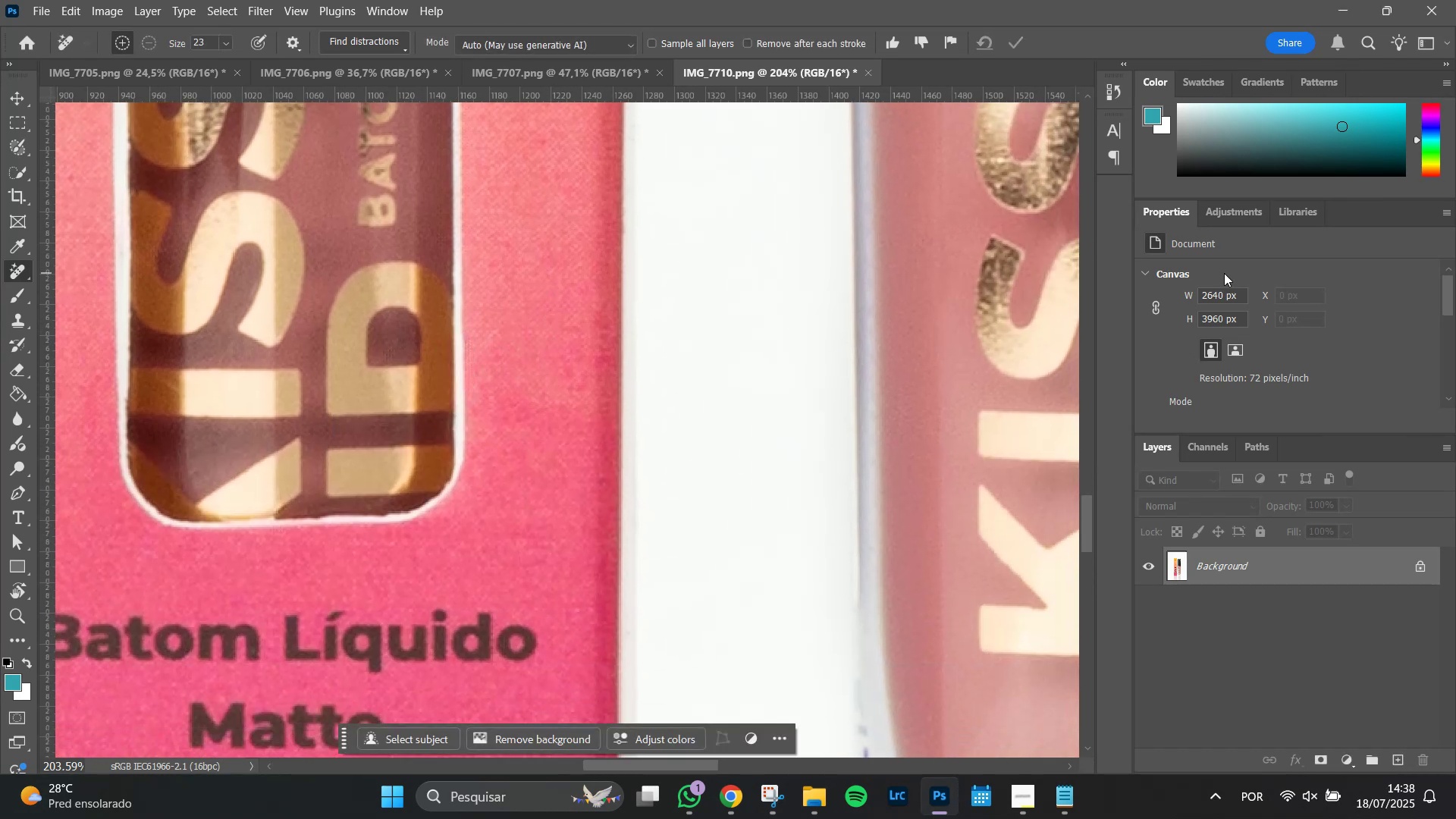 
hold_key(key=AltLeft, duration=1.51)
scroll: coordinate [771, 591], scroll_direction: down, amount: 10.0
 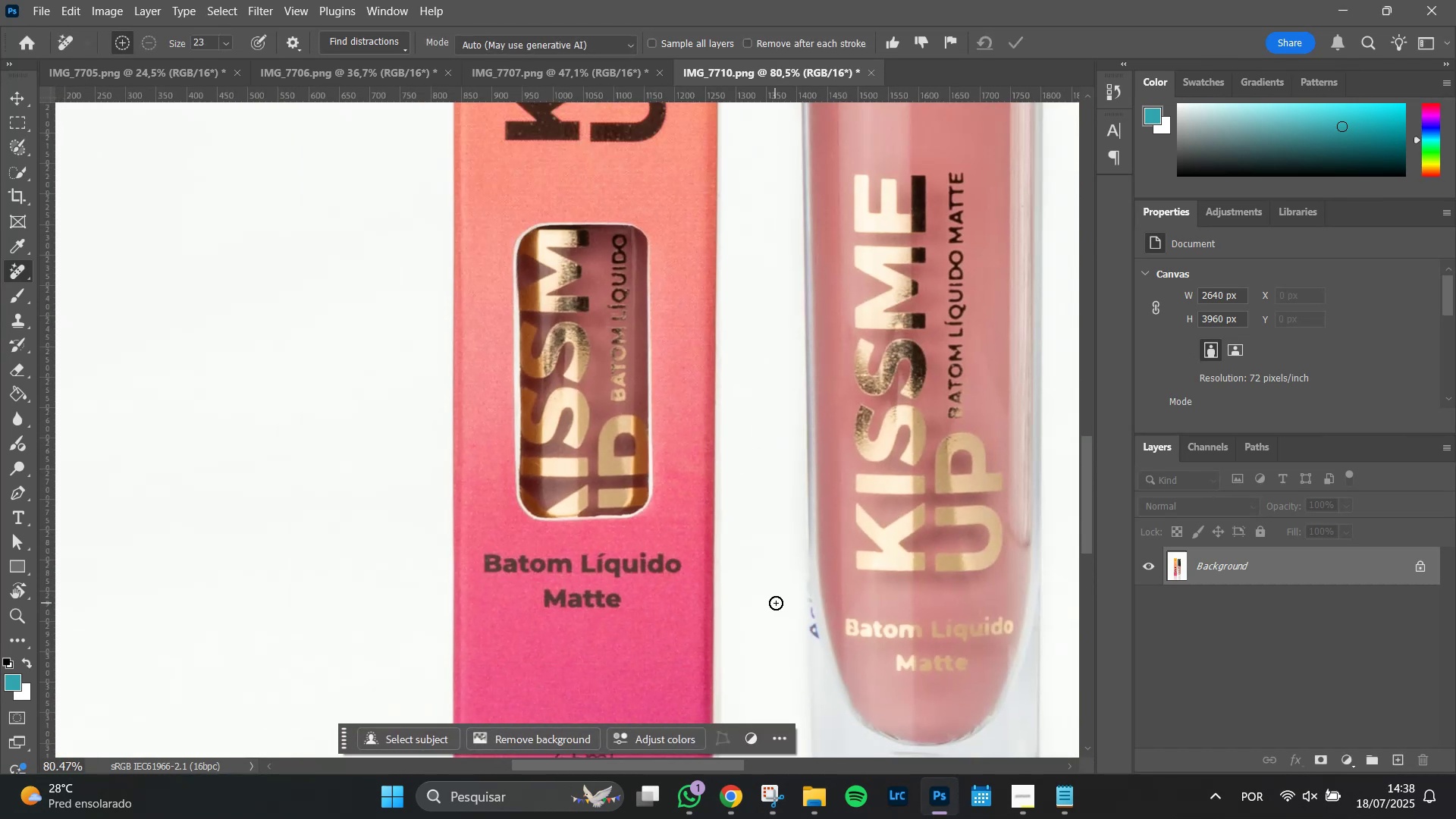 
scroll: coordinate [902, 484], scroll_direction: up, amount: 9.0
 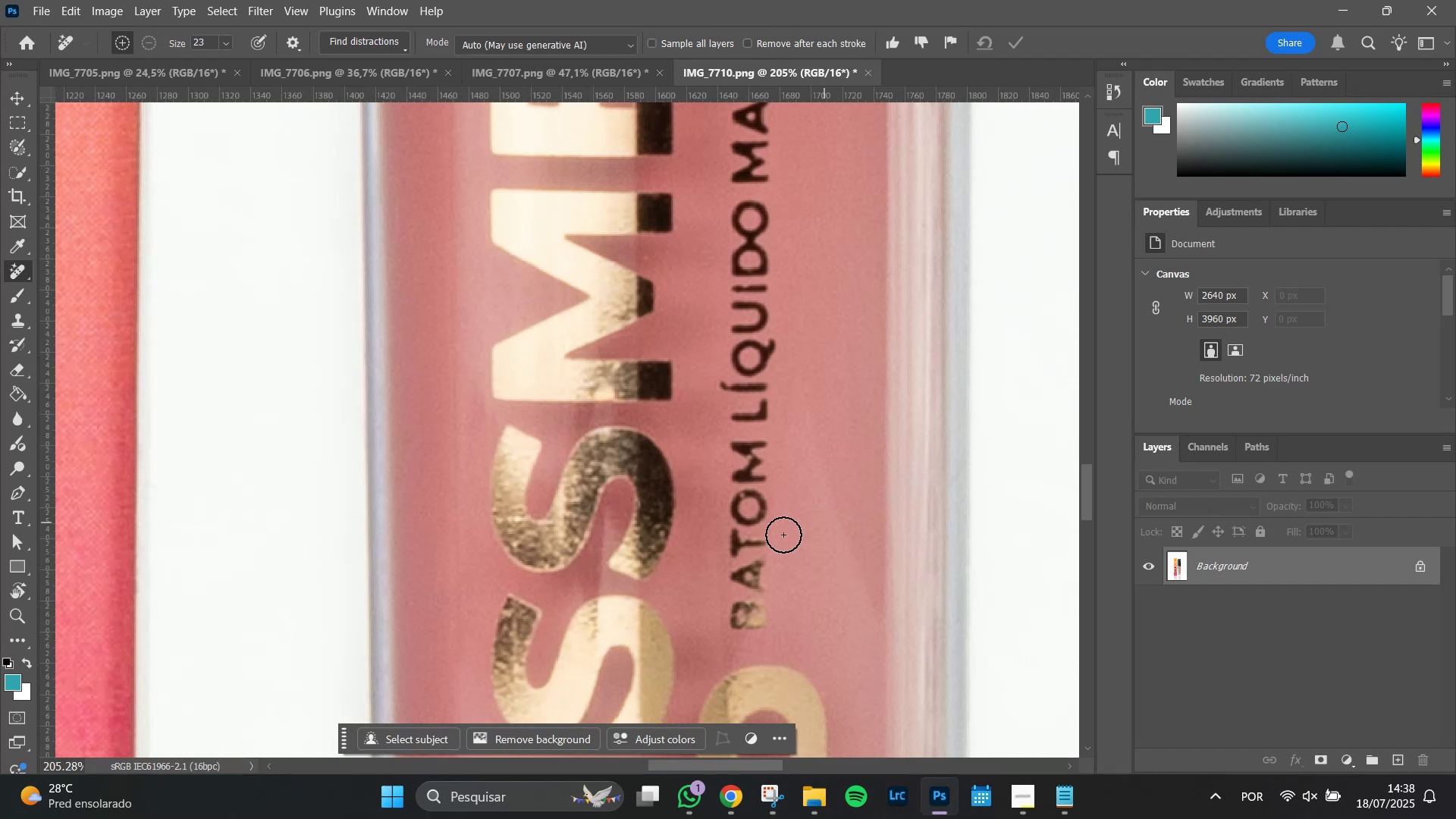 
hold_key(key=AltLeft, duration=1.51)
 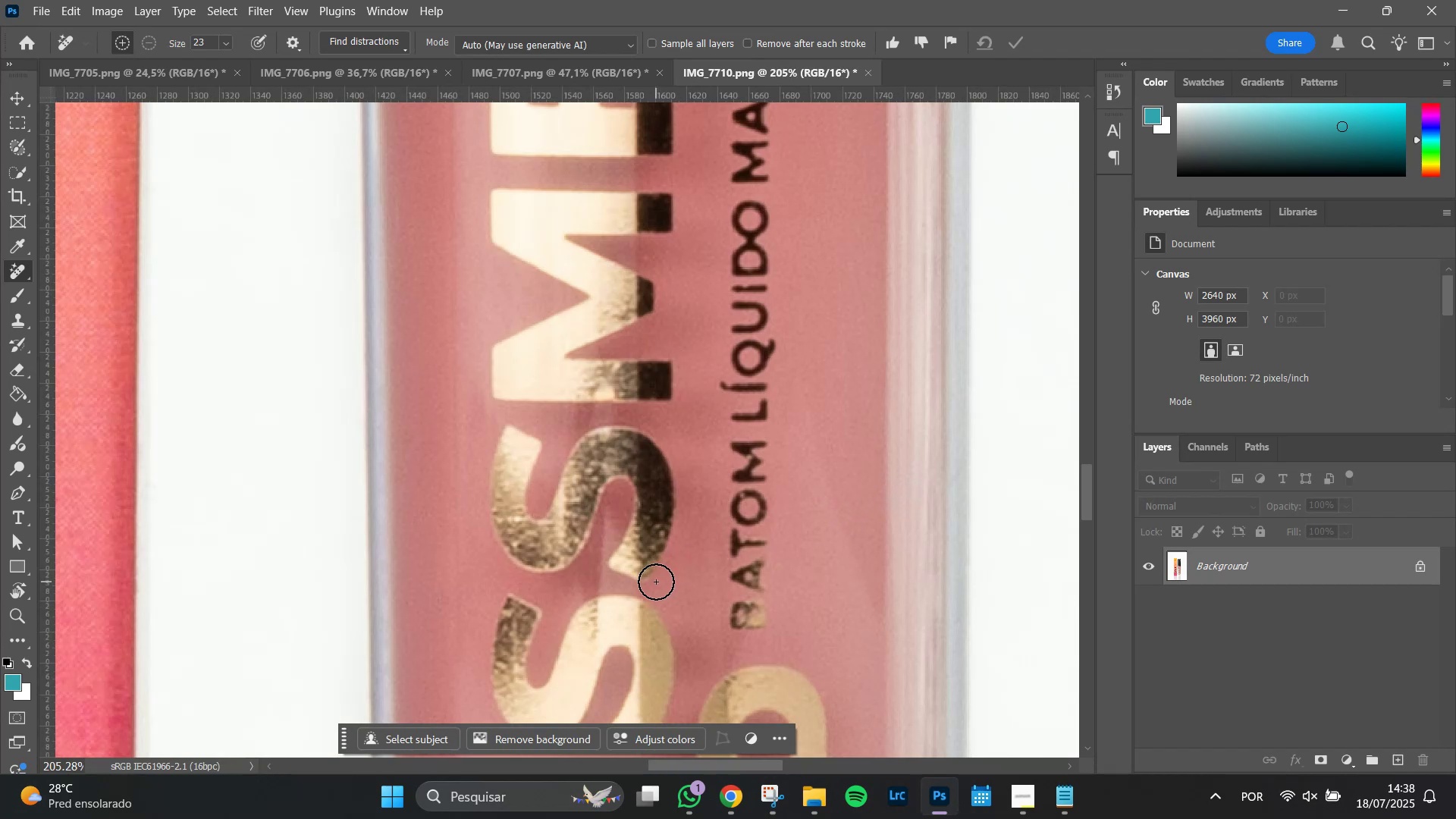 
hold_key(key=AltLeft, duration=1.51)
scroll: coordinate [643, 591], scroll_direction: down, amount: 21.0
 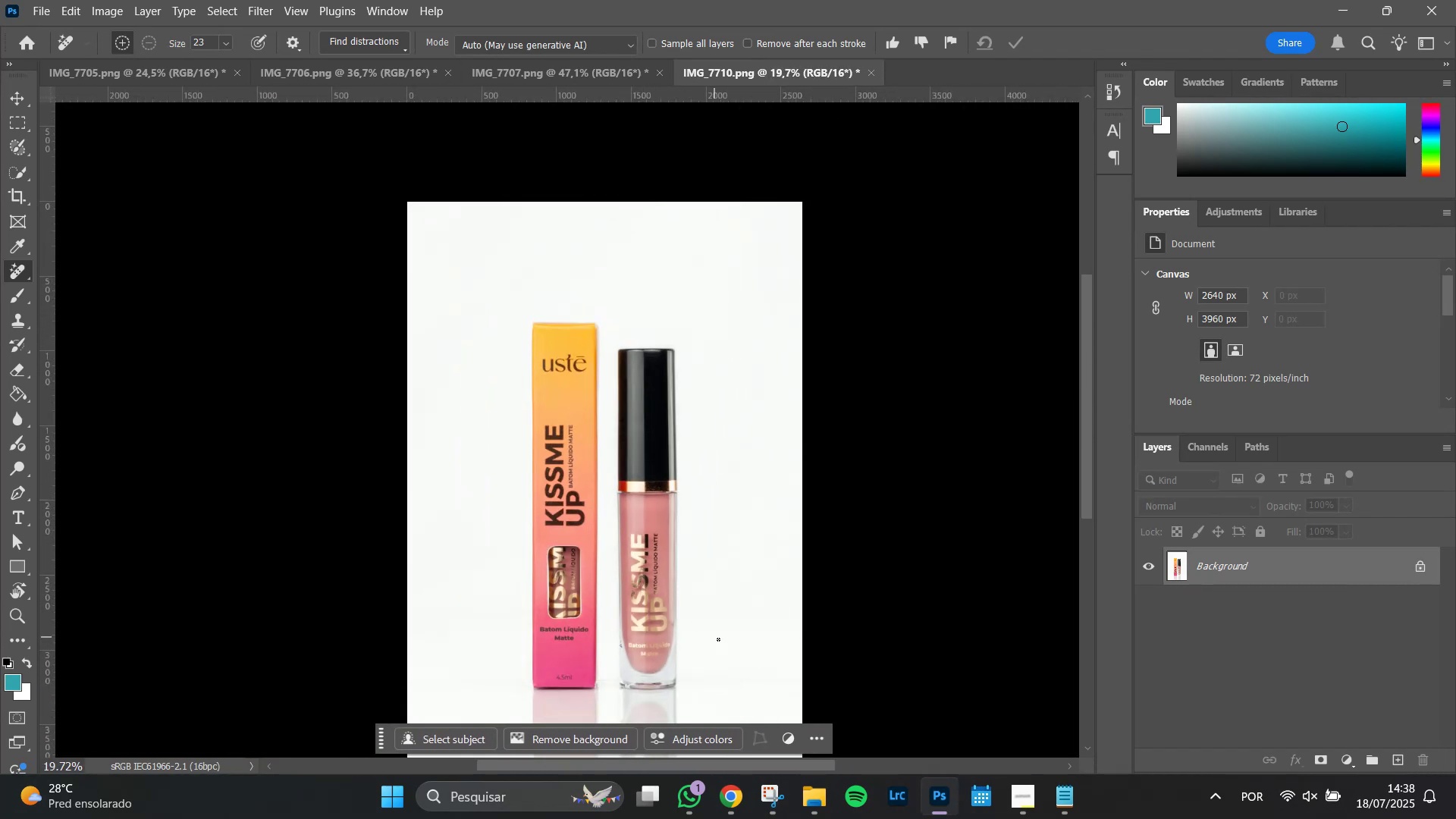 
hold_key(key=AltLeft, duration=1.26)
 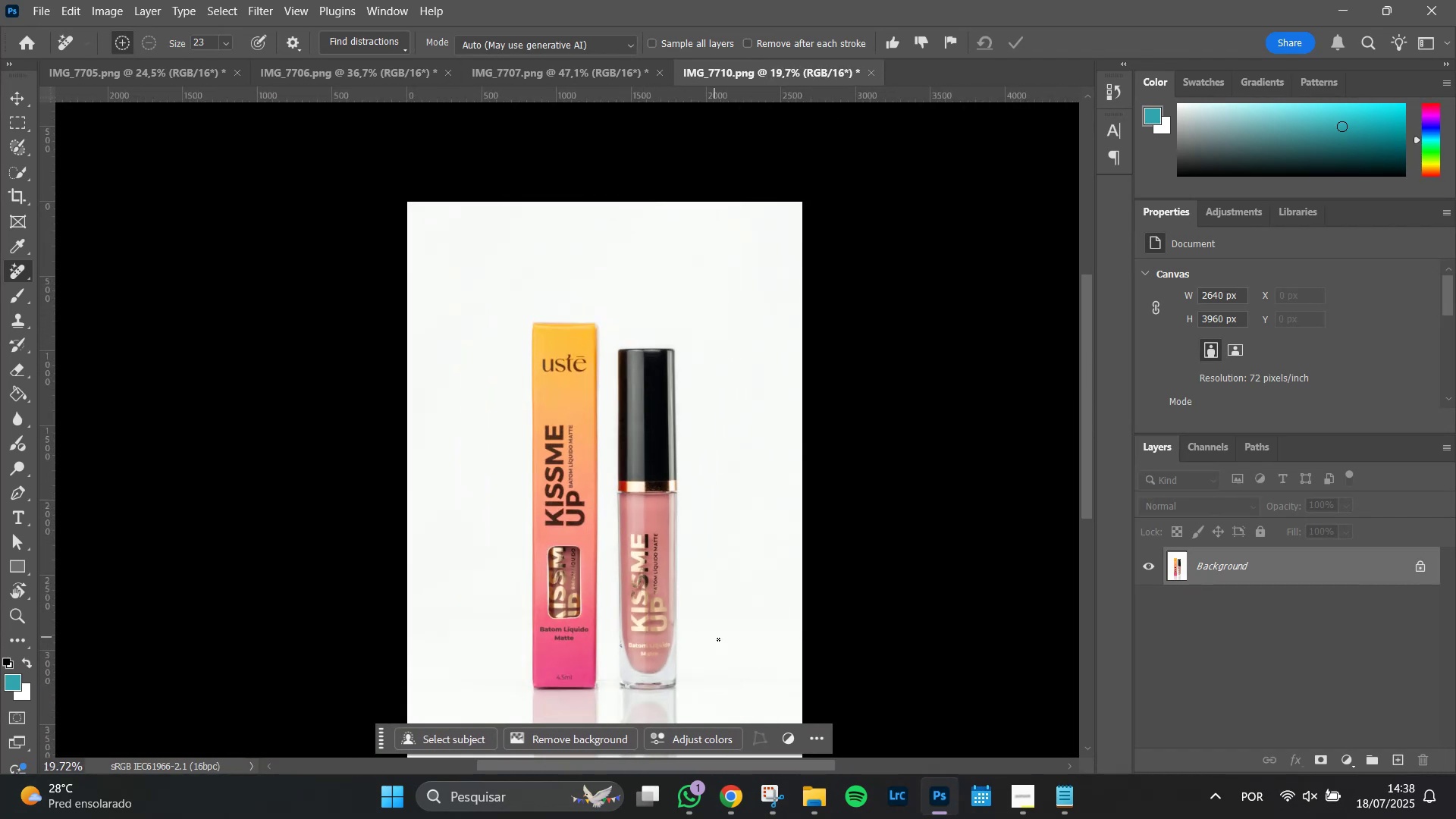 
hold_key(key=Space, duration=1.22)
 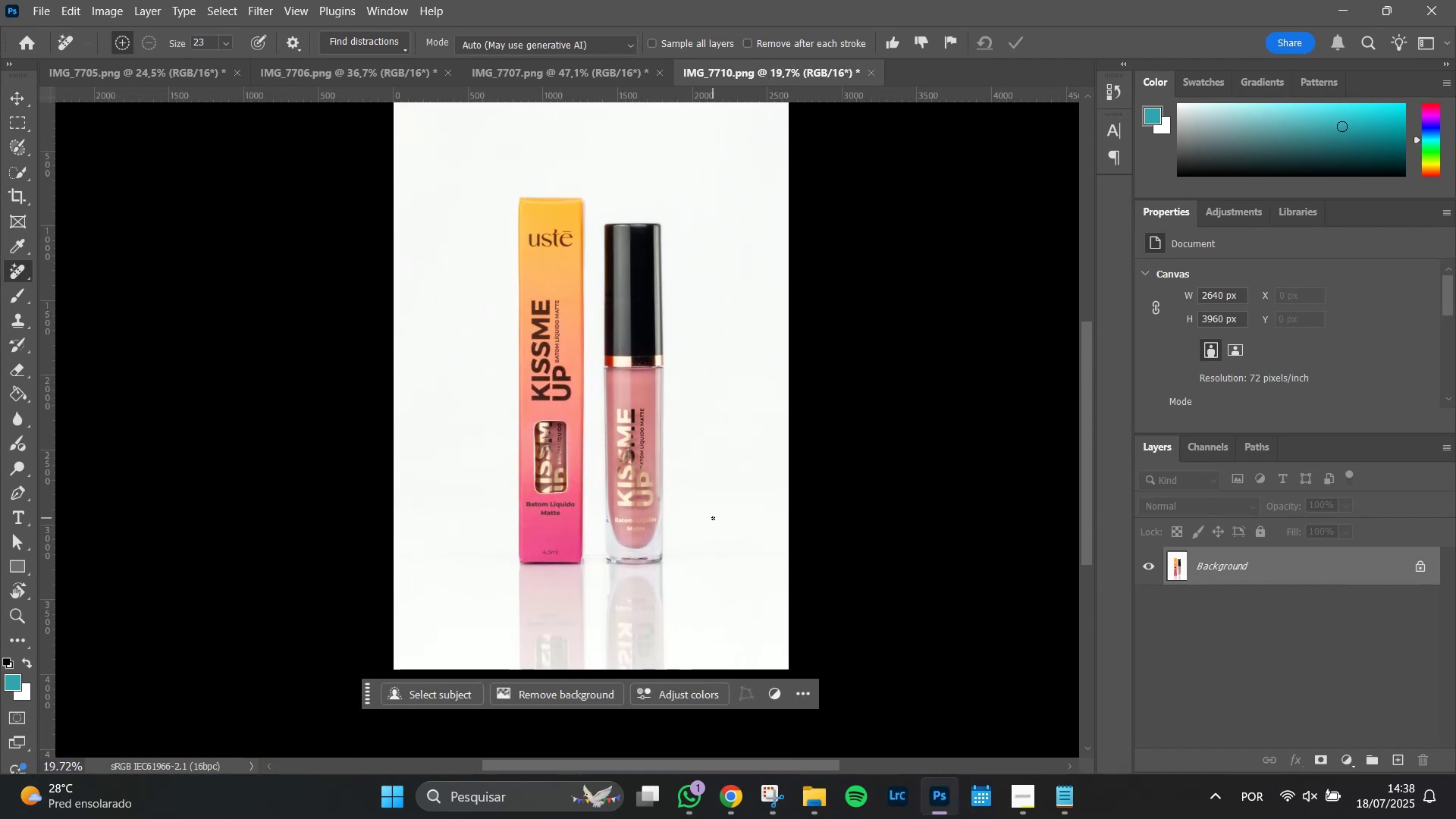 
hold_key(key=AltLeft, duration=0.74)
scroll: coordinate [648, 548], scroll_direction: up, amount: 5.0
 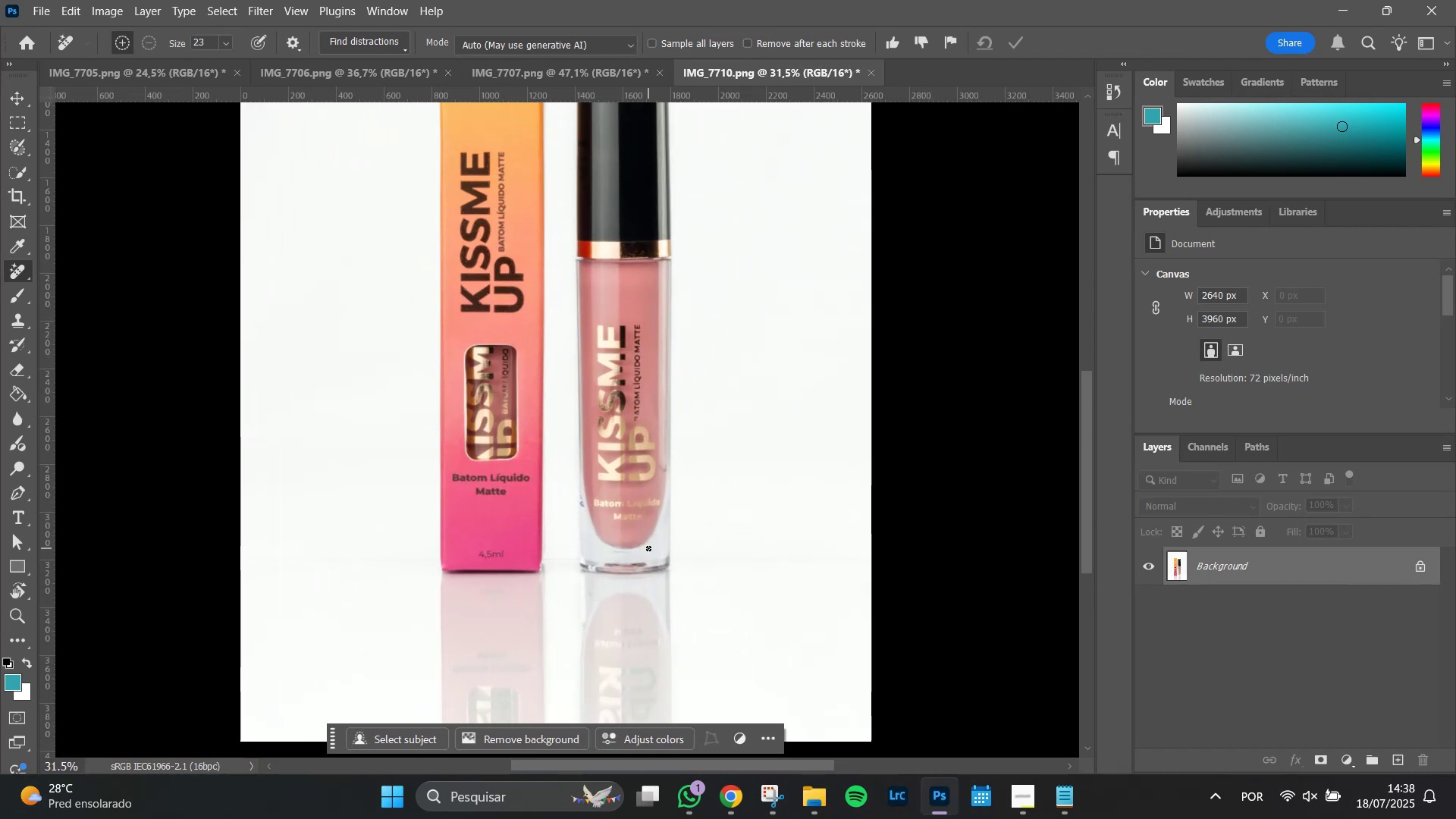 
hold_key(key=Space, duration=1.51)
 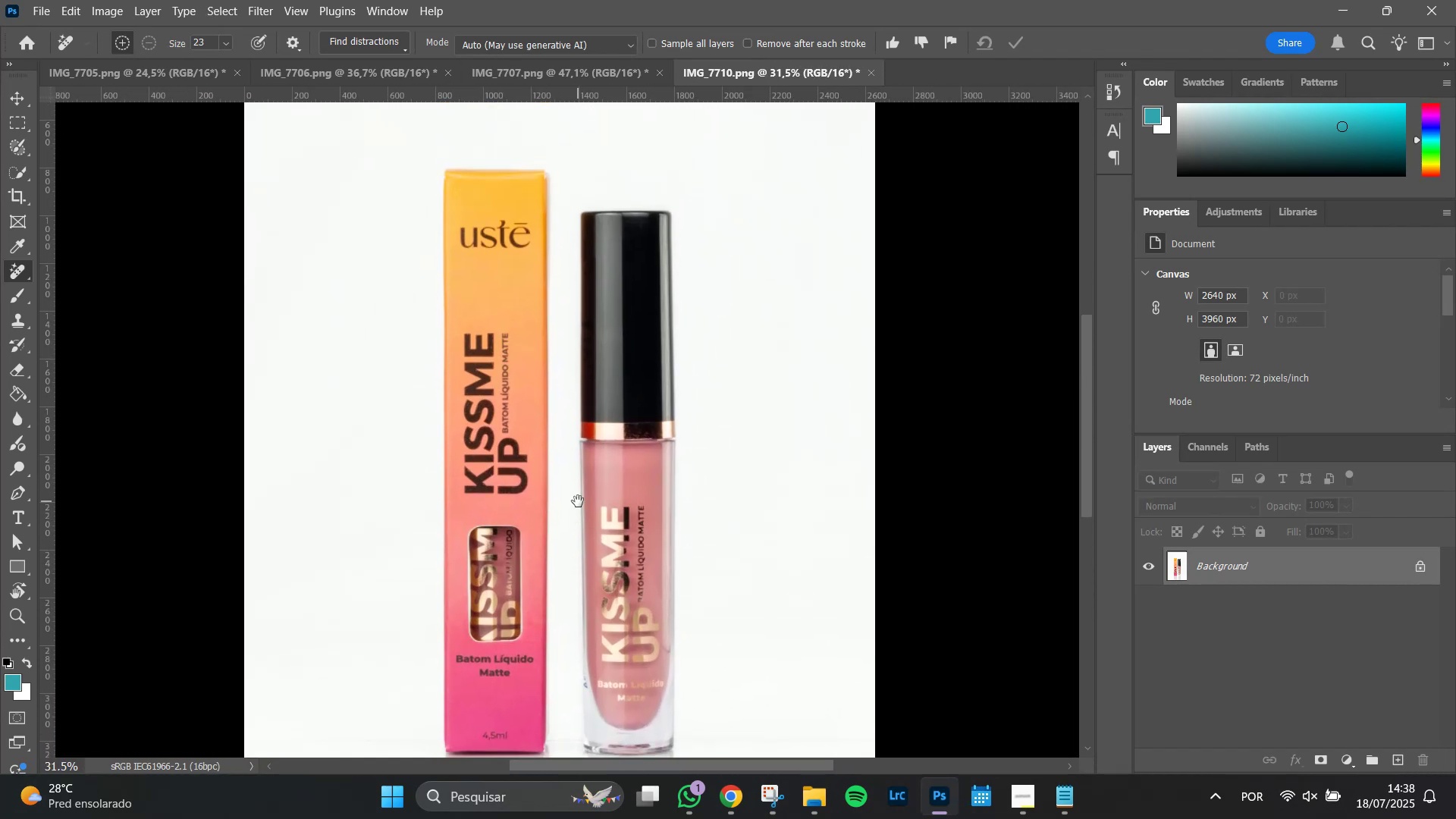 
key(Space)
 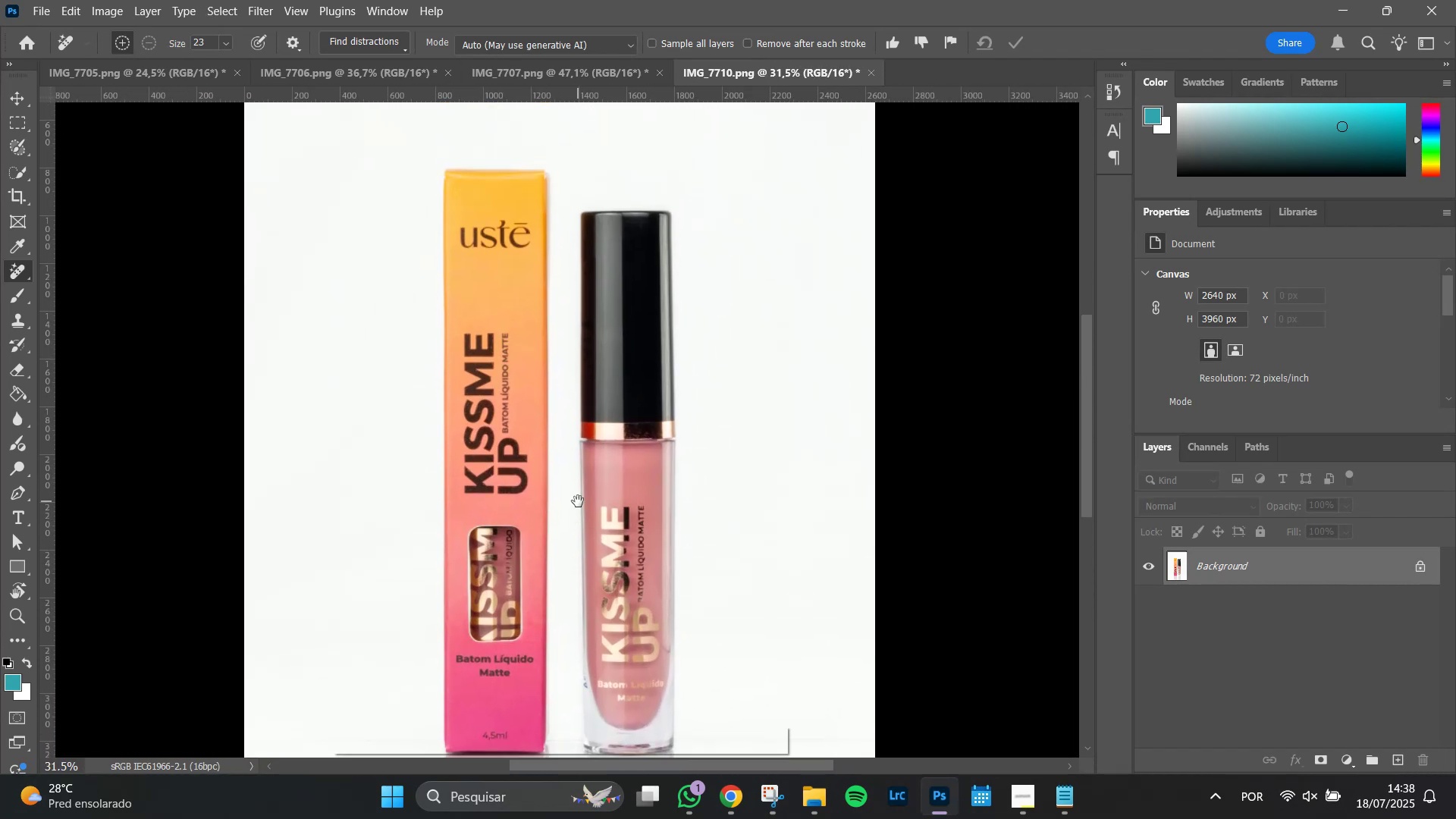 
key(Space)
 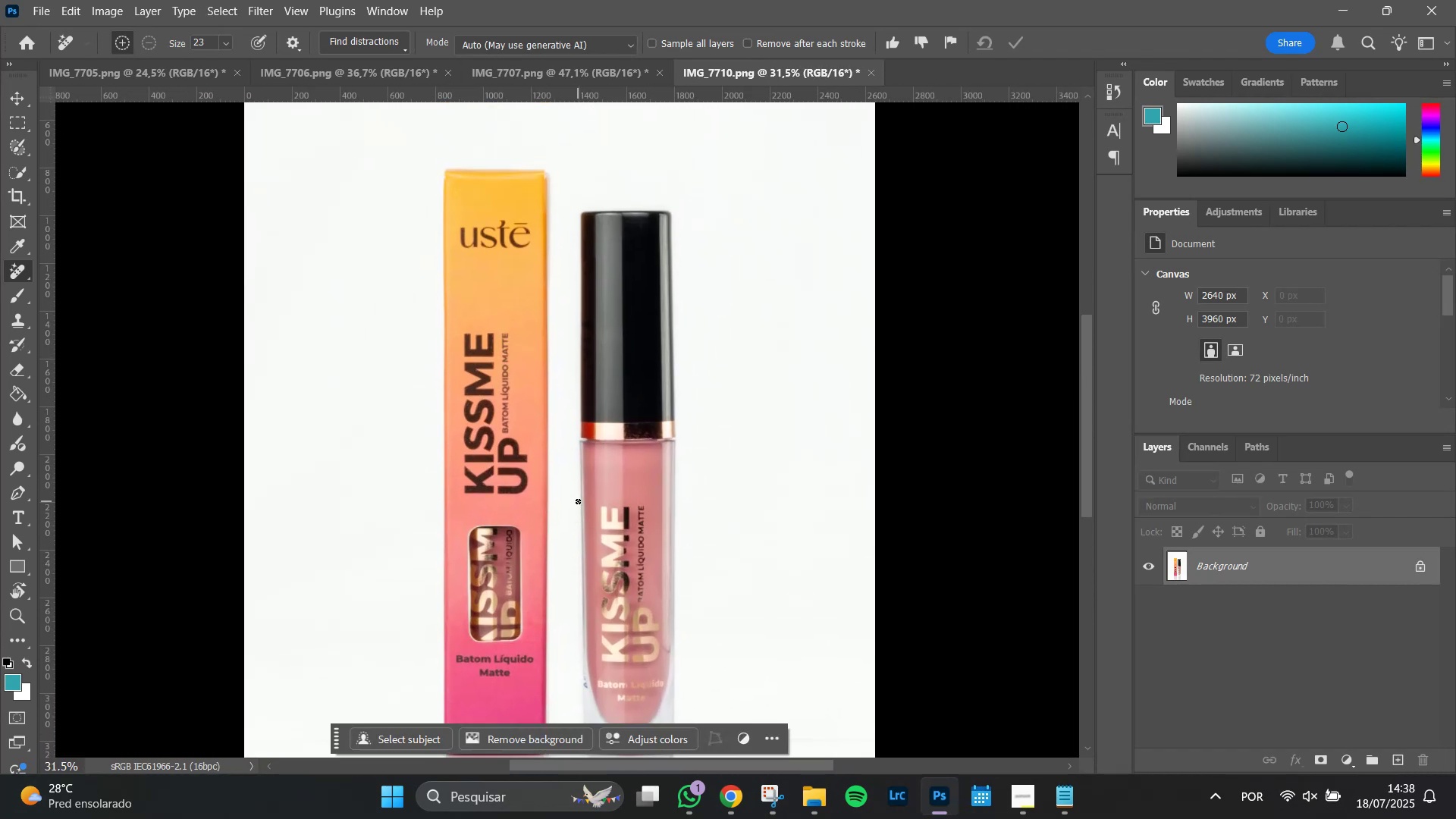 
key(Space)
 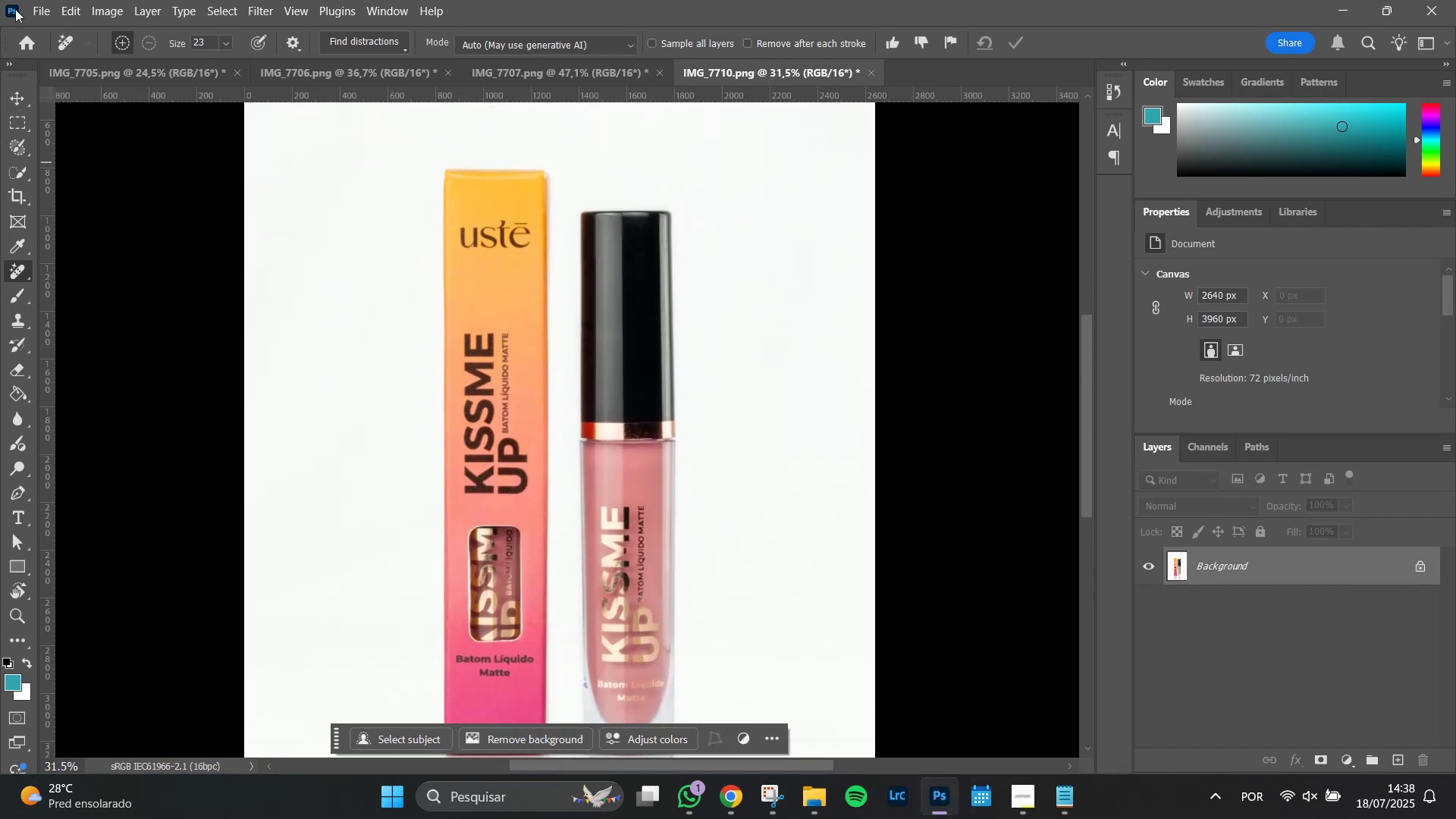 
left_click([30, 5])
 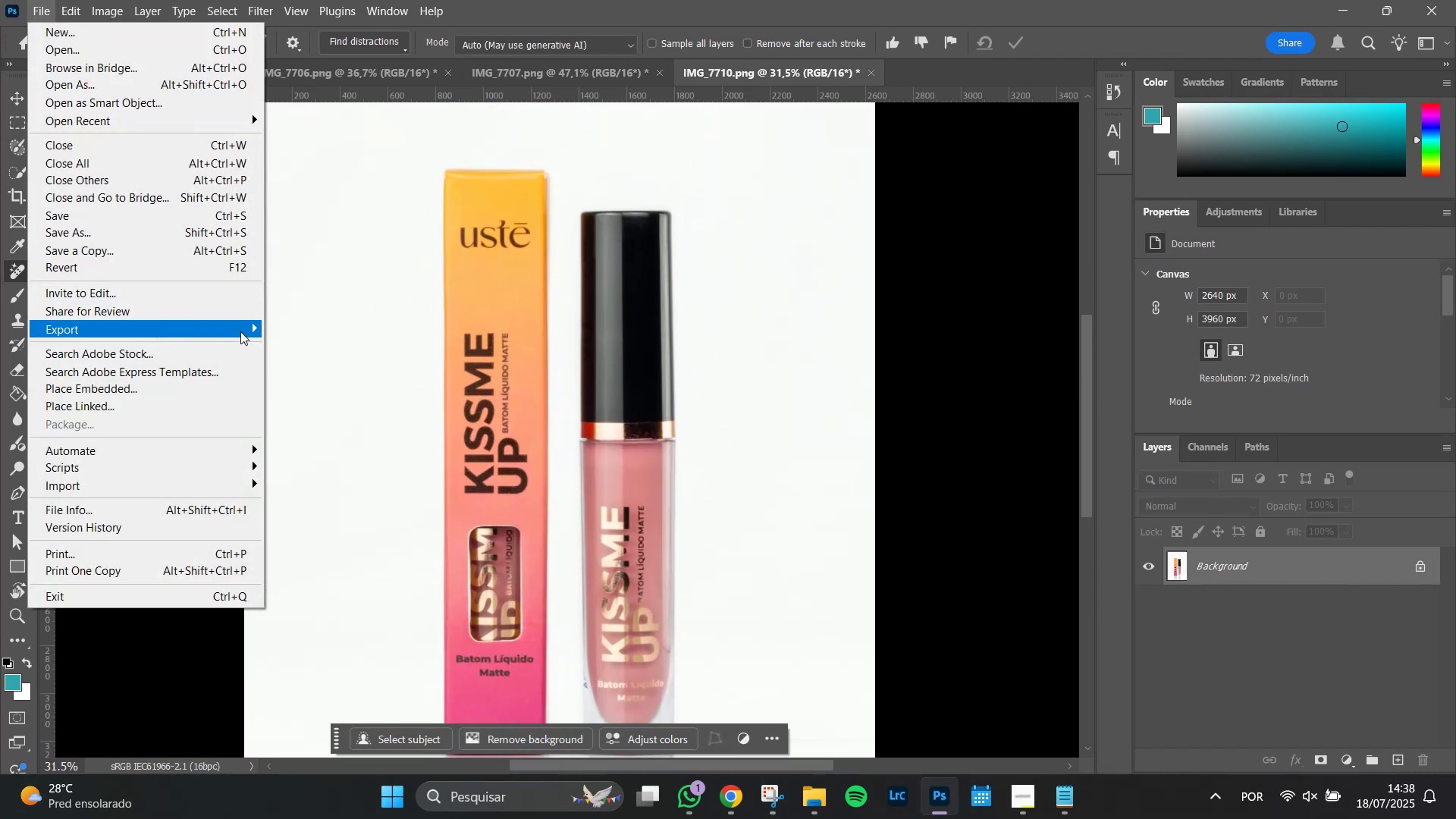 
left_click([240, 331])
 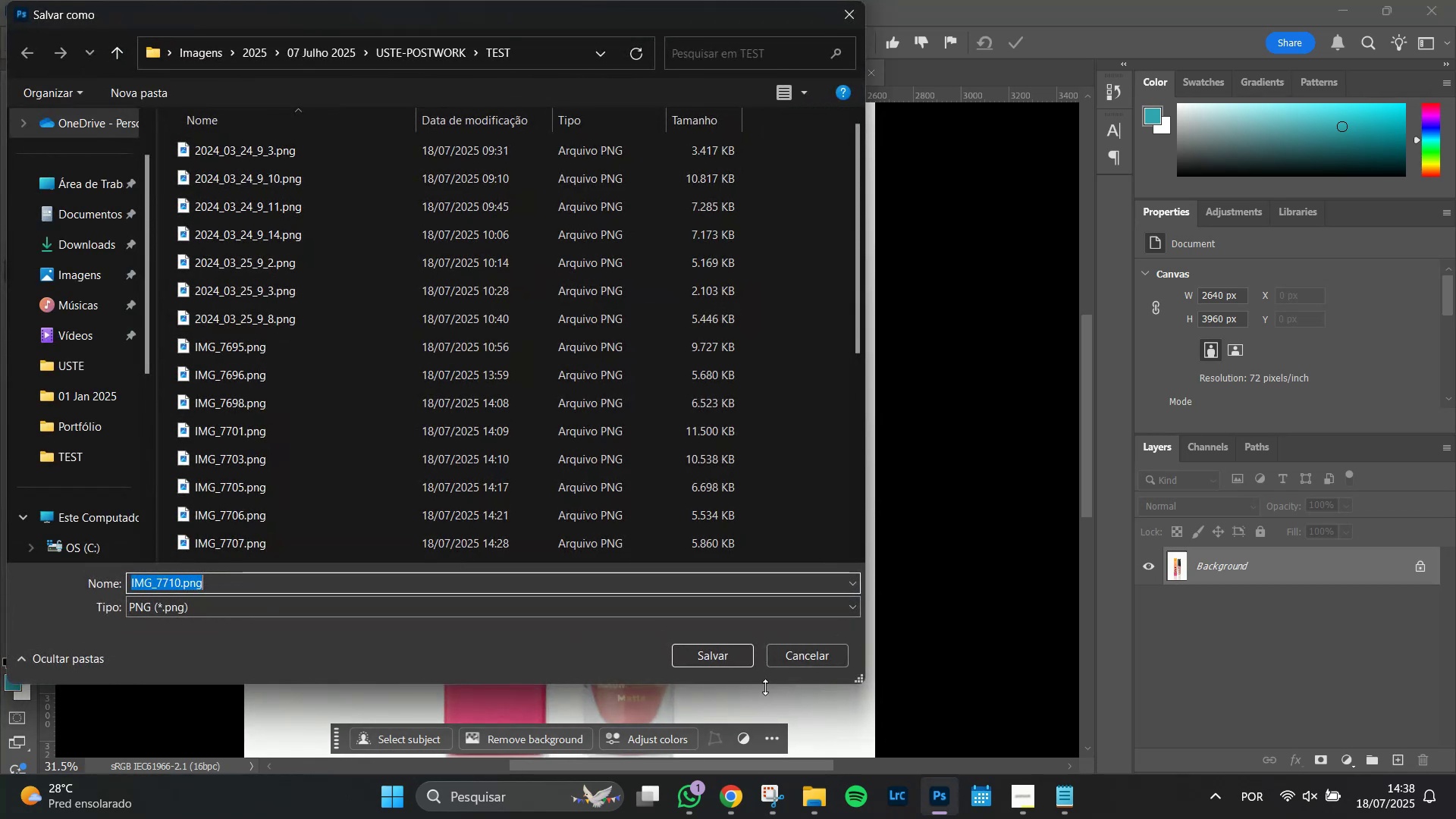 
left_click([729, 660])
 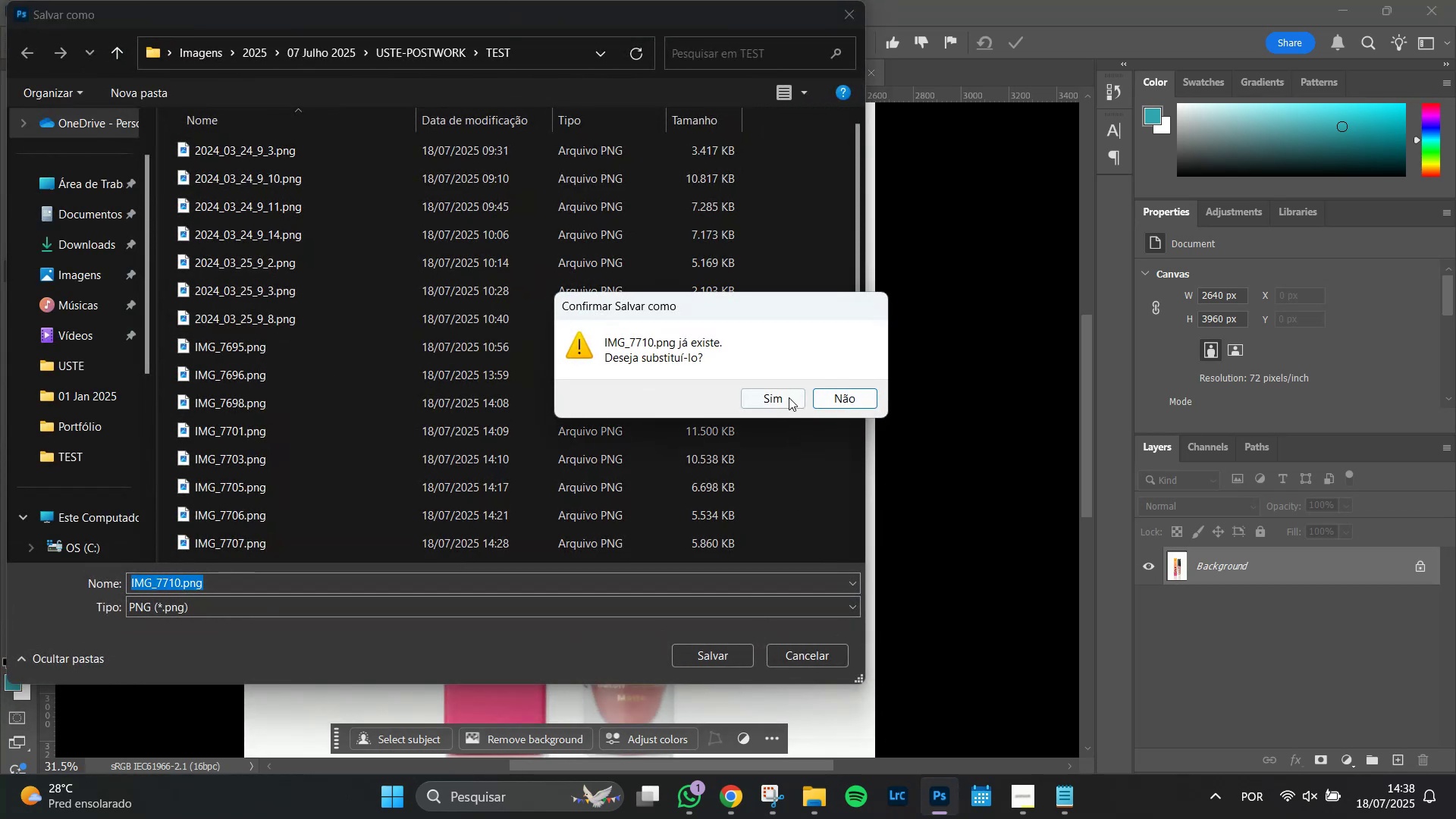 
left_click([789, 397])
 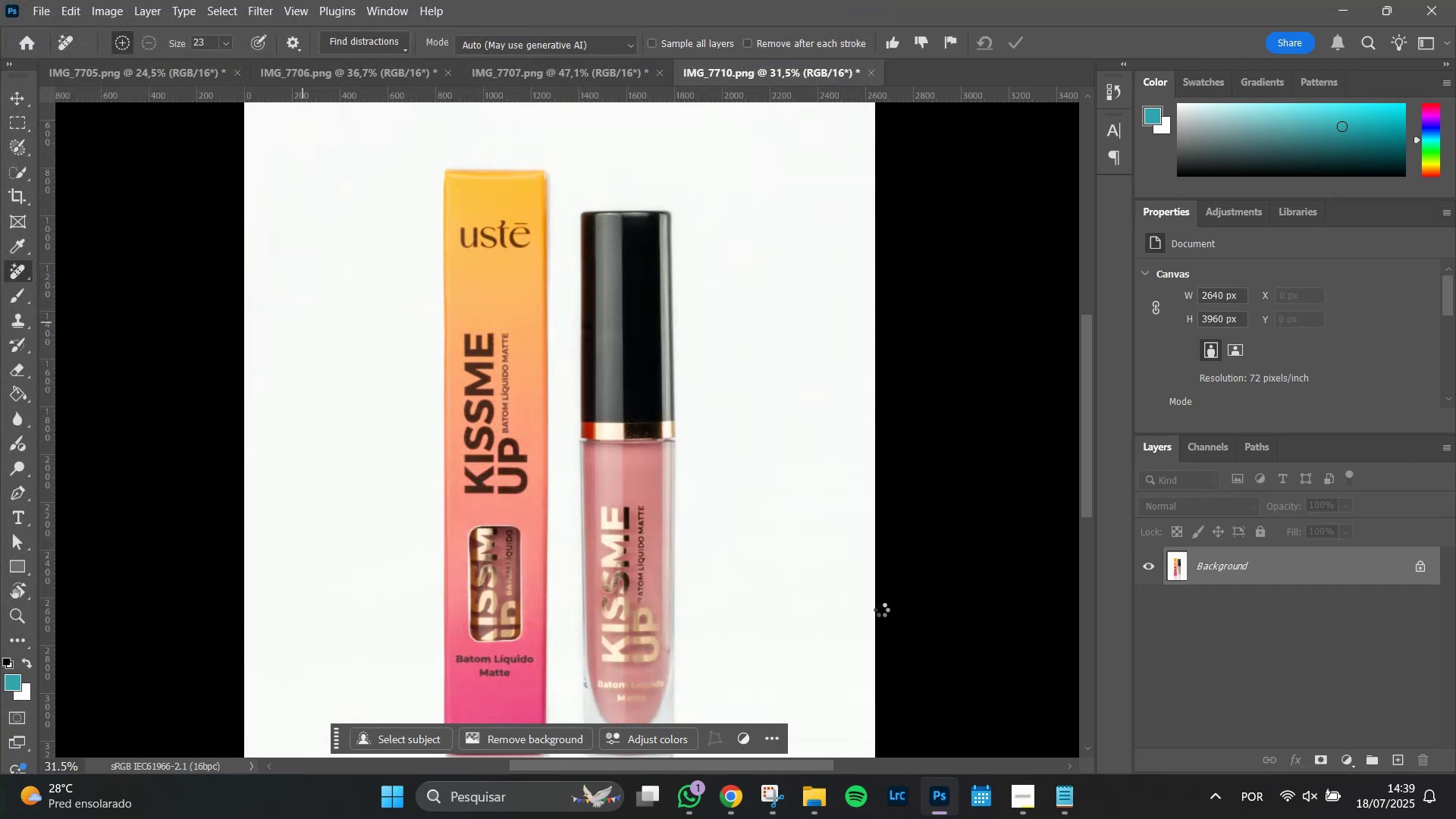 
hold_key(key=AltLeft, duration=0.39)
 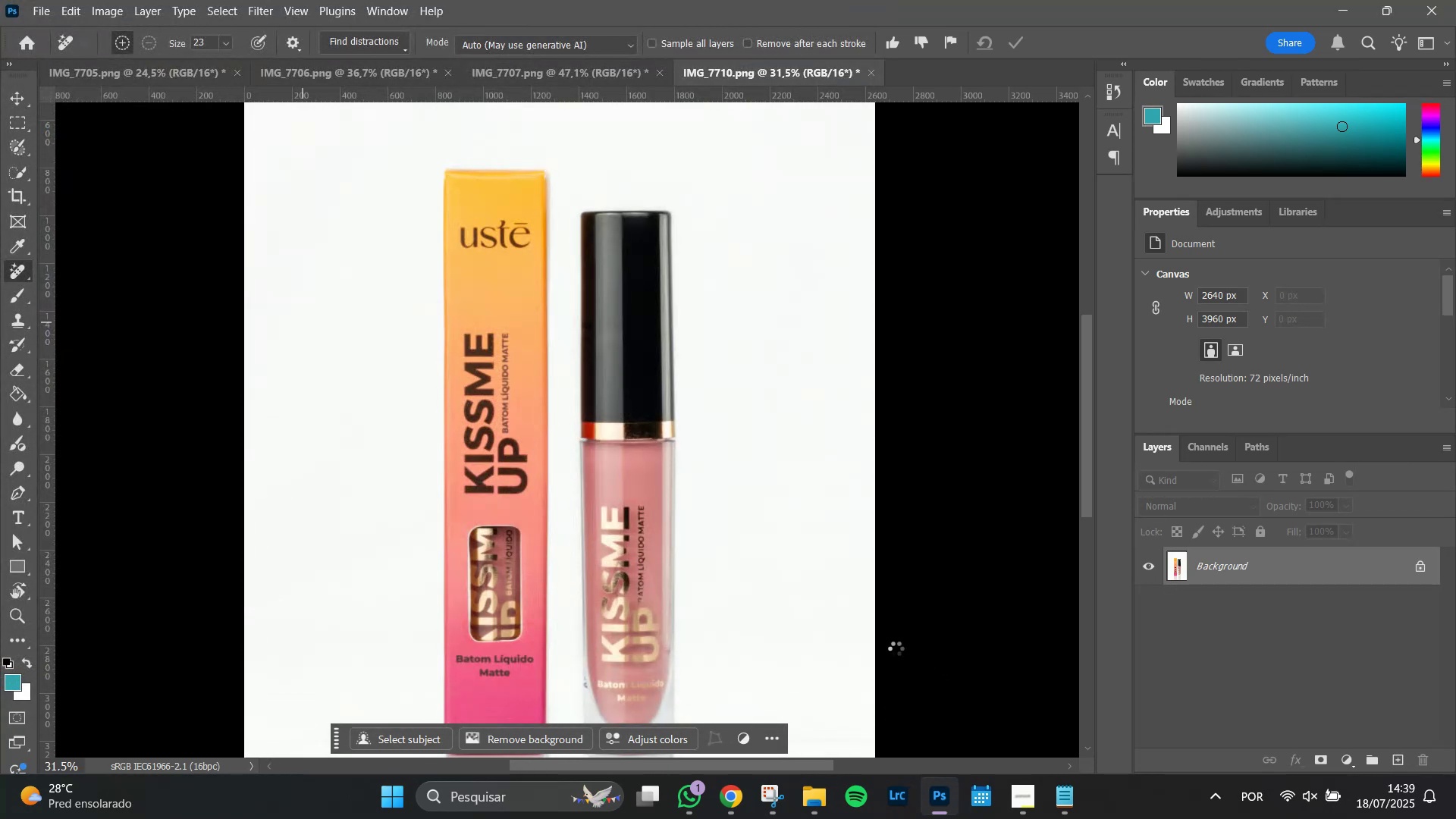 
key(Alt+Tab)
 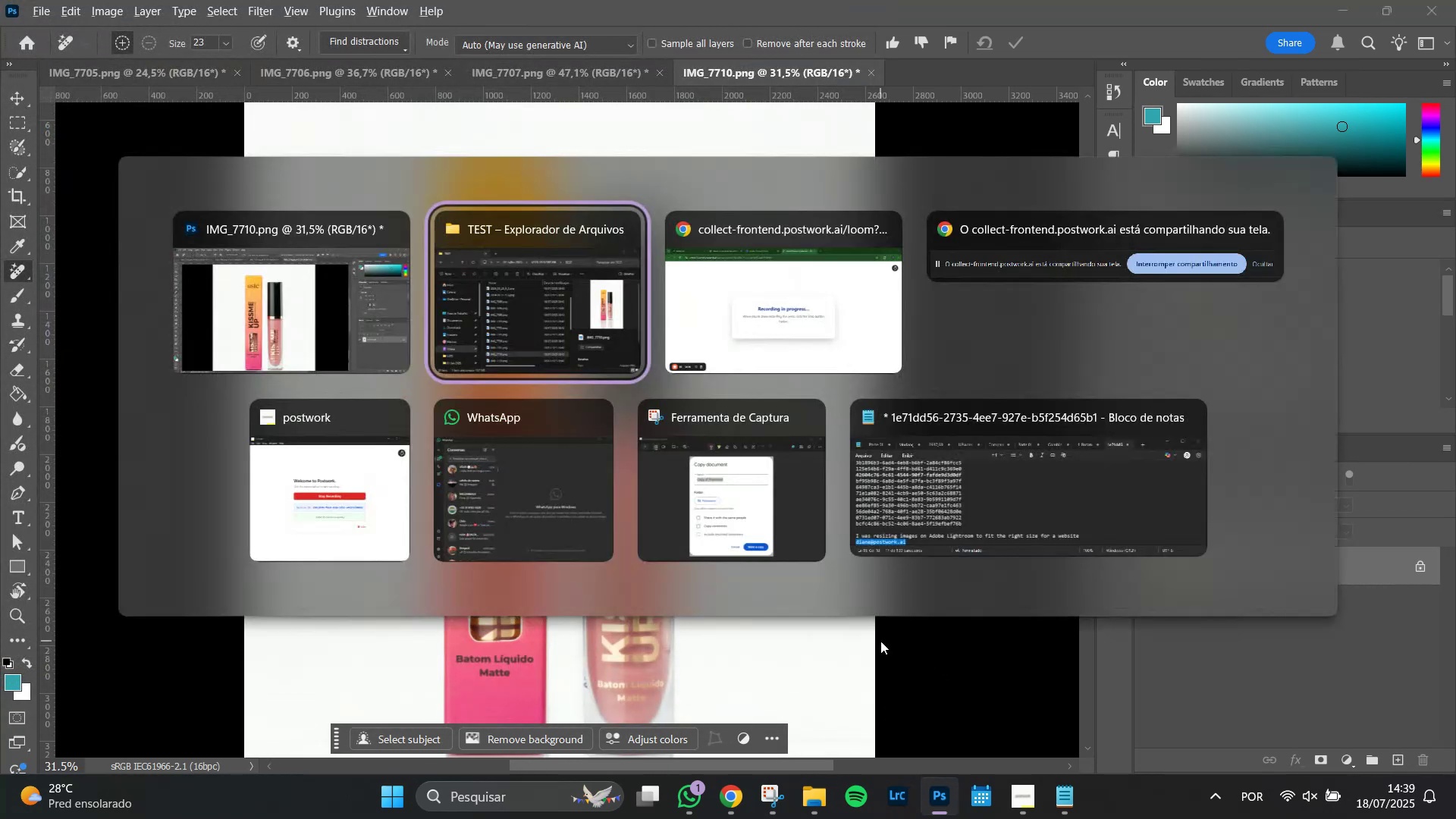 
key(Alt+Tab)
 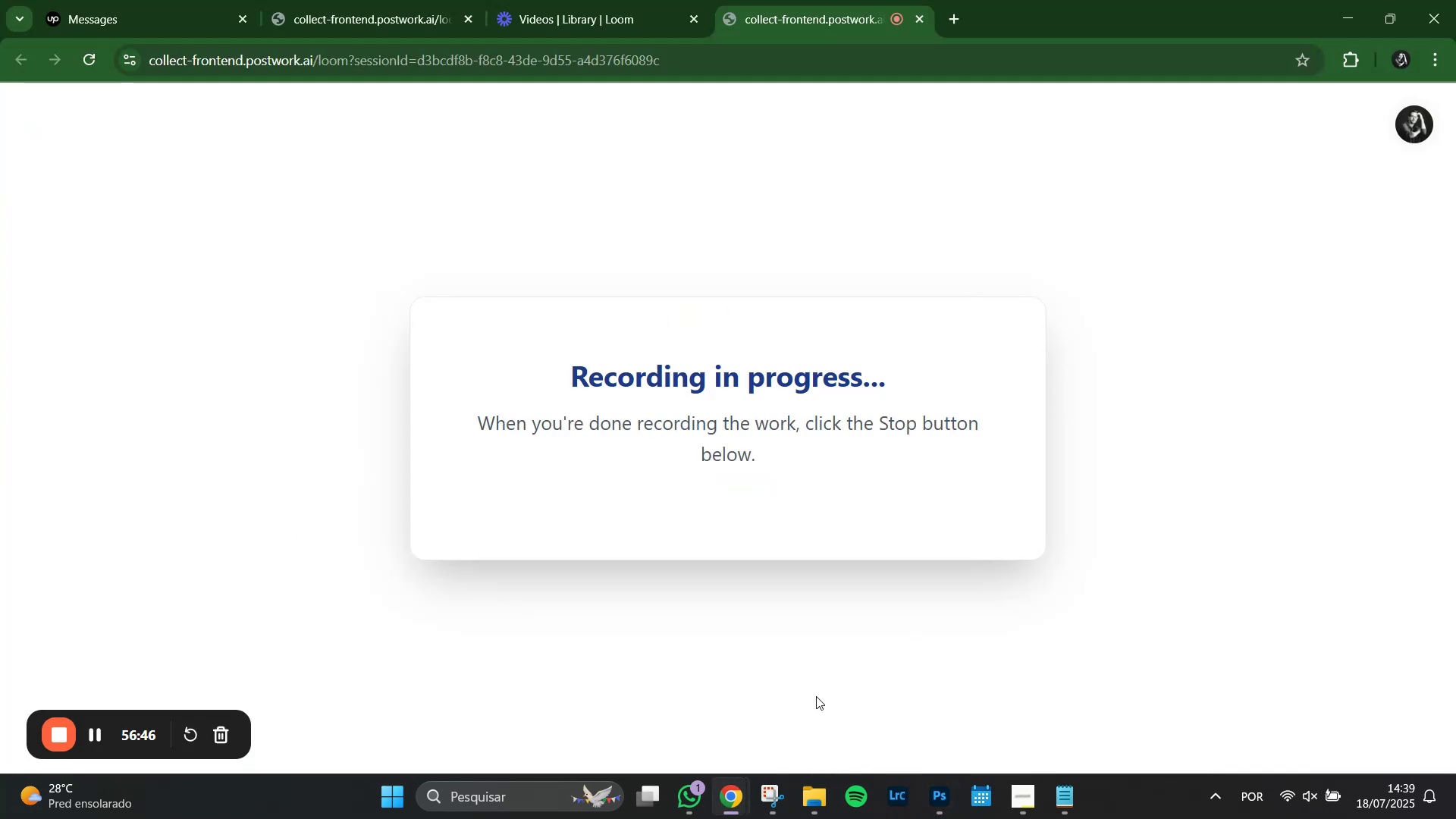 
key(Alt+Tab)
 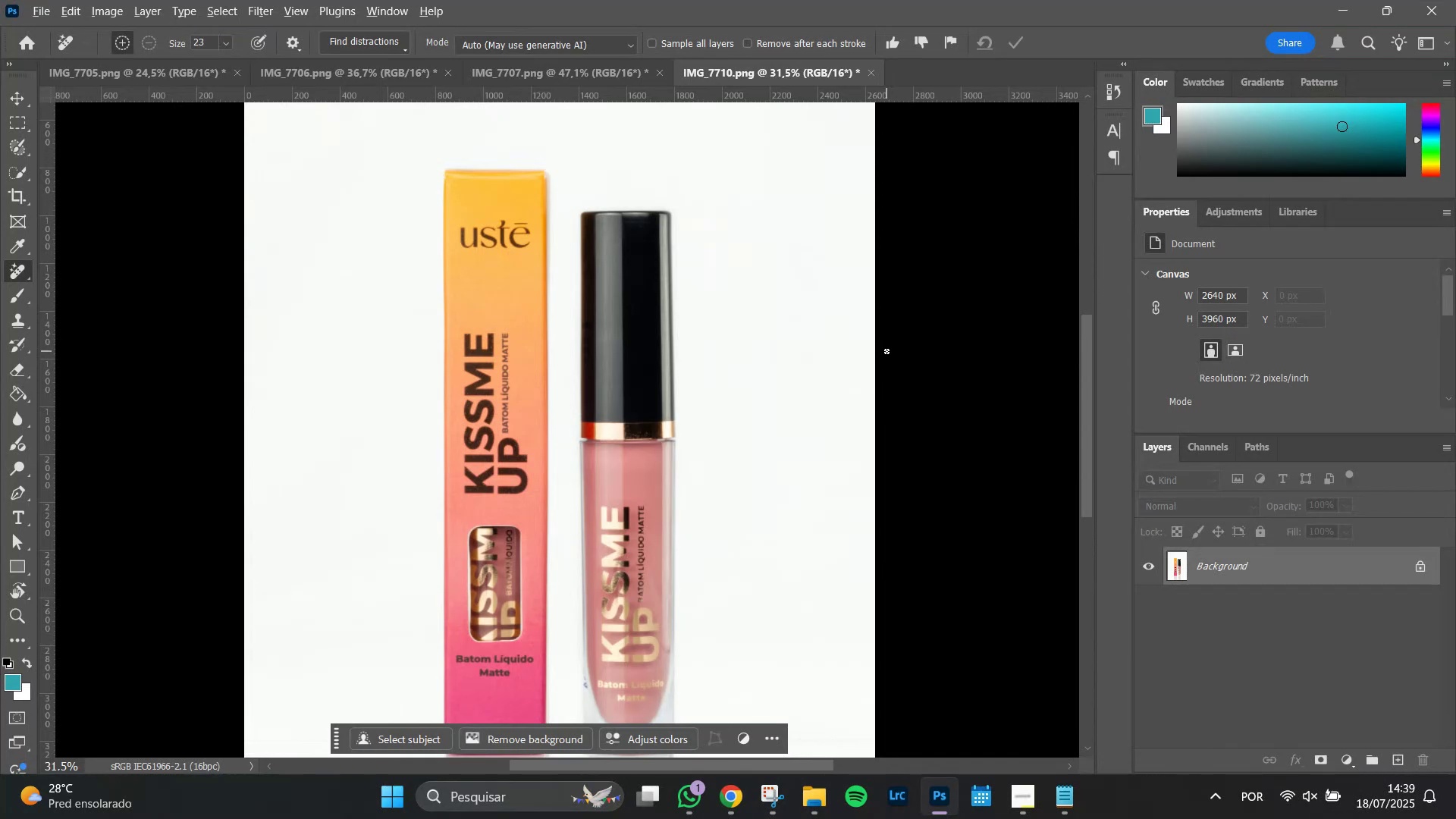 
mouse_move([811, 802])
 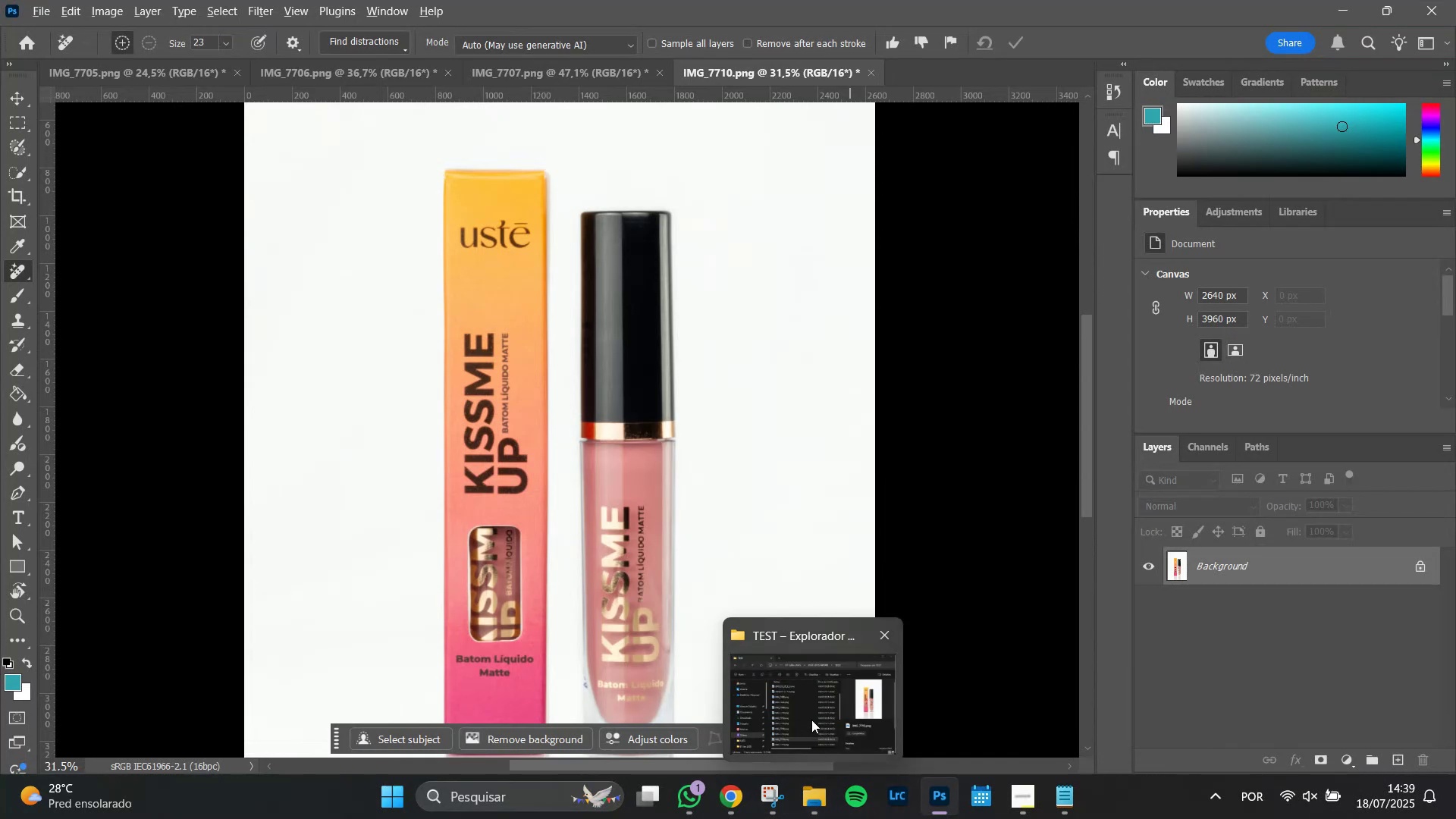 
left_click([811, 720])
 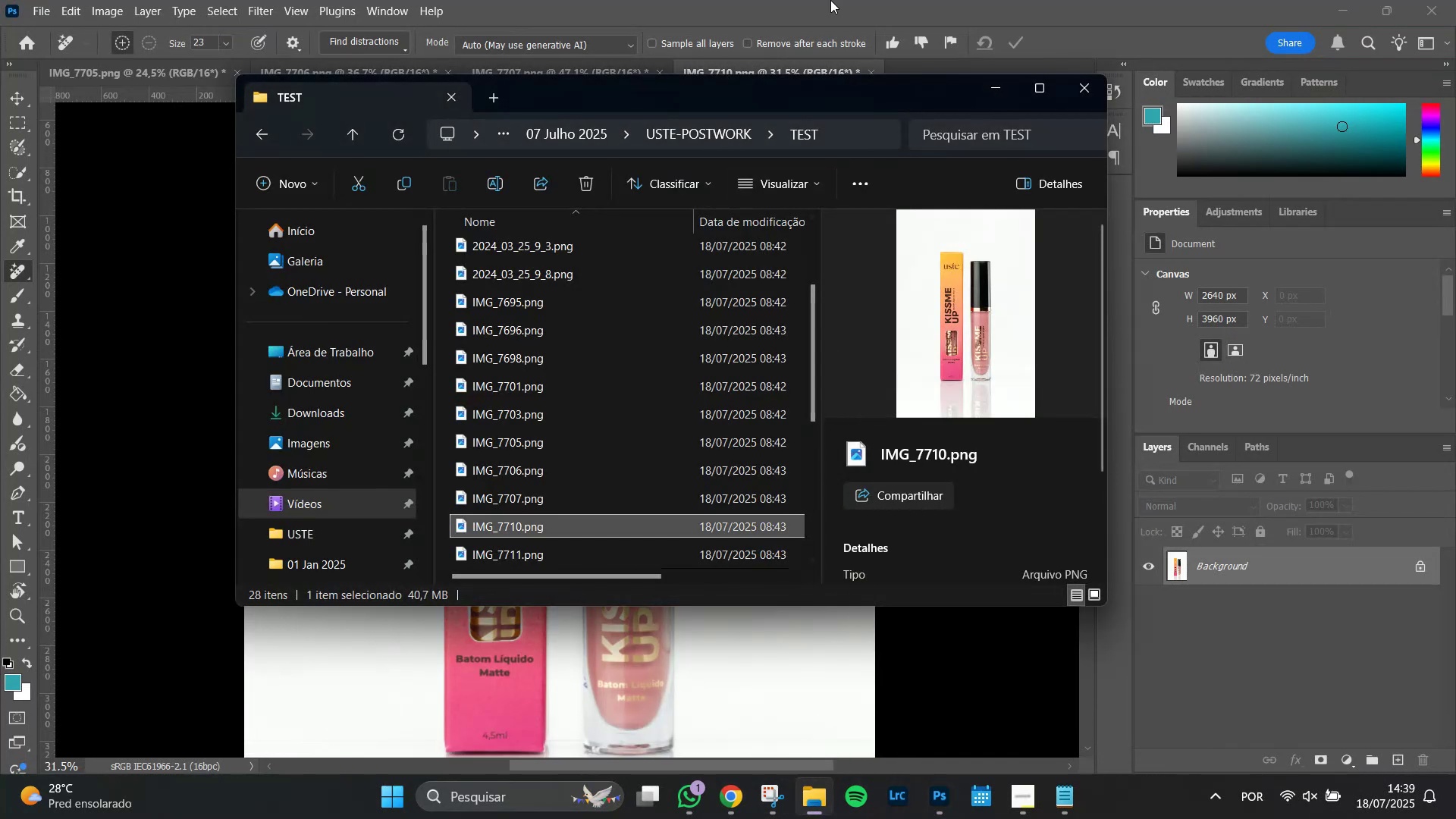 
left_click([830, 0])
 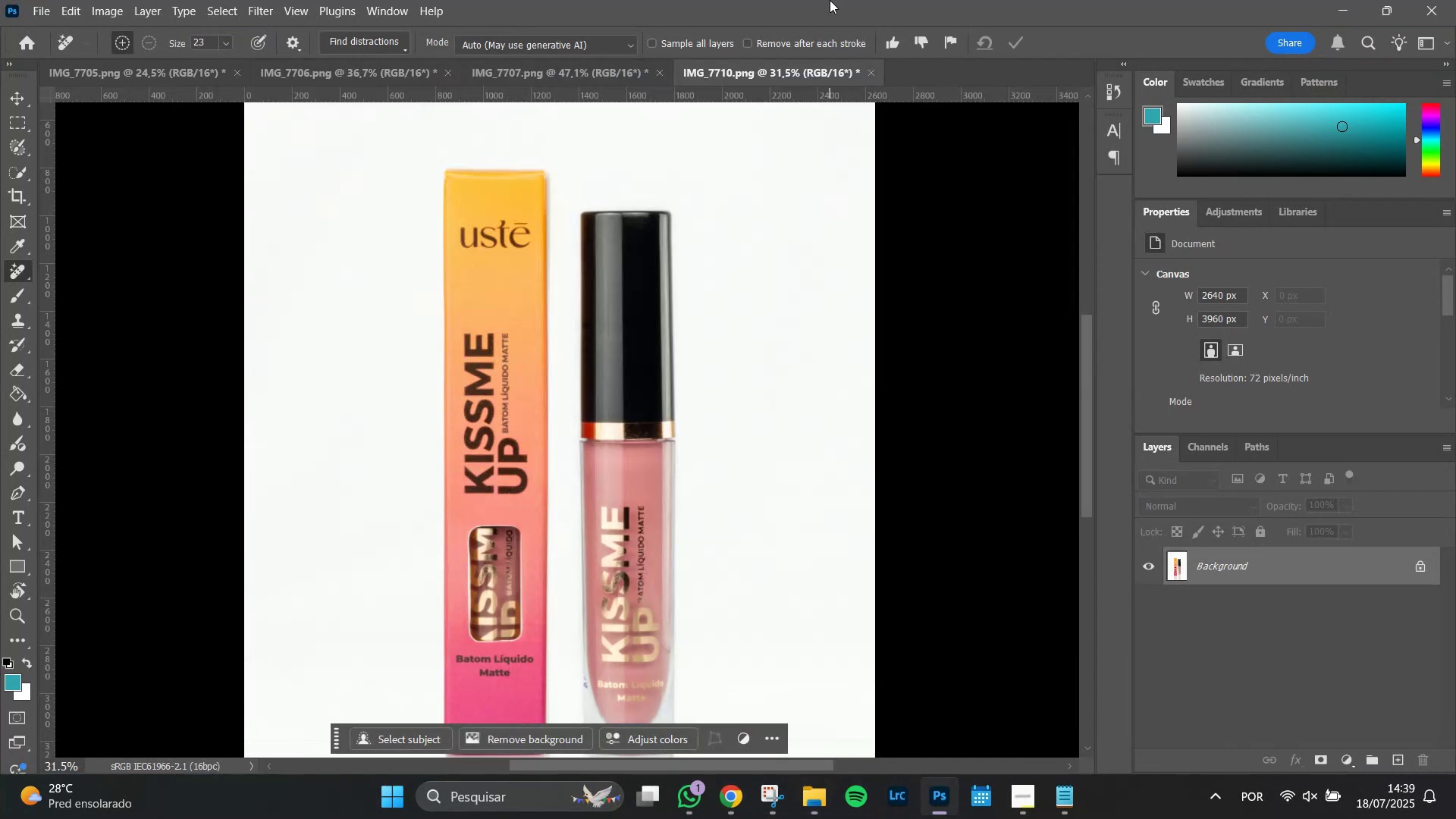 
key(Control+W)
 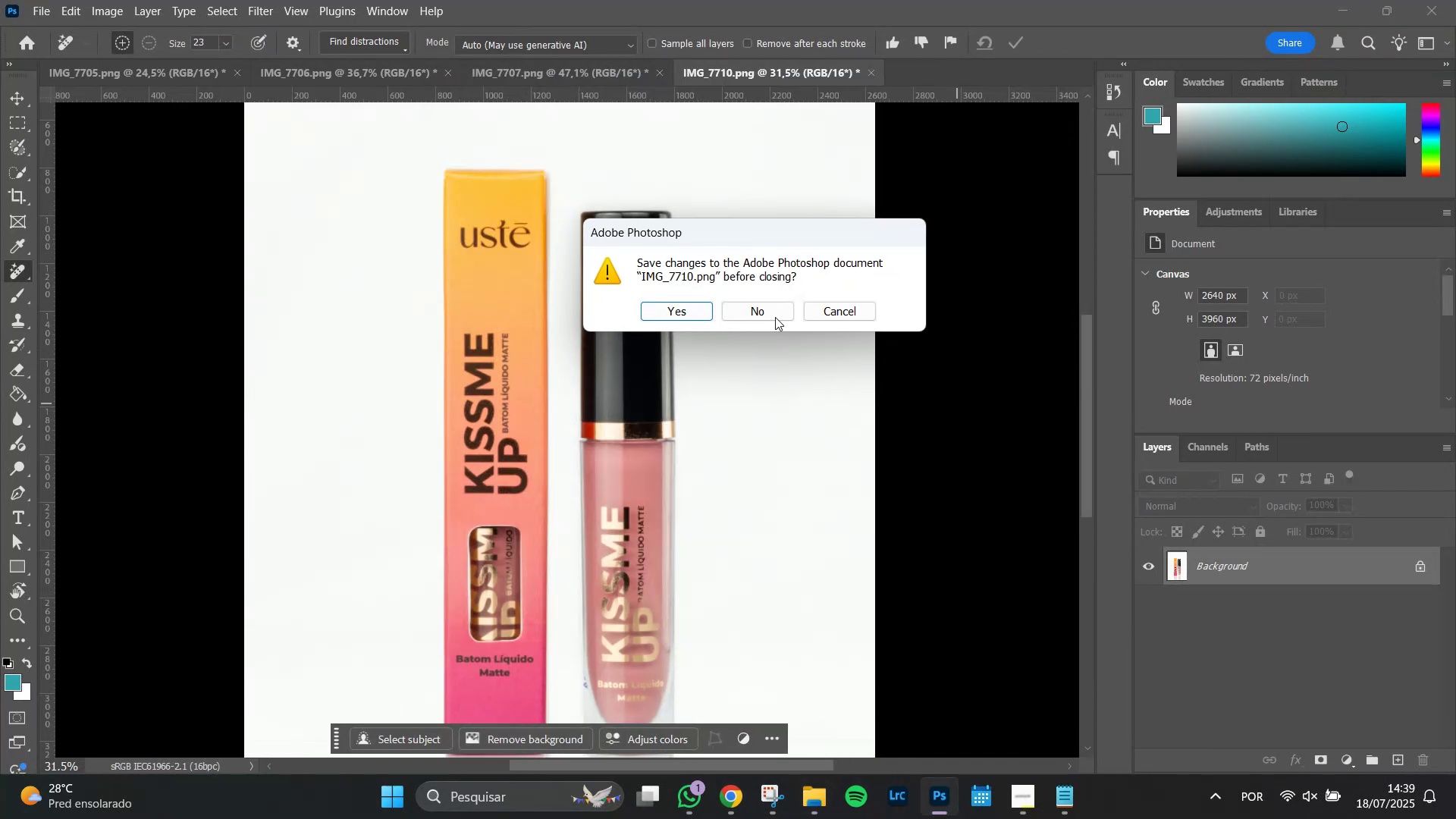 
left_click([766, 312])
 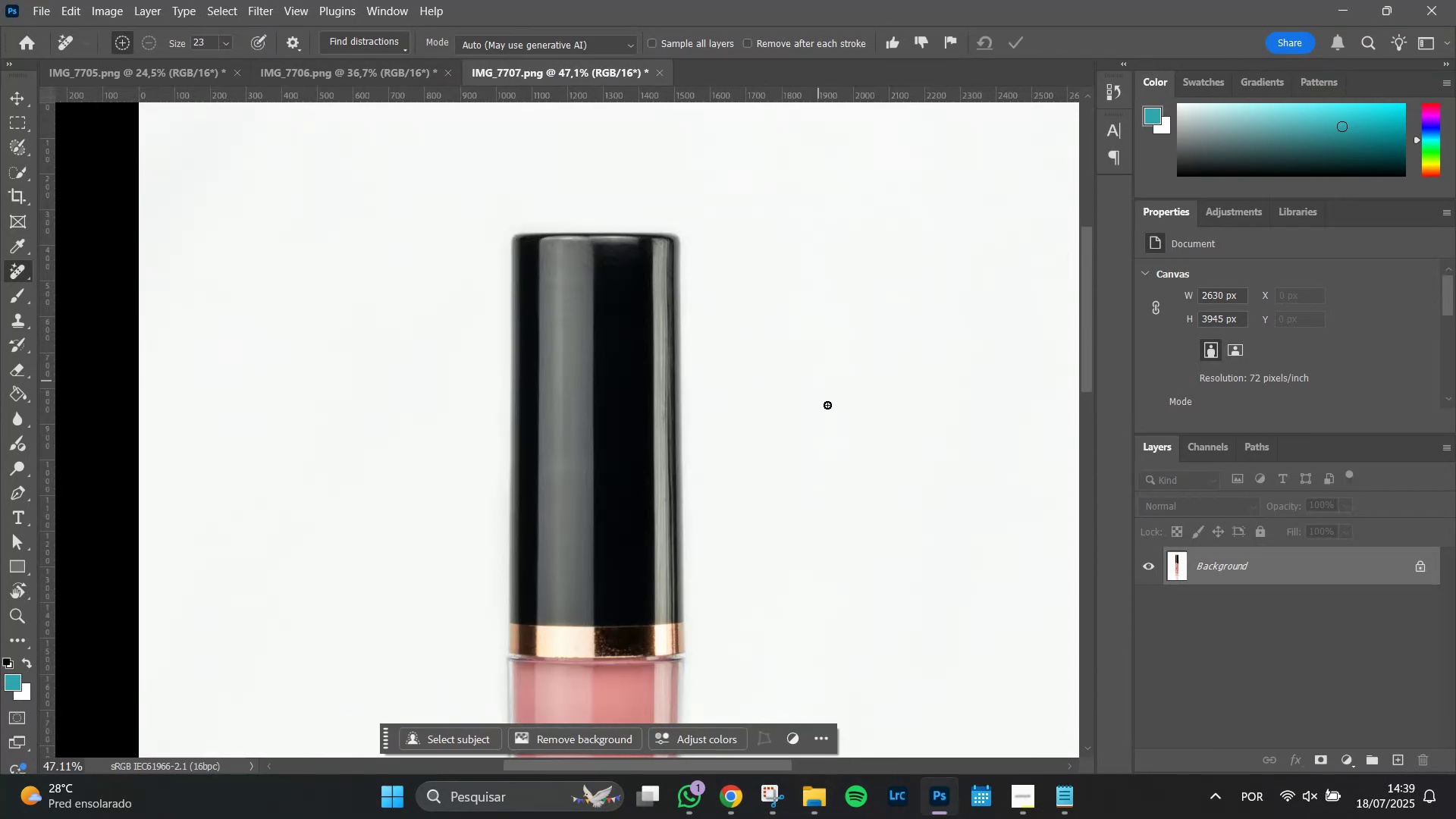 
key(Control+W)
 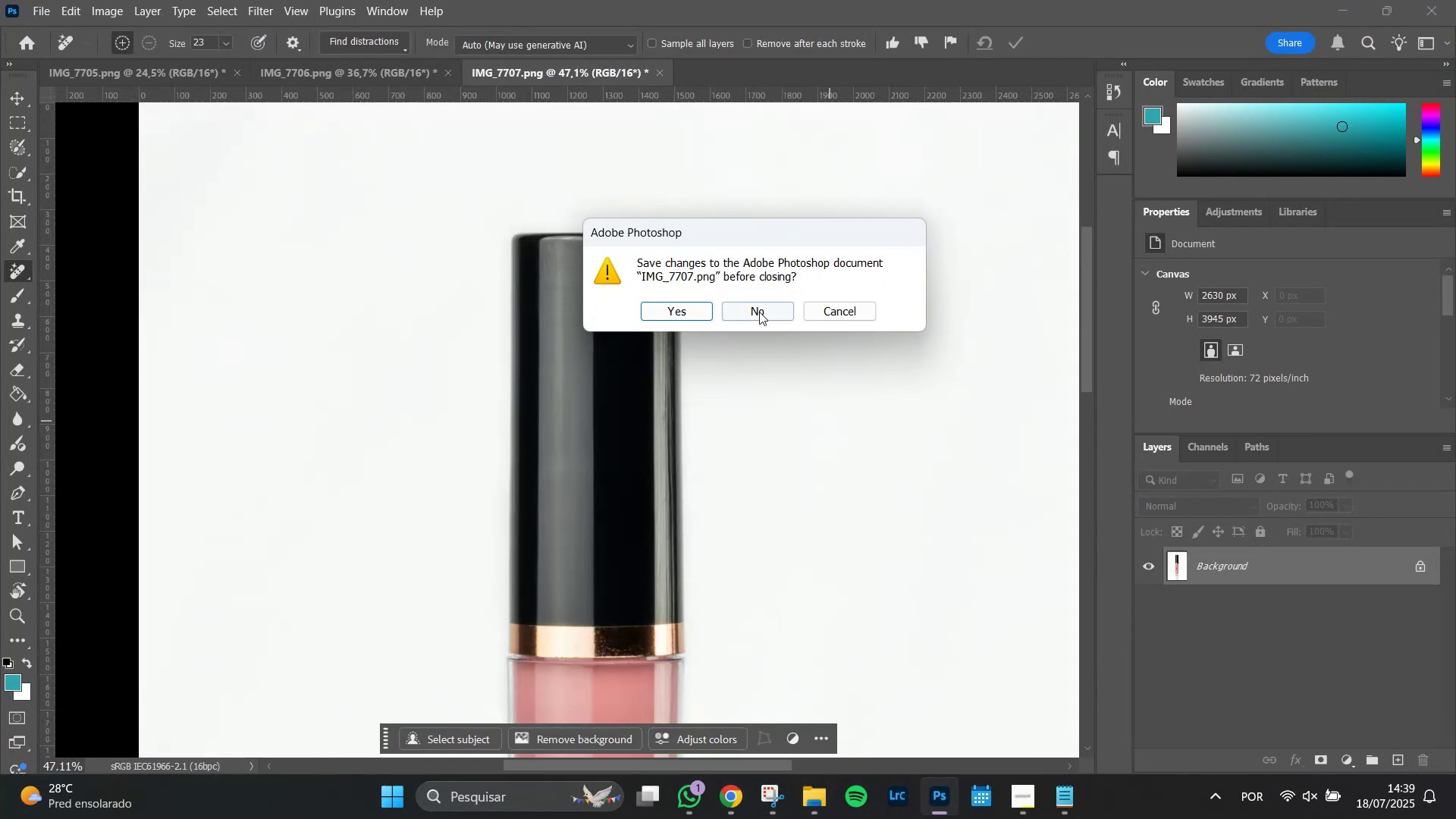 
left_click([756, 309])
 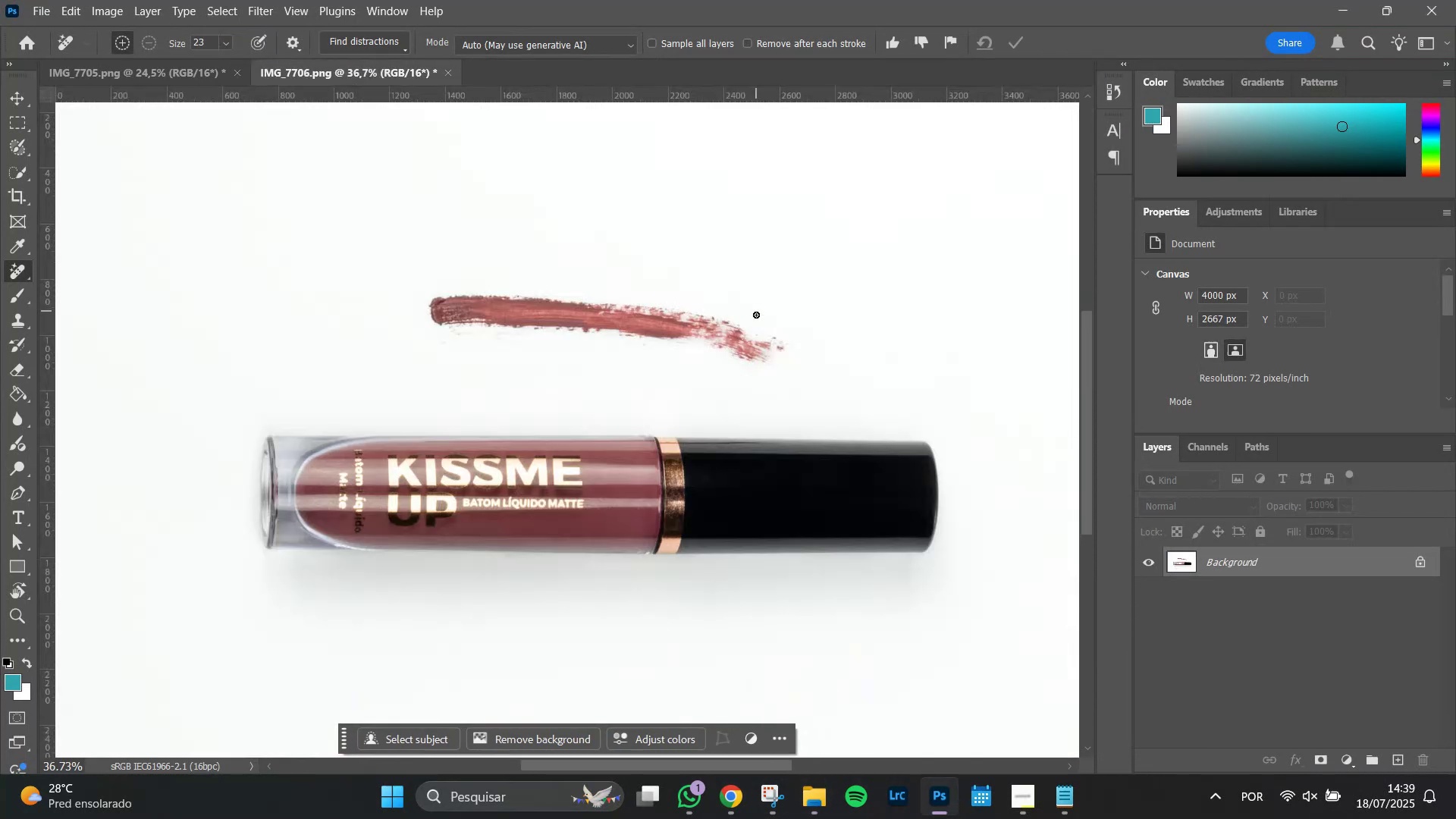 
key(Control+W)
 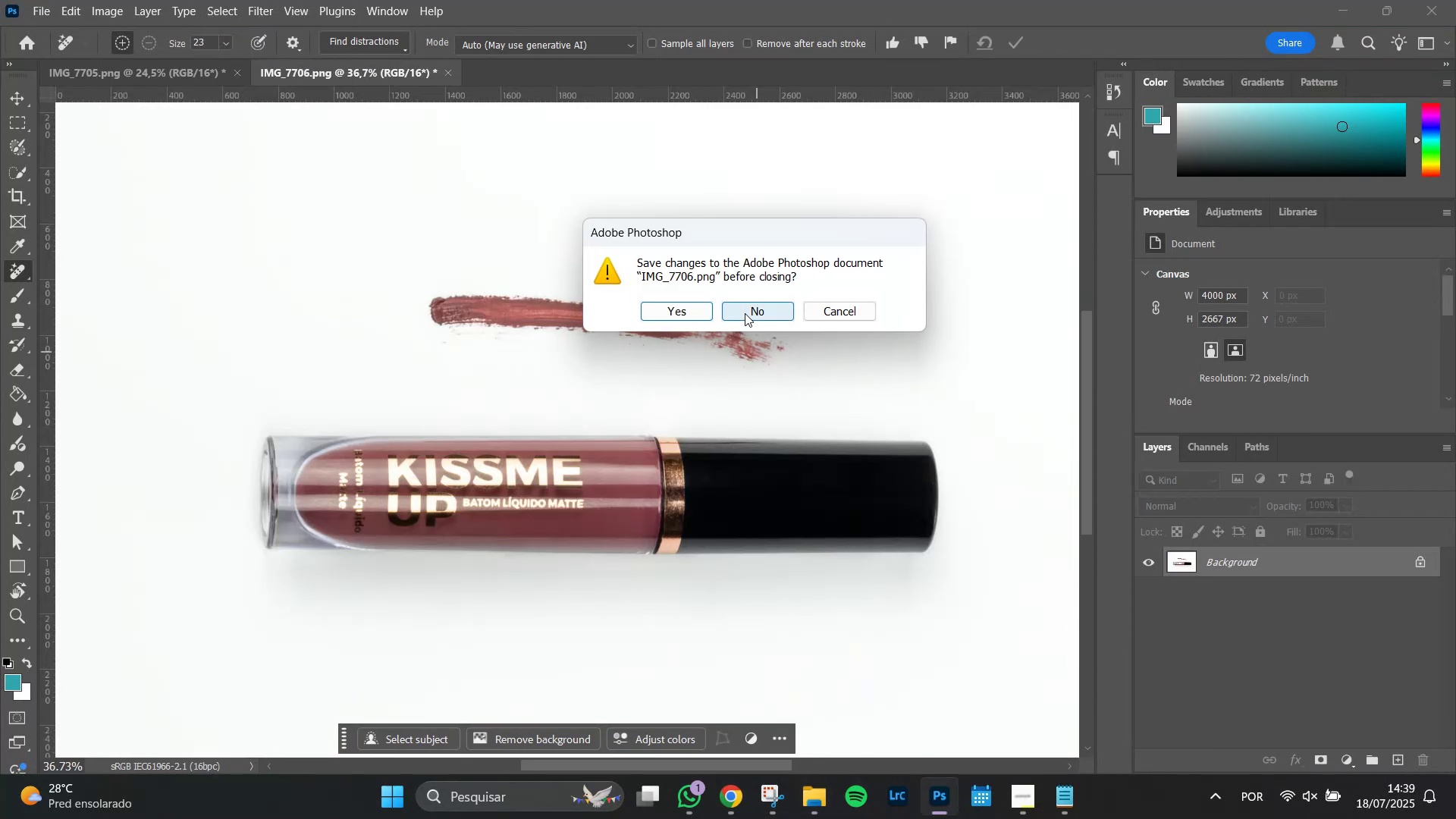 
left_click([745, 313])
 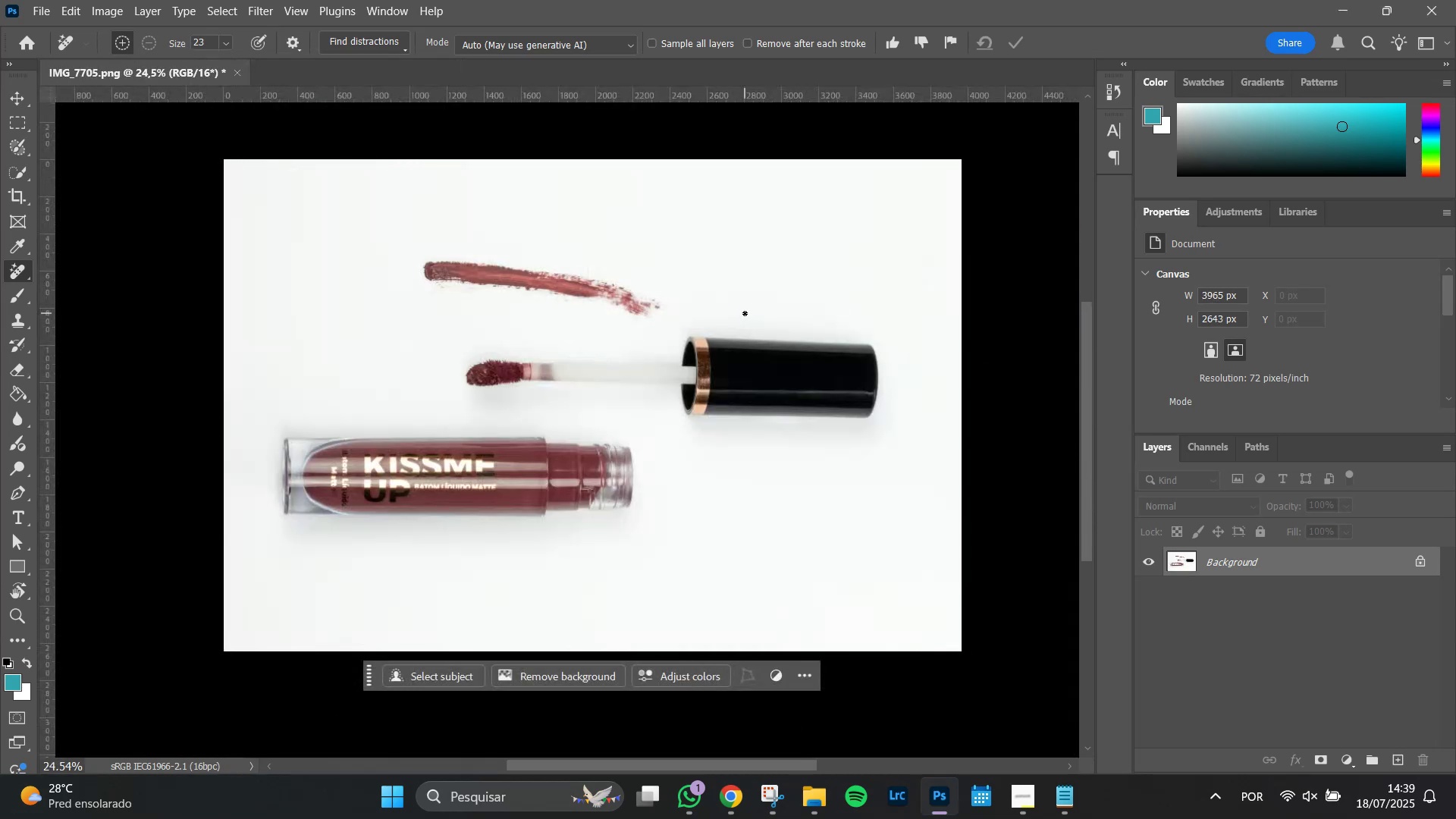 
key(Control+W)
 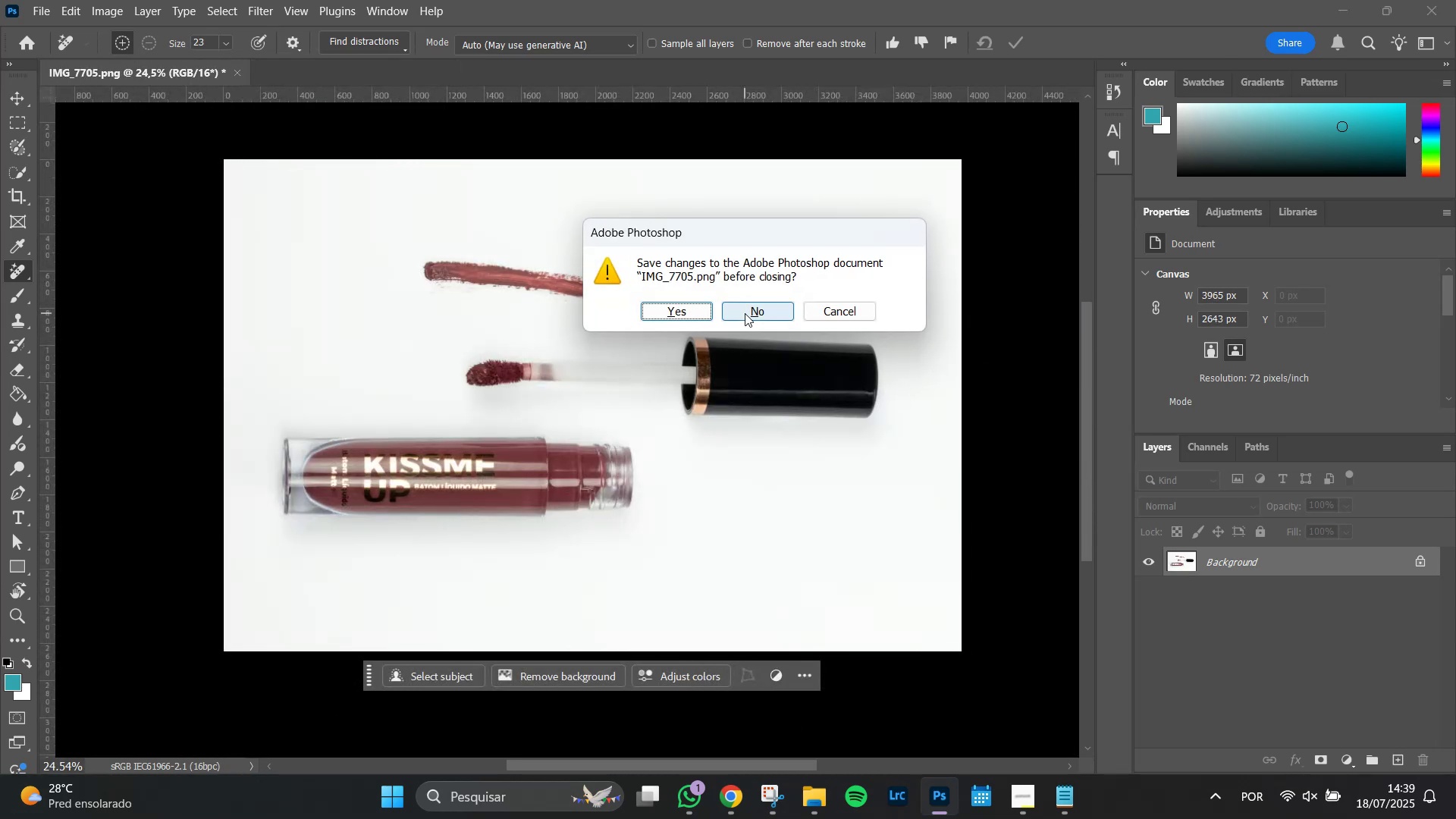 
left_click([745, 313])
 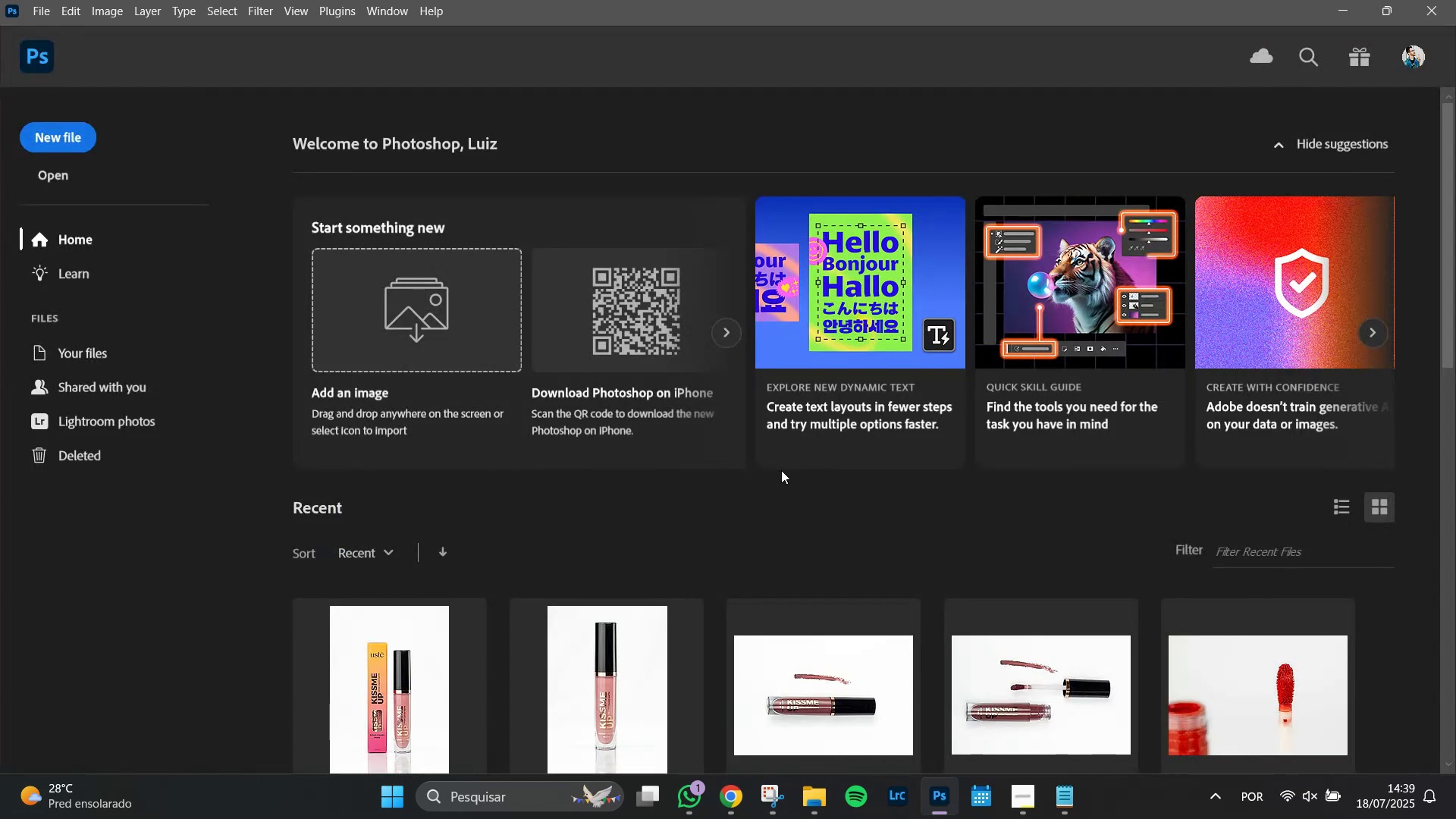 
key(Alt+Tab)
 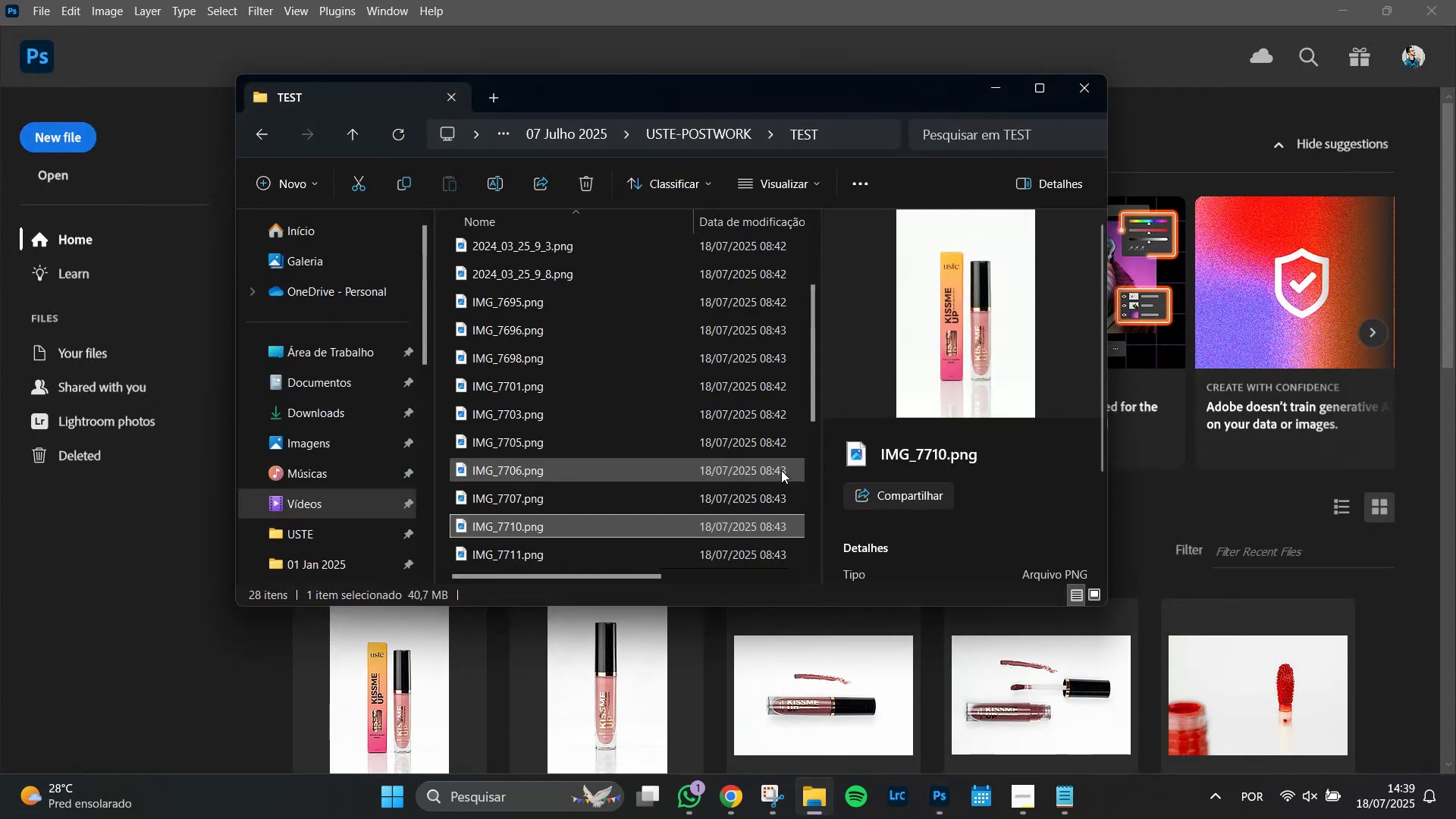 
key(Enter)
 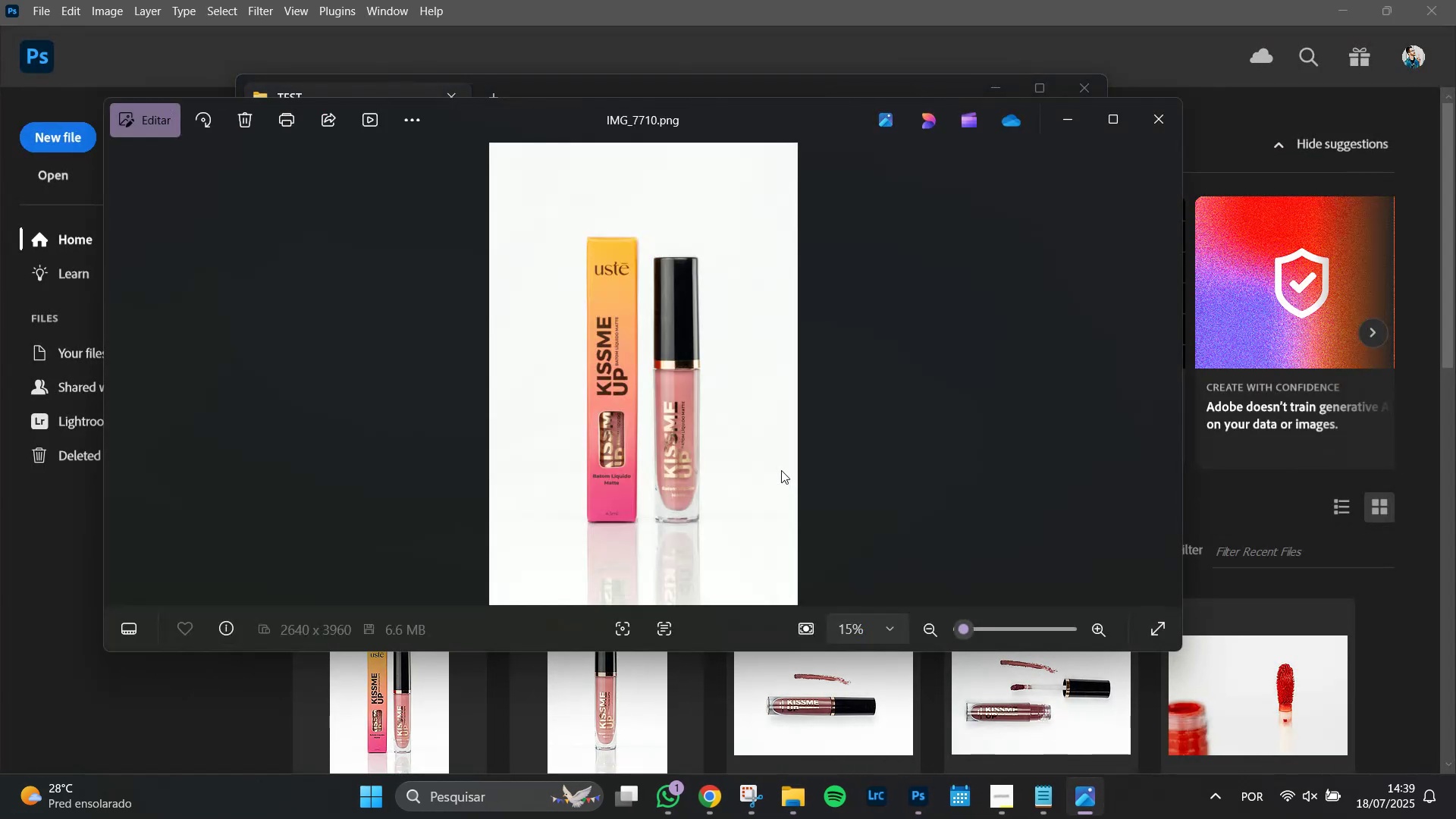 
scroll: coordinate [711, 300], scroll_direction: up, amount: 21.0
 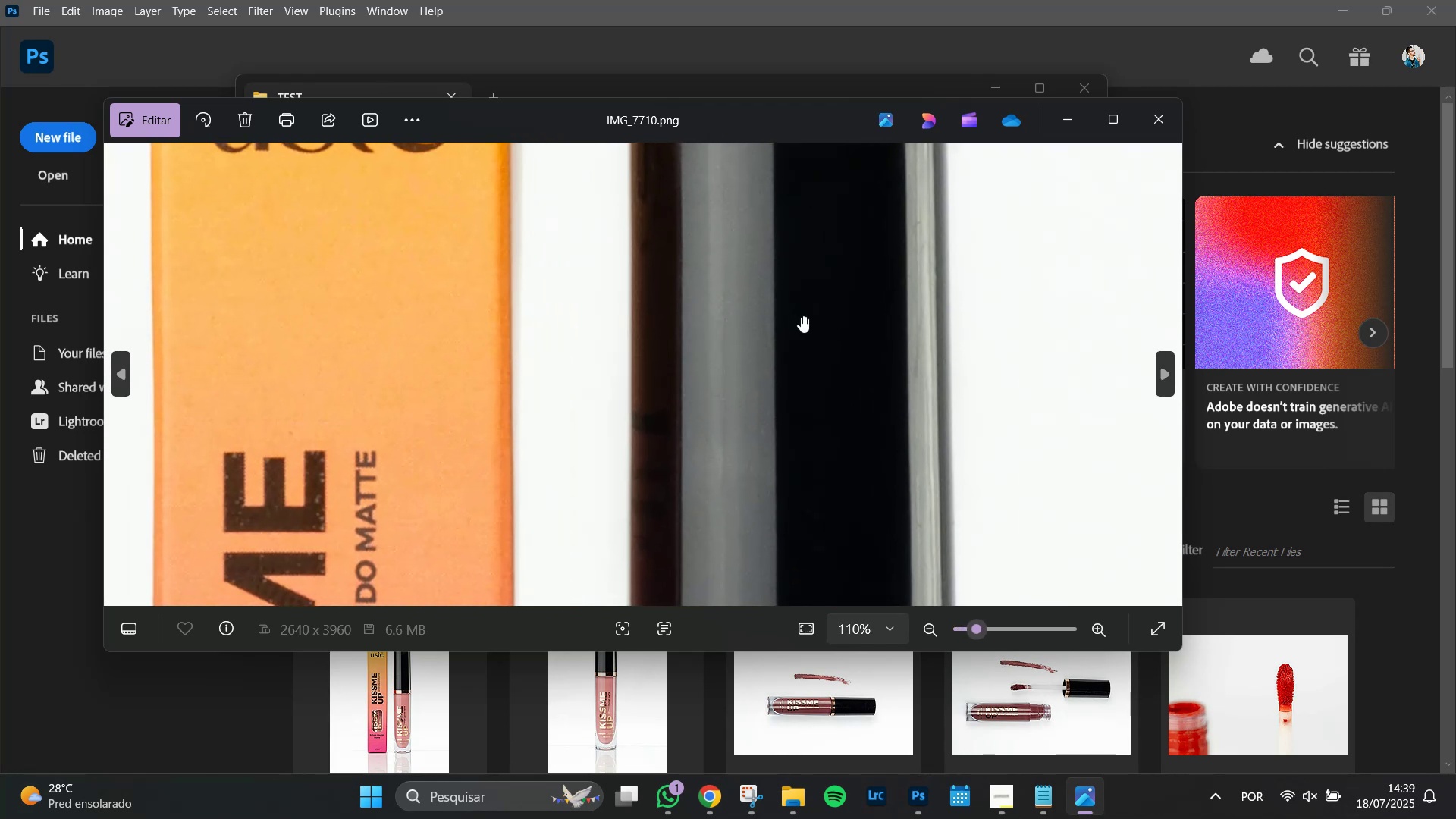 
scroll: coordinate [815, 309], scroll_direction: down, amount: 2.0
 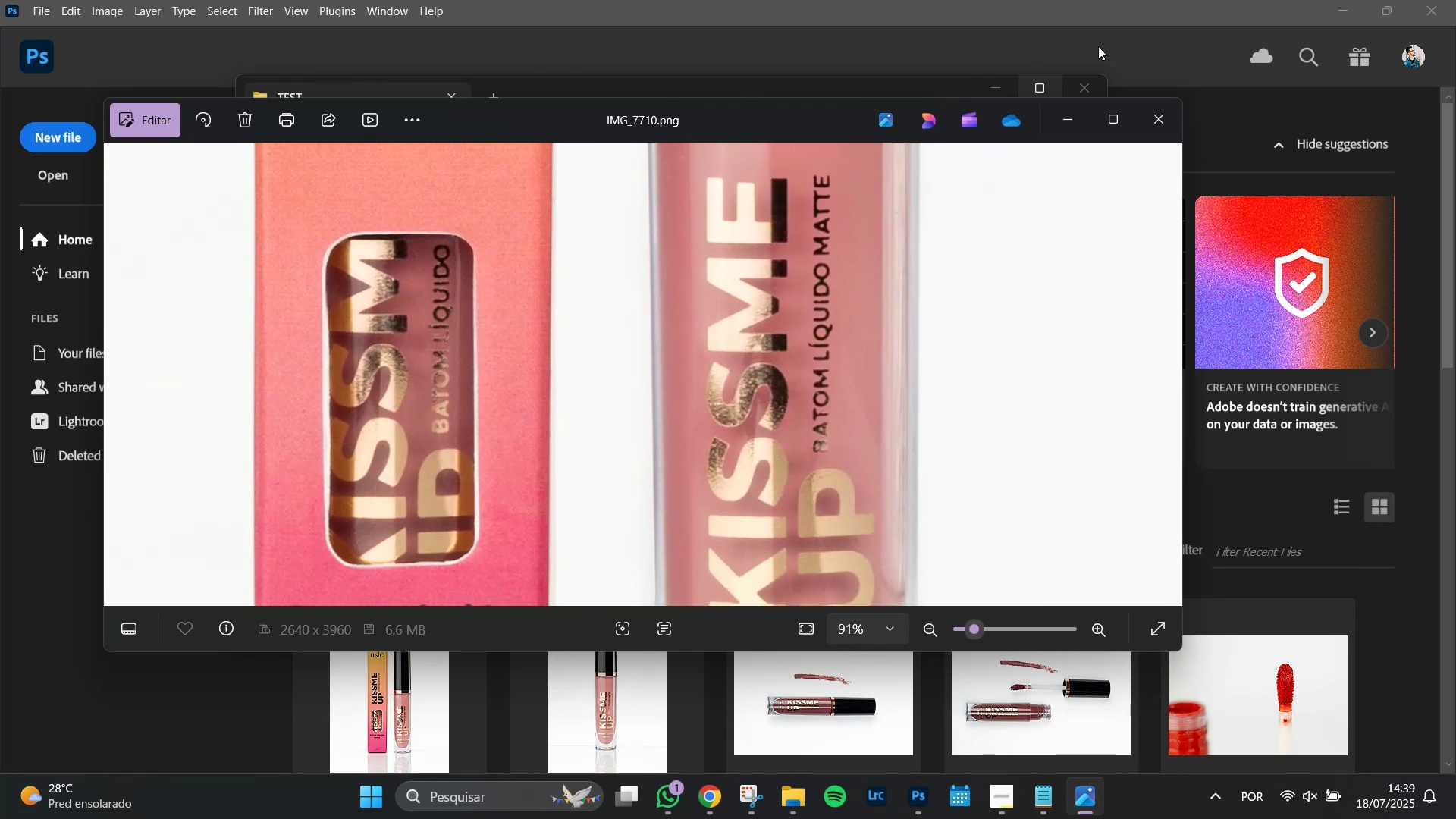 
wait(6.57)
 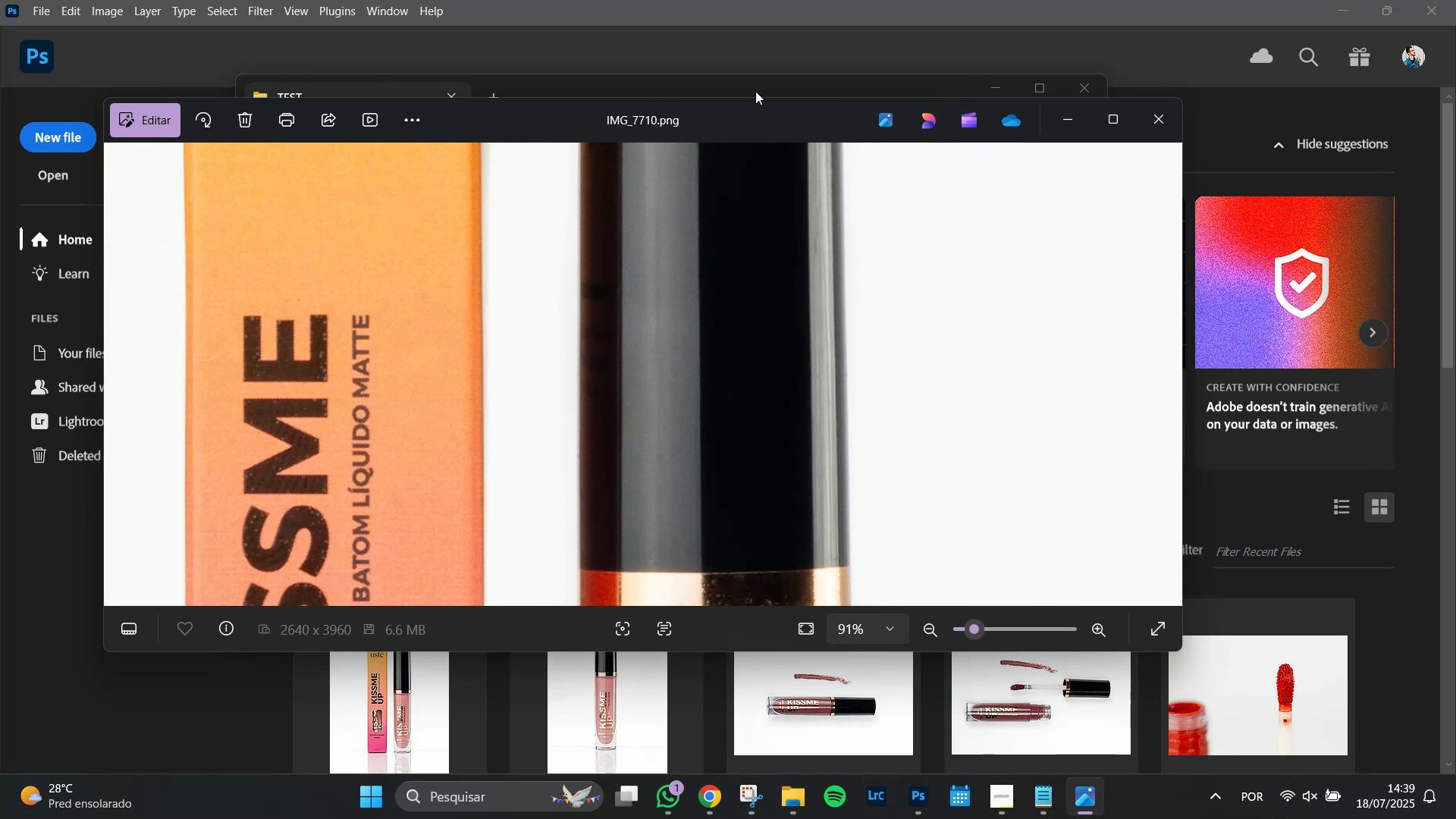 
left_click([1151, 123])
 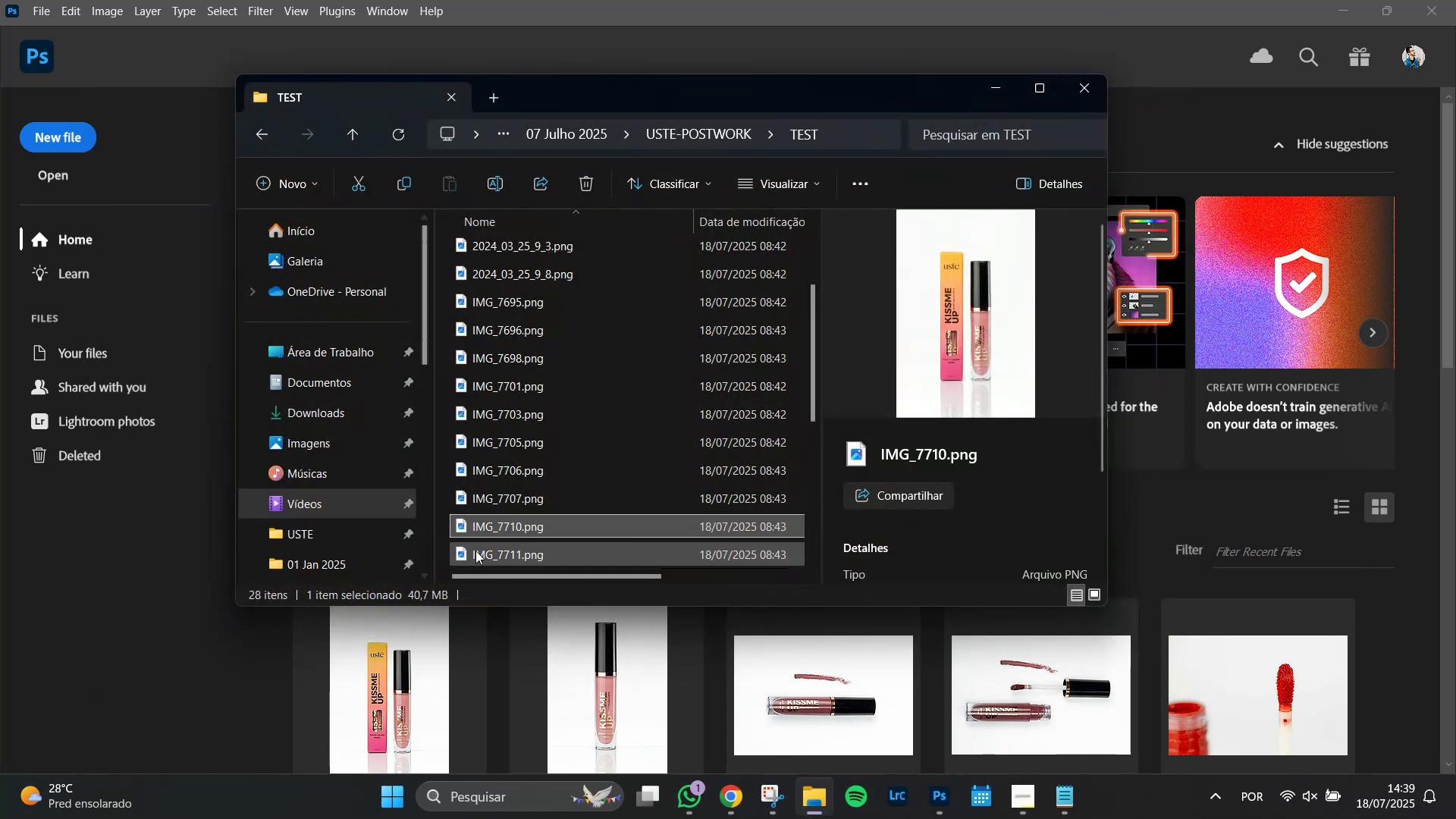 
left_click([482, 548])
 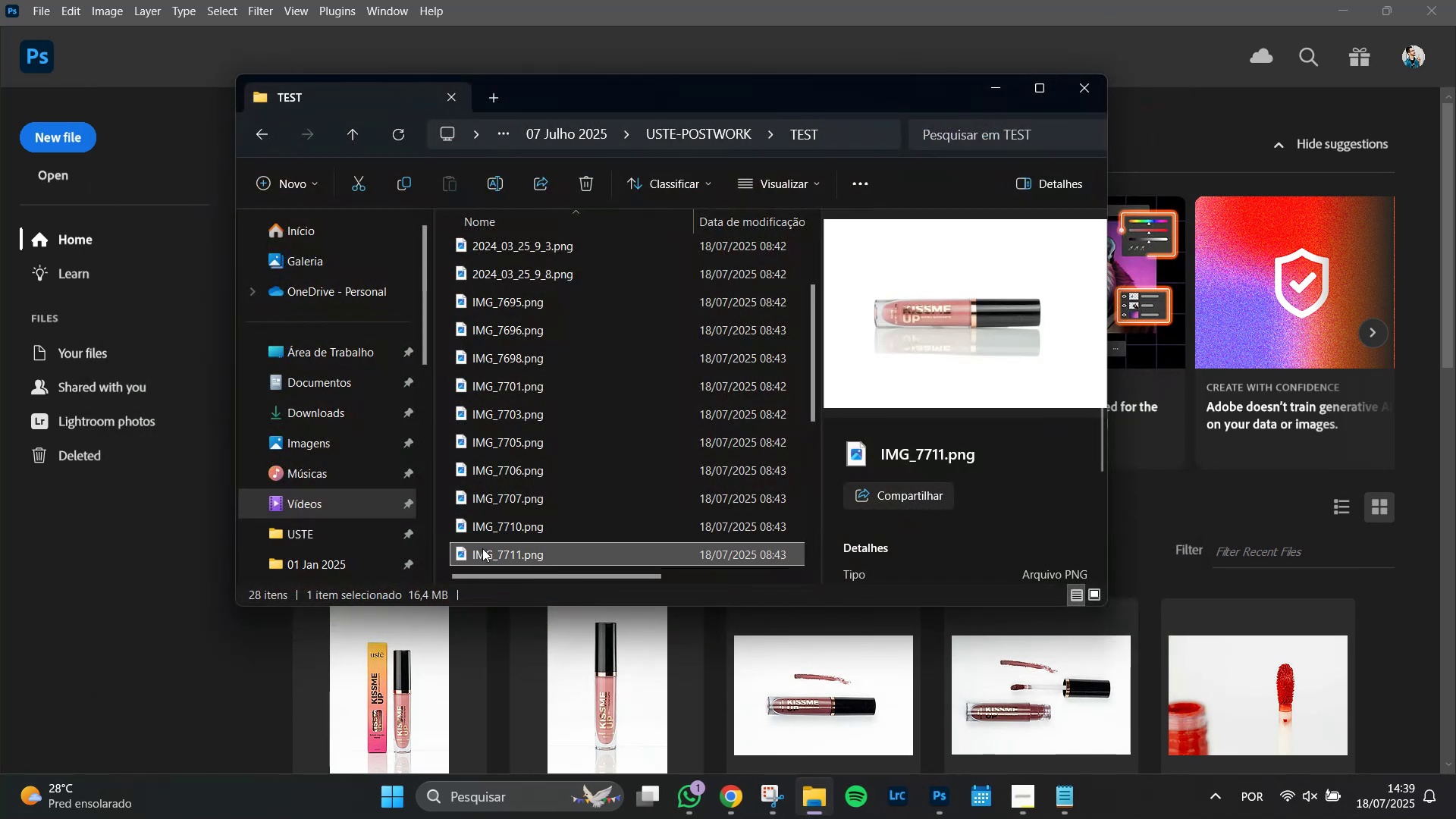 
right_click([482, 548])
 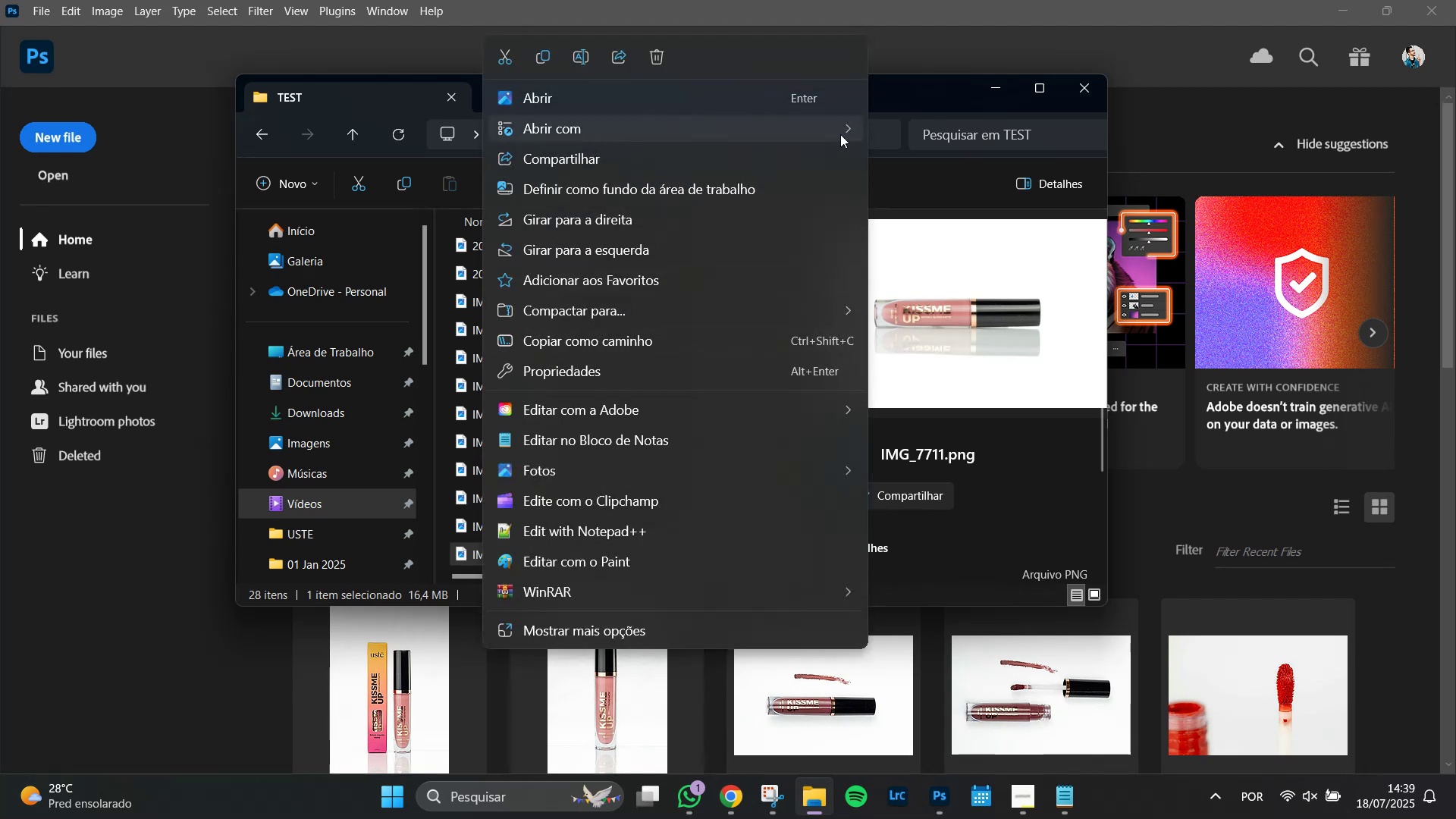 
left_click([826, 134])
 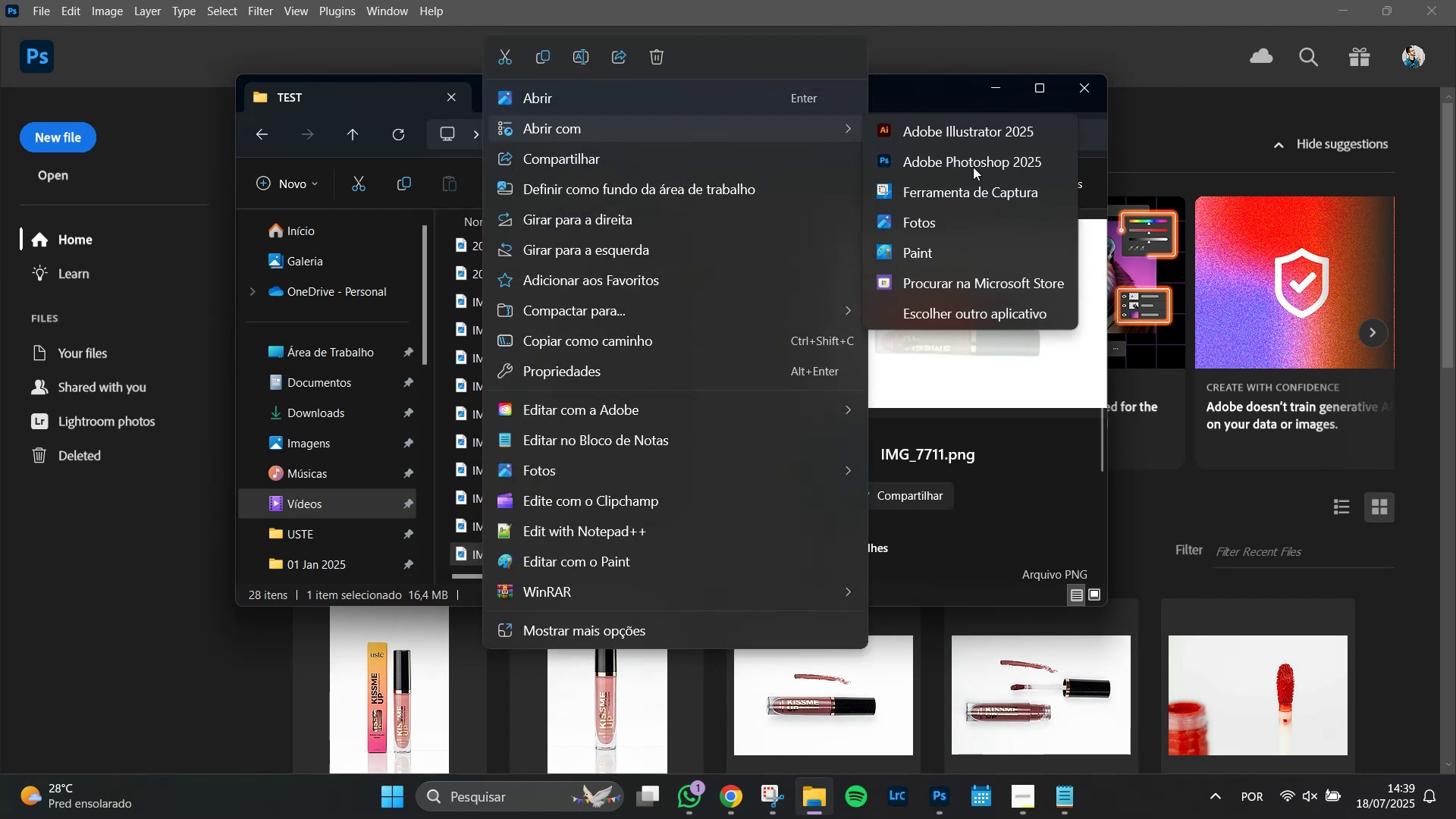 
left_click([974, 159])
 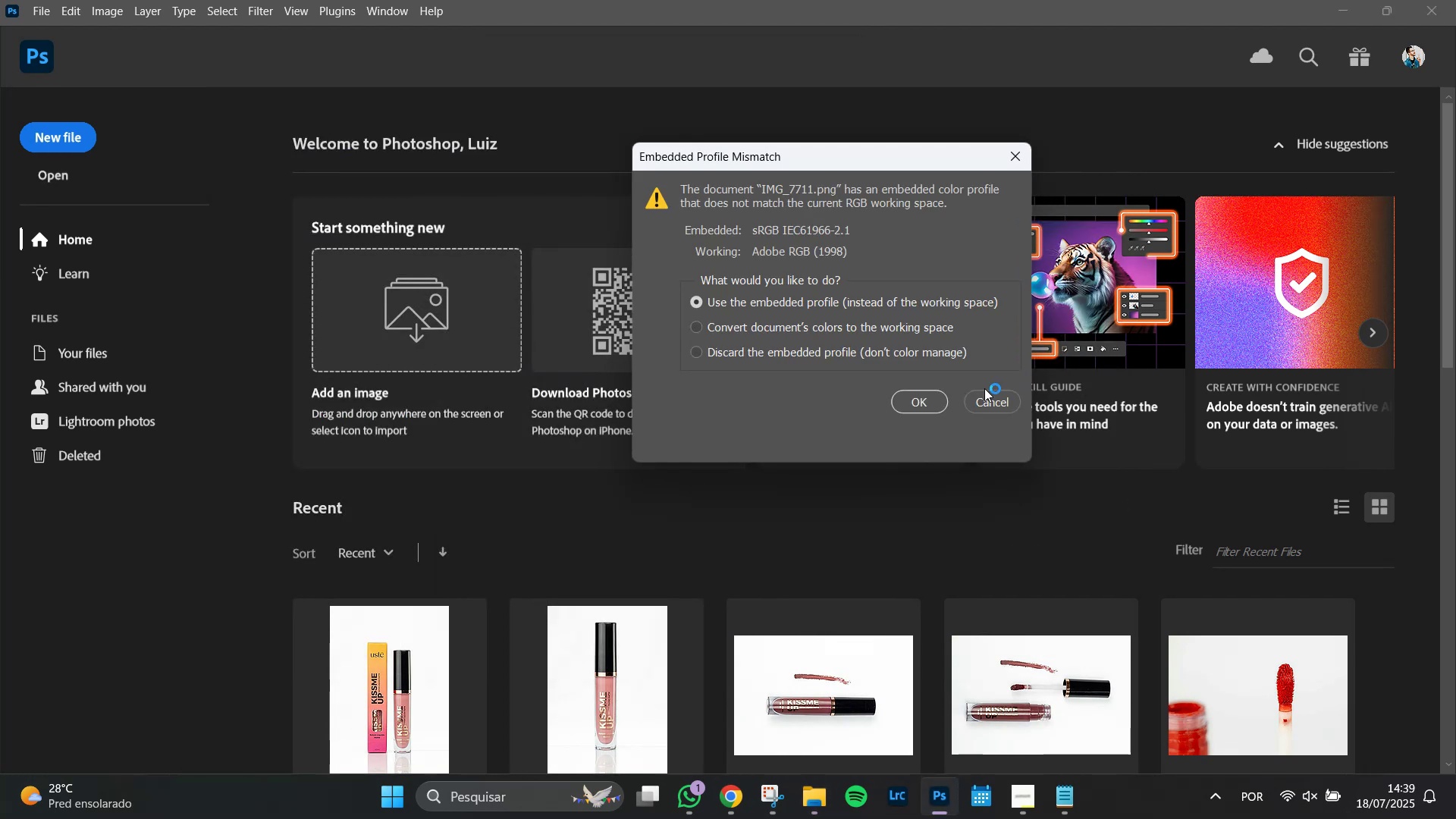 
left_click([927, 397])
 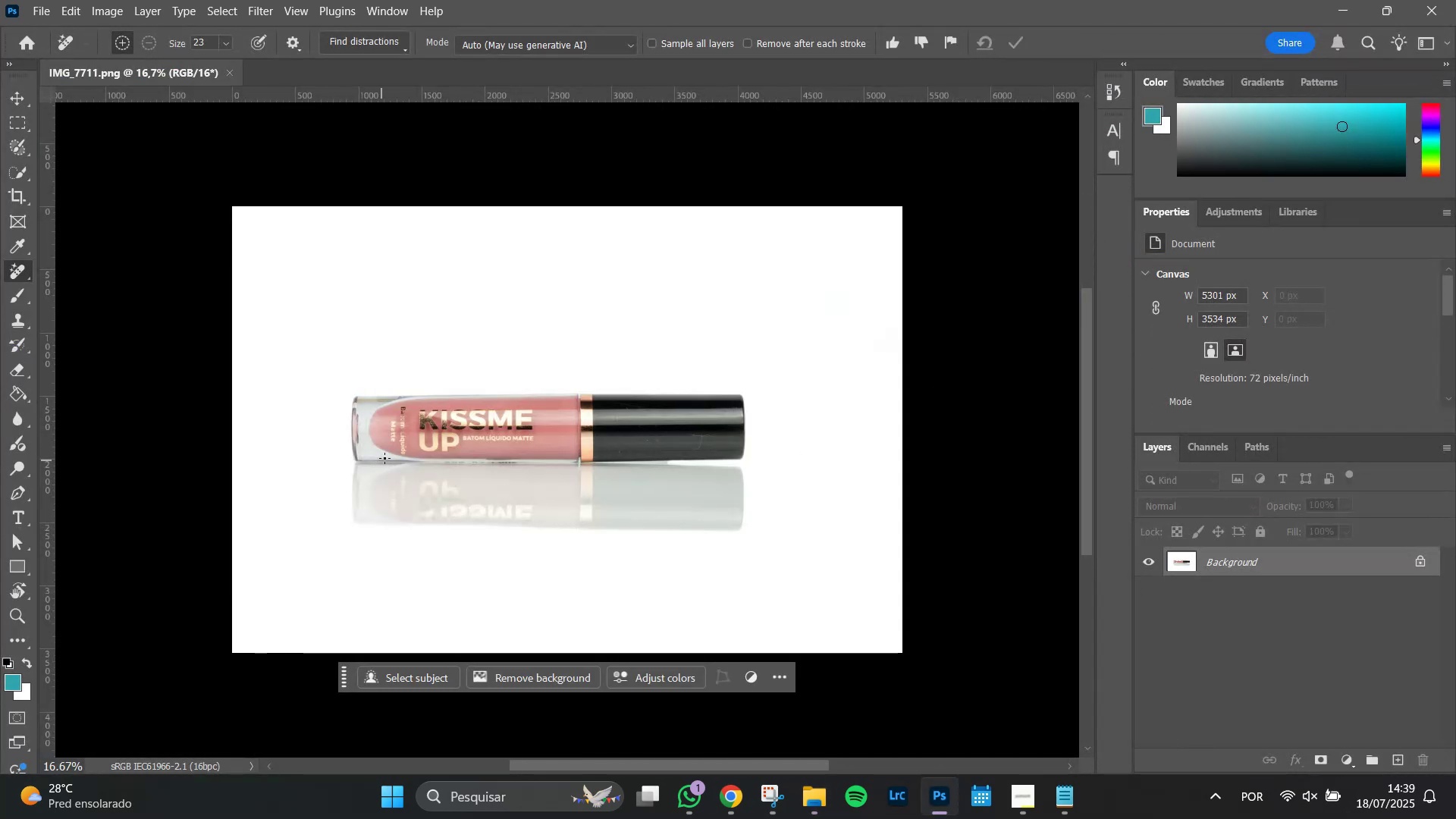 
hold_key(key=AltLeft, duration=1.51)
scroll: coordinate [408, 460], scroll_direction: up, amount: 21.0
 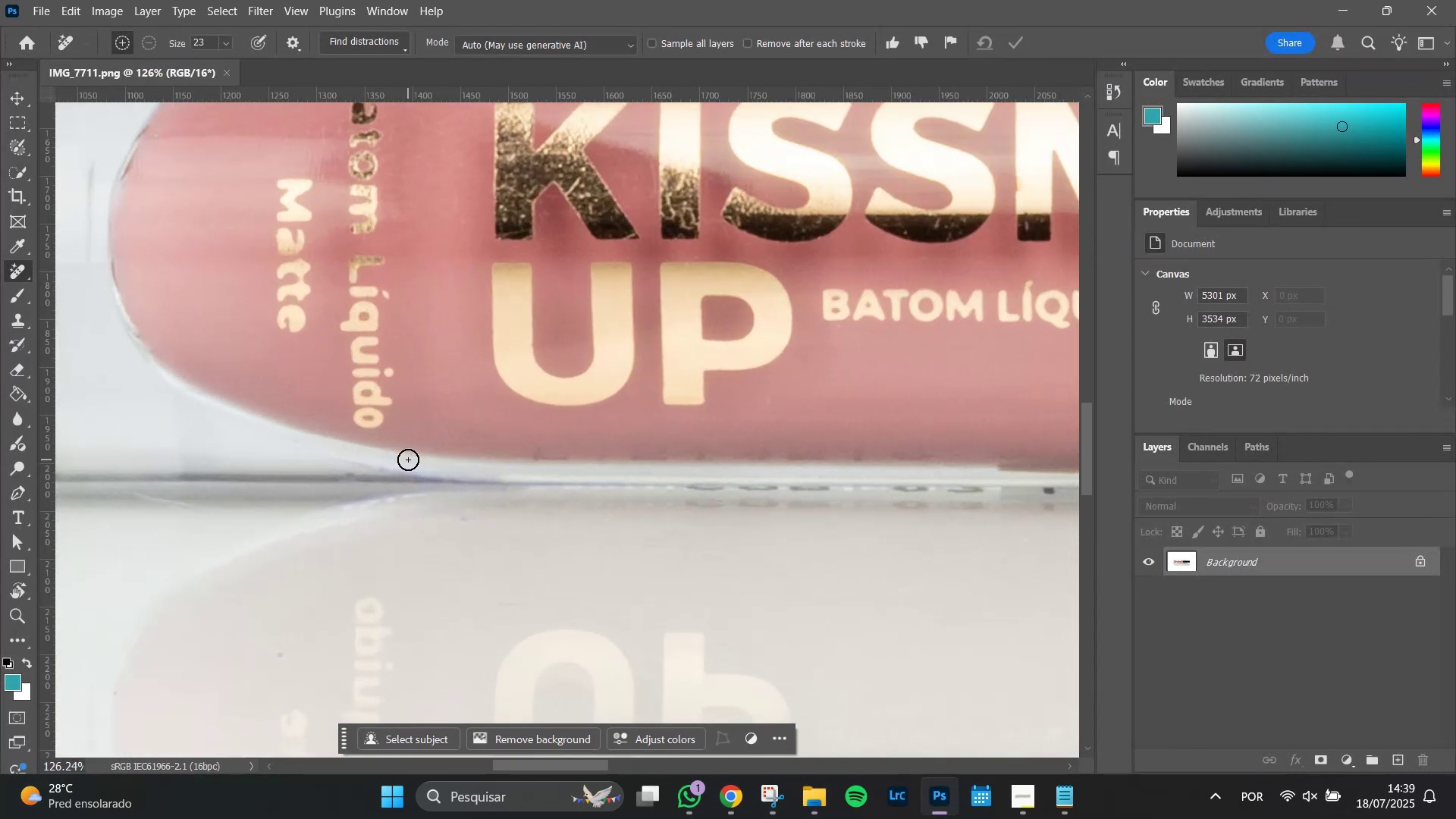 
key(Alt+AltLeft)
 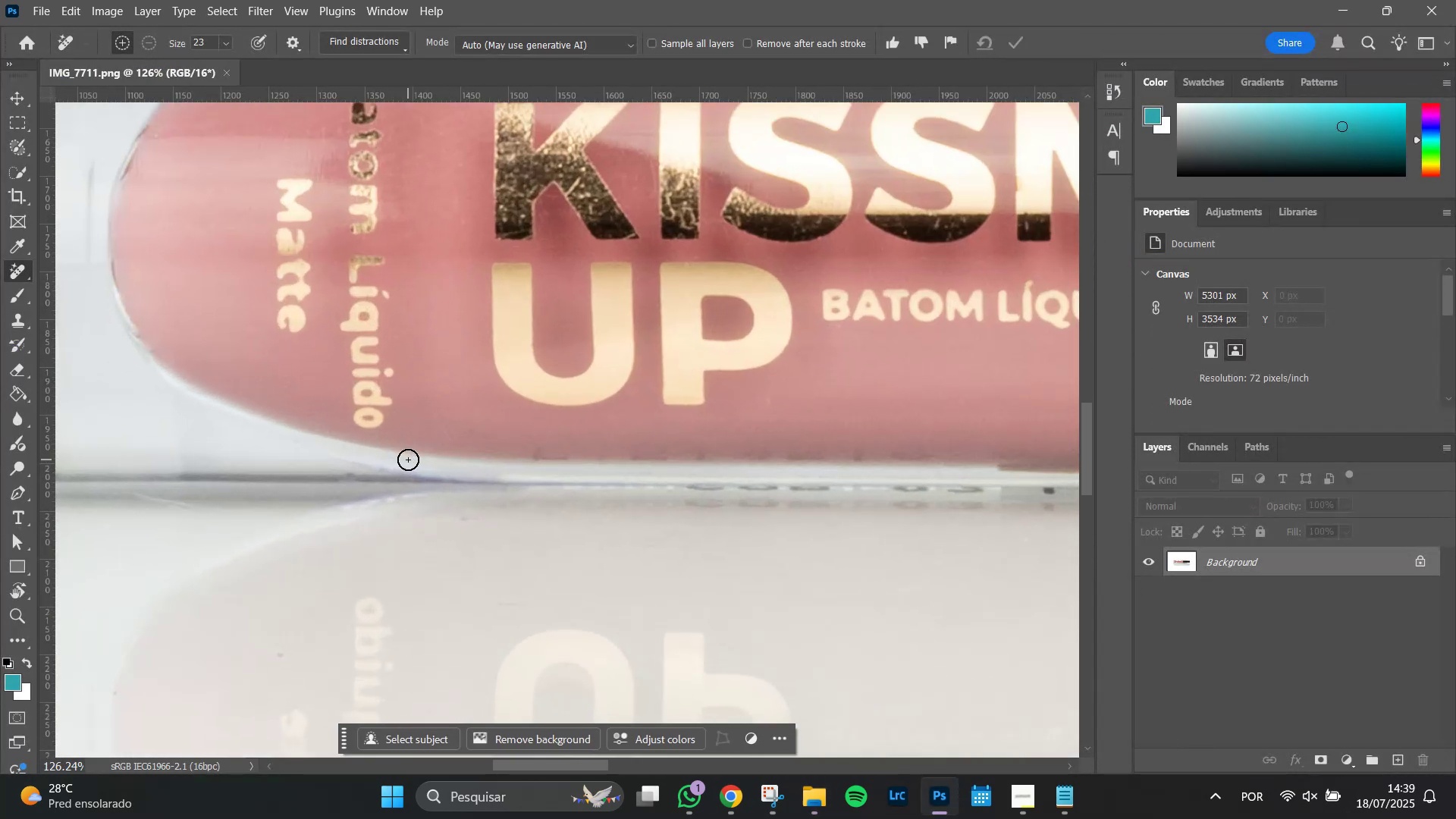 
key(Alt+AltLeft)
 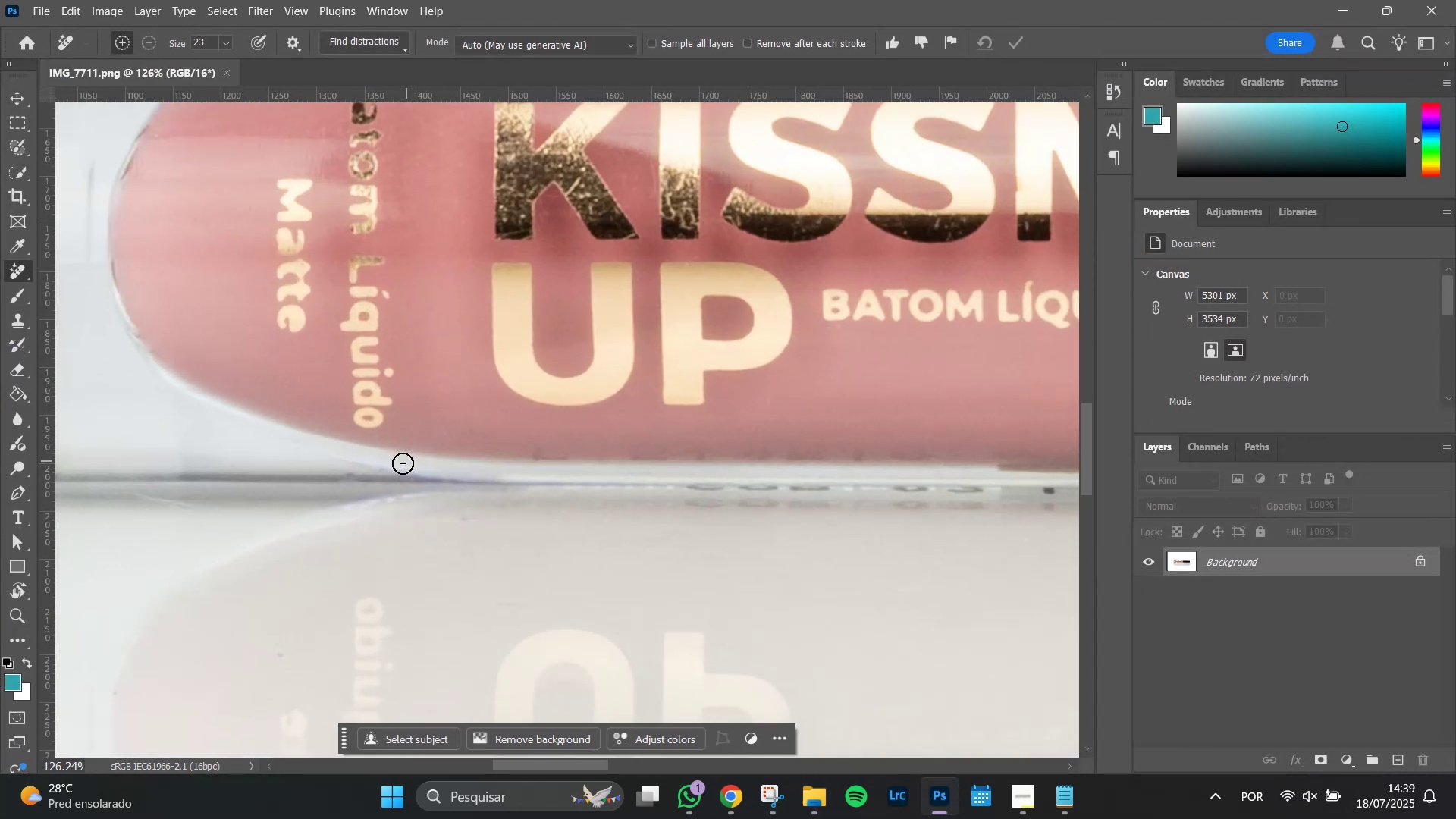 
key(Alt+AltLeft)
 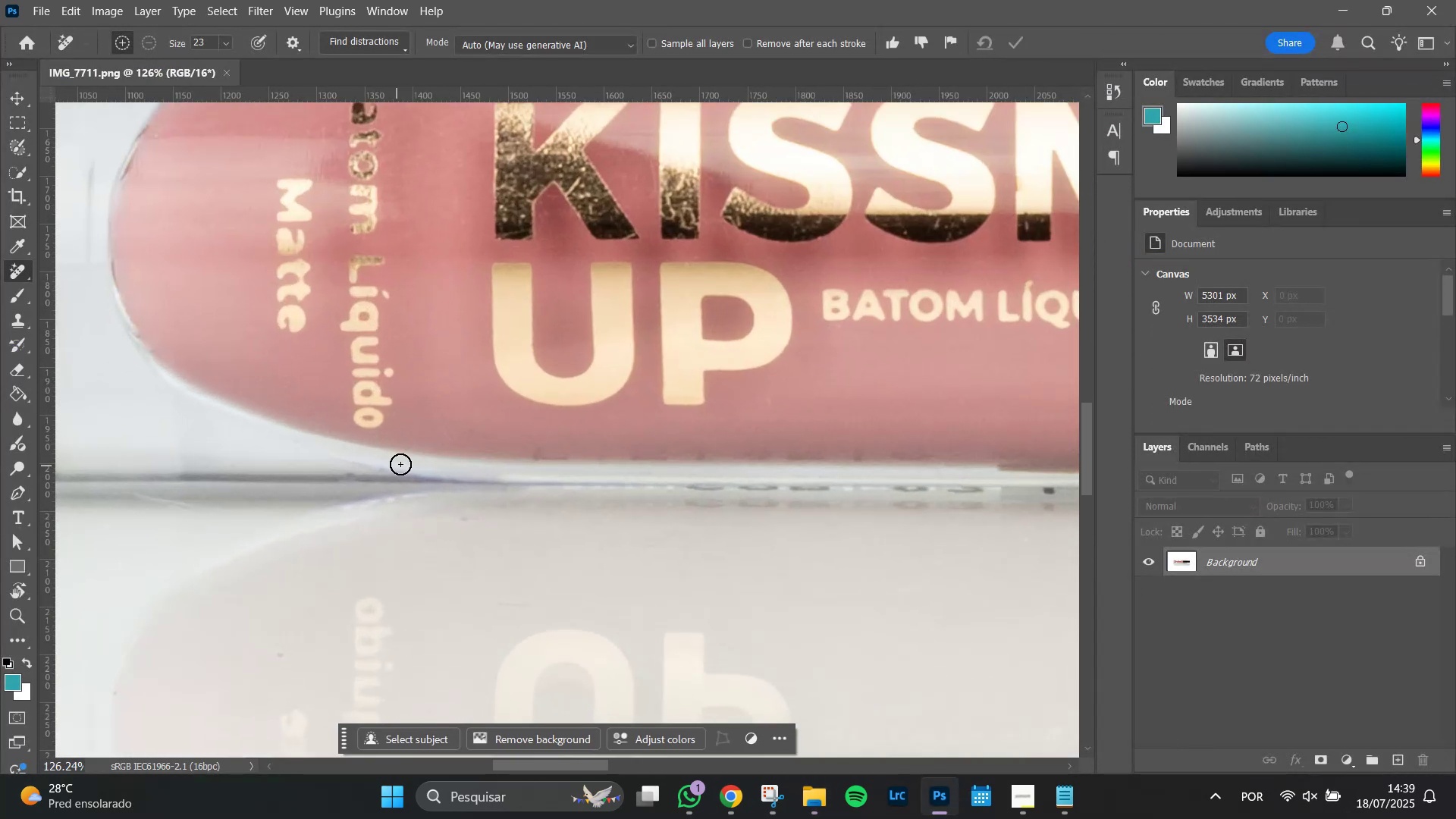 
key(Alt+AltLeft)
 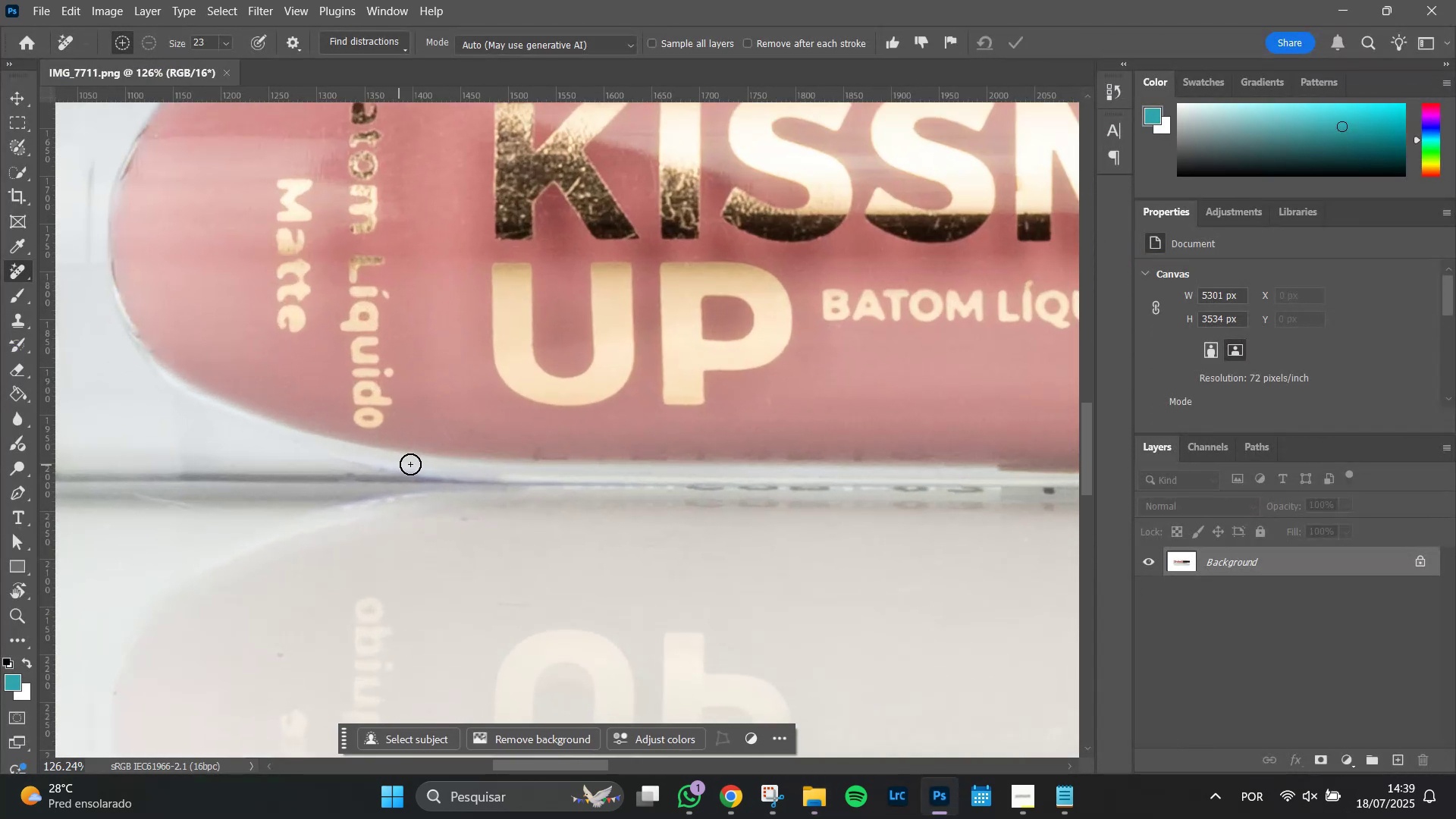 
key(Alt+AltLeft)
 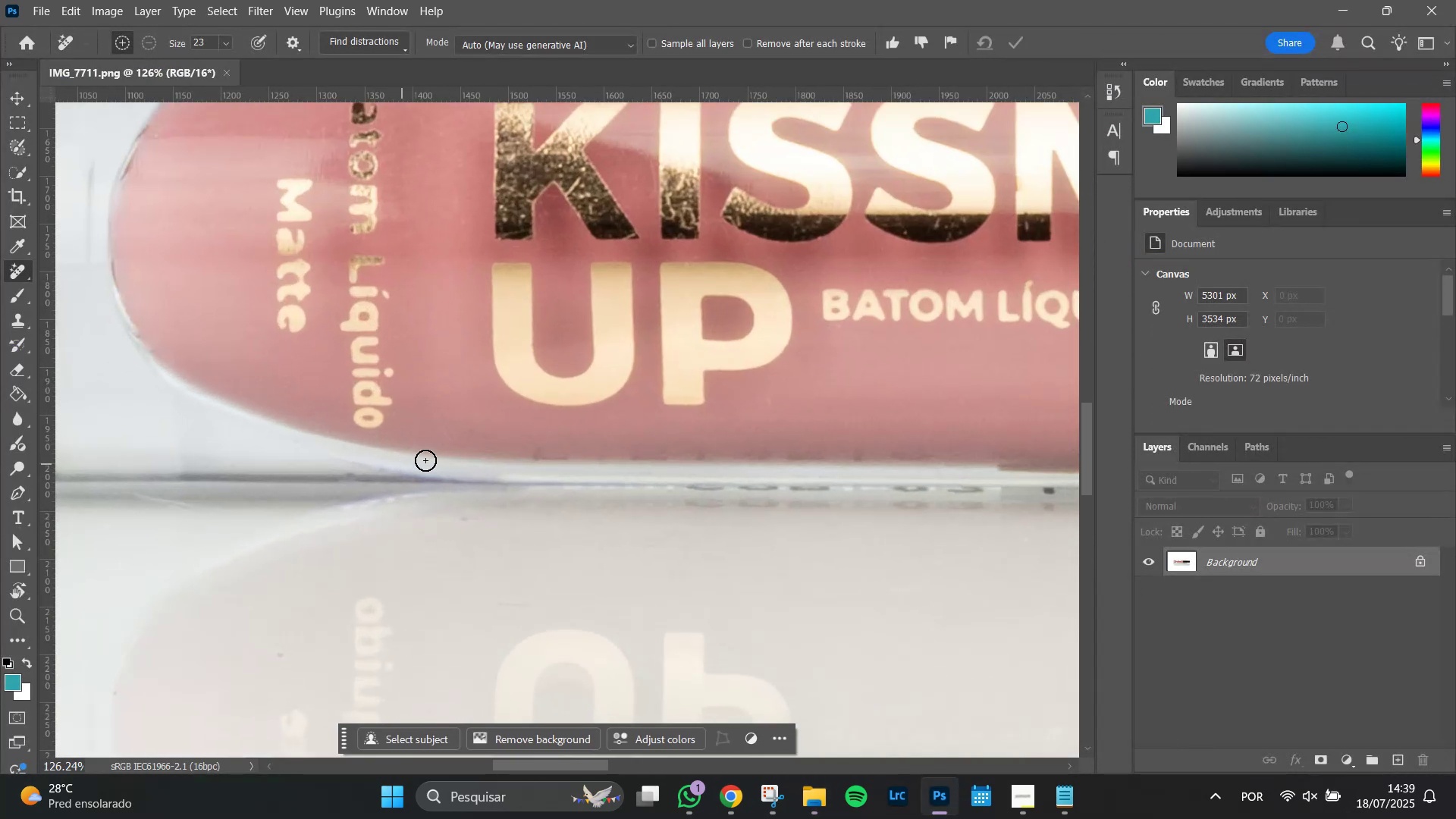 
key(Alt+AltLeft)
 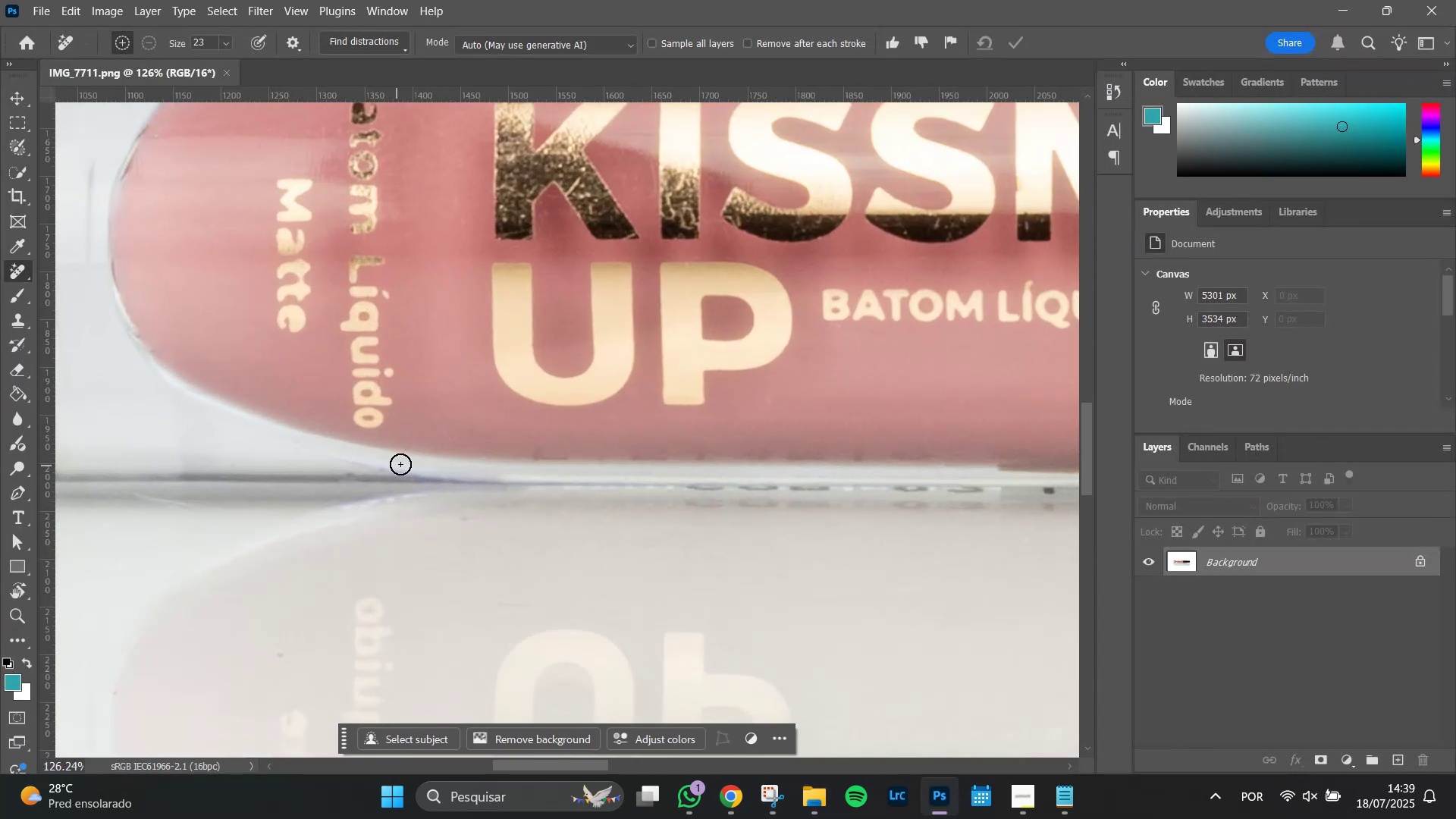 
key(Alt+AltLeft)
 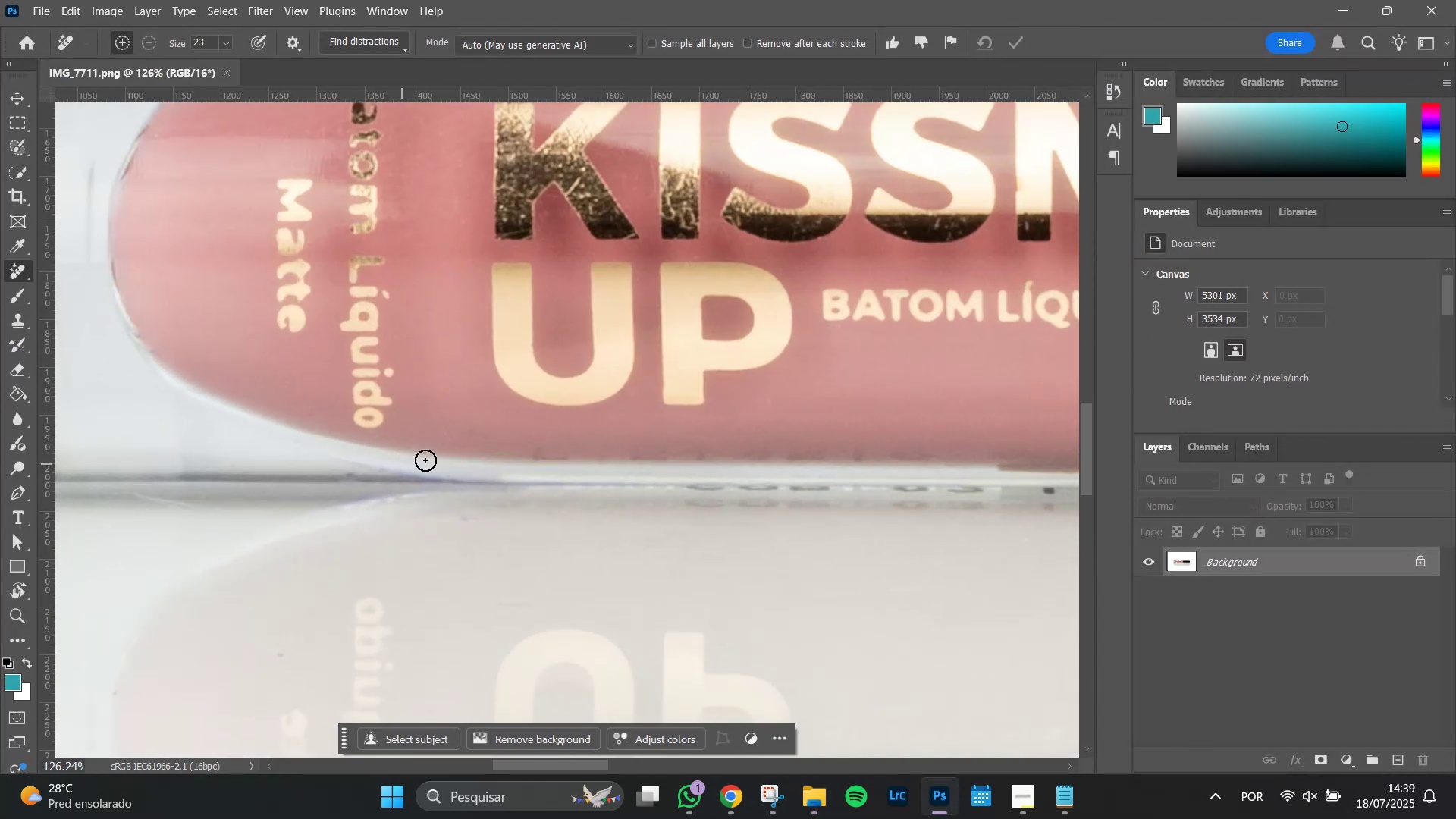 
key(Alt+AltLeft)
 